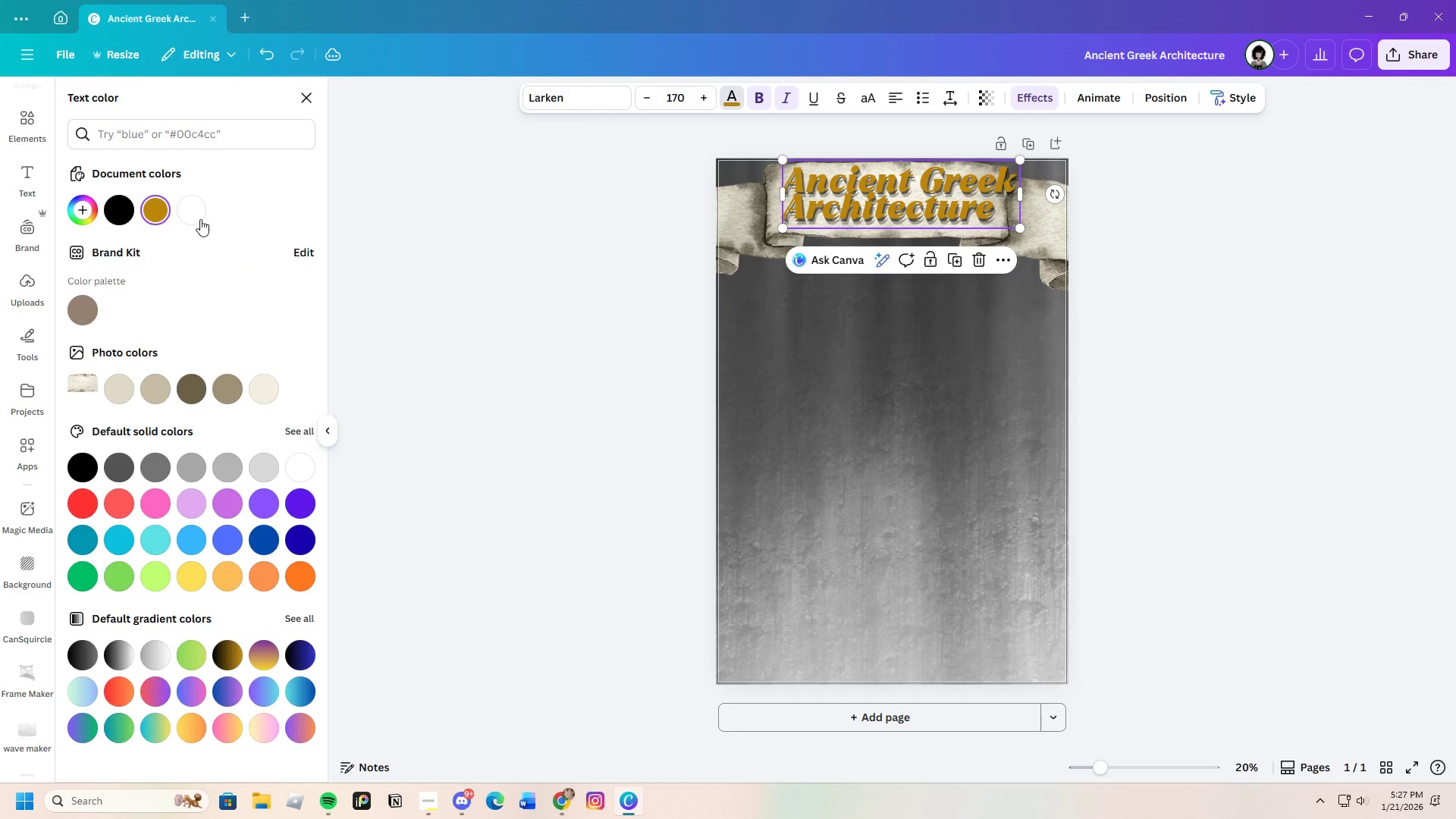 
mouse_move([177, 222])
 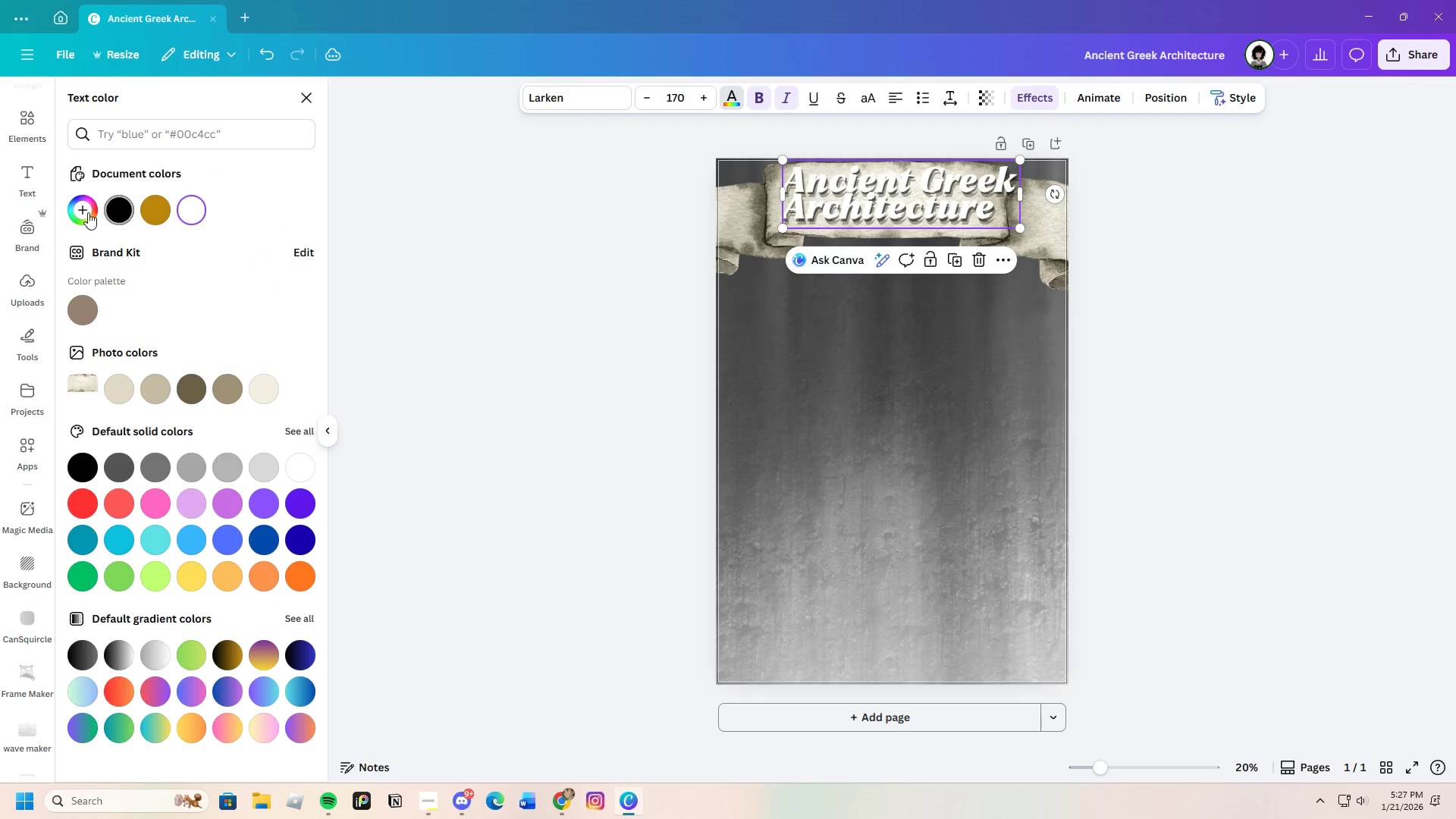 
left_click([84, 211])
 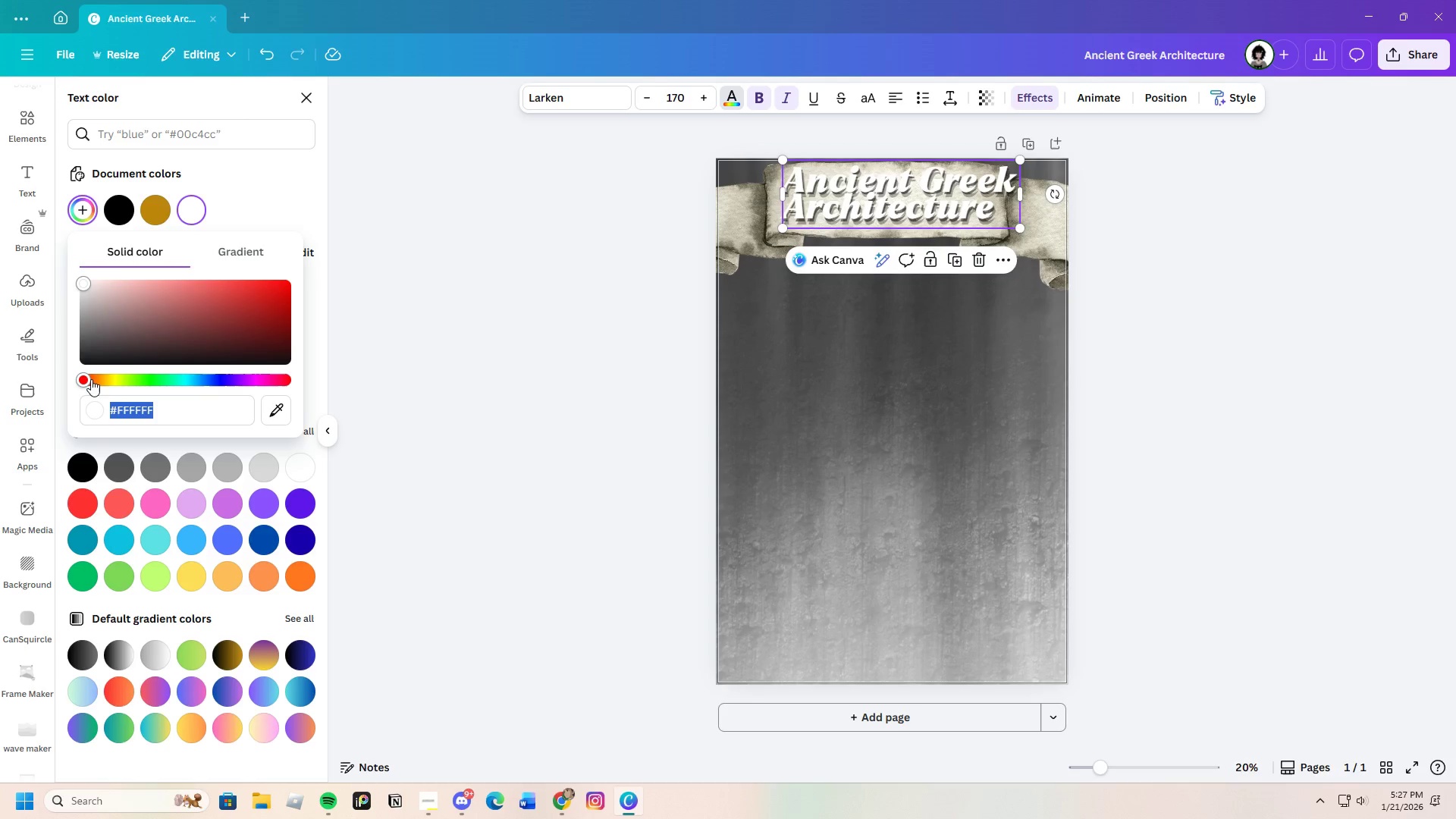 
left_click([106, 381])
 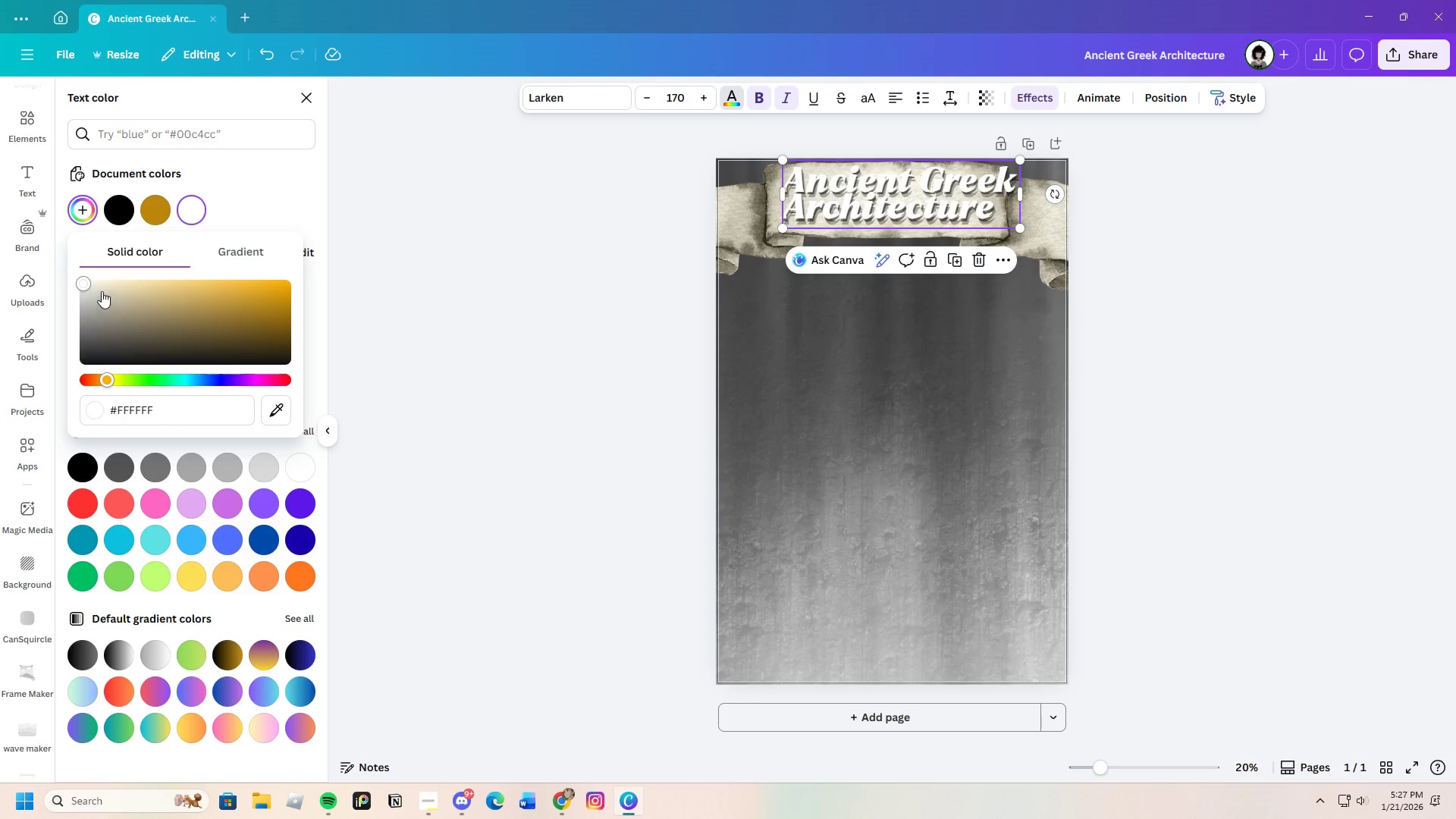 
left_click_drag(start_coordinate=[102, 291], to_coordinate=[115, 290])
 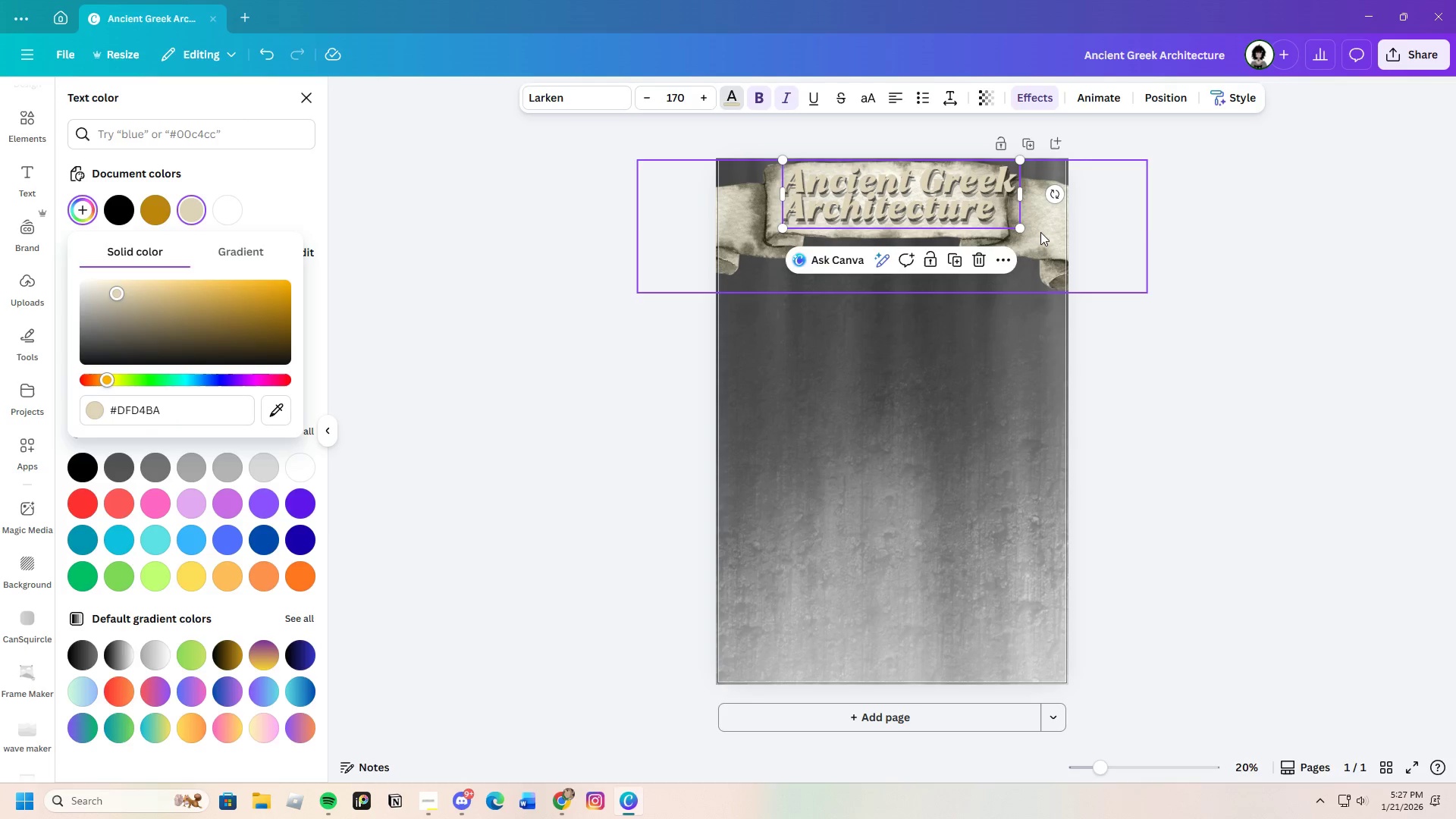 
left_click([1040, 233])
 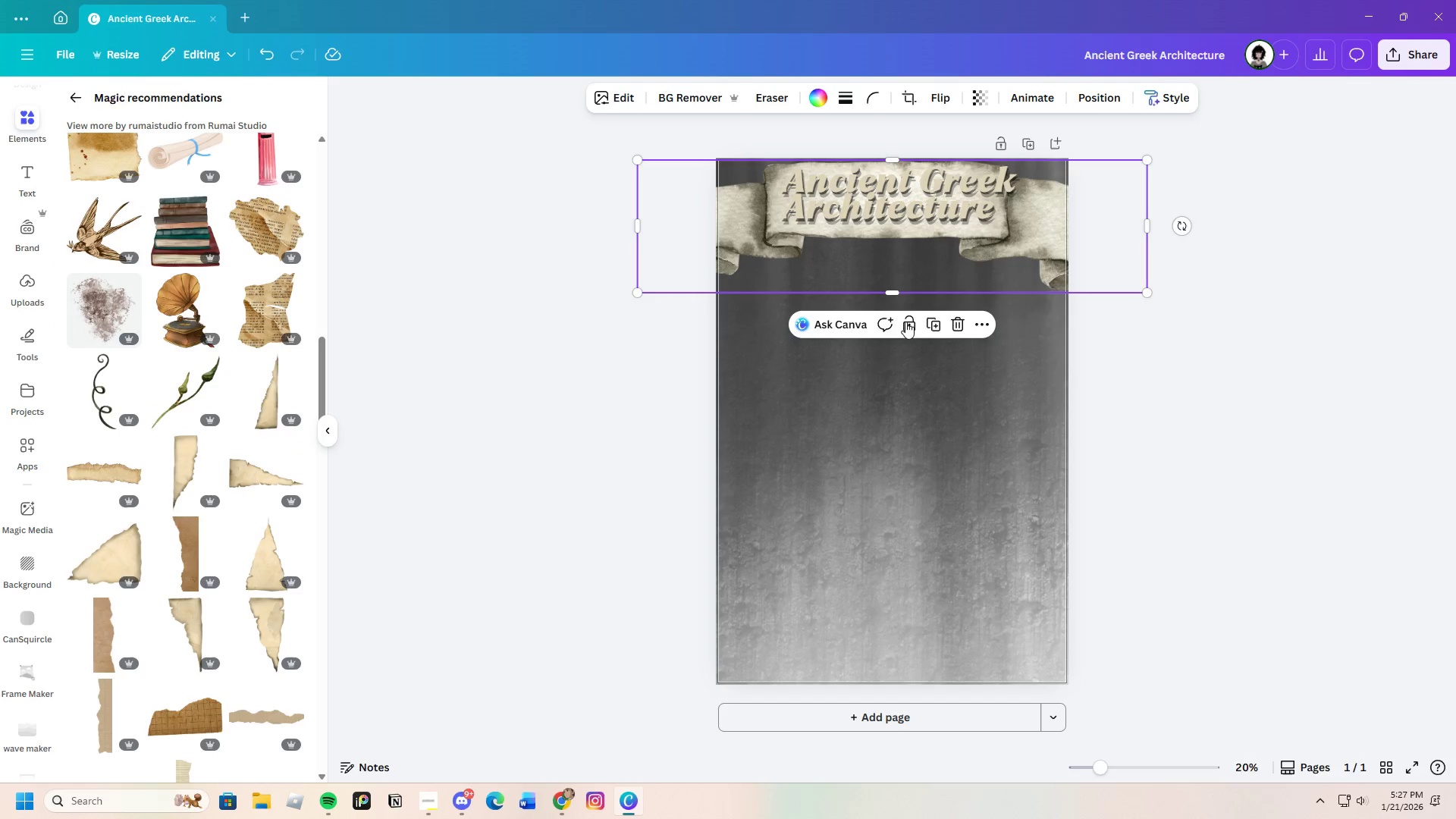 
left_click([960, 321])
 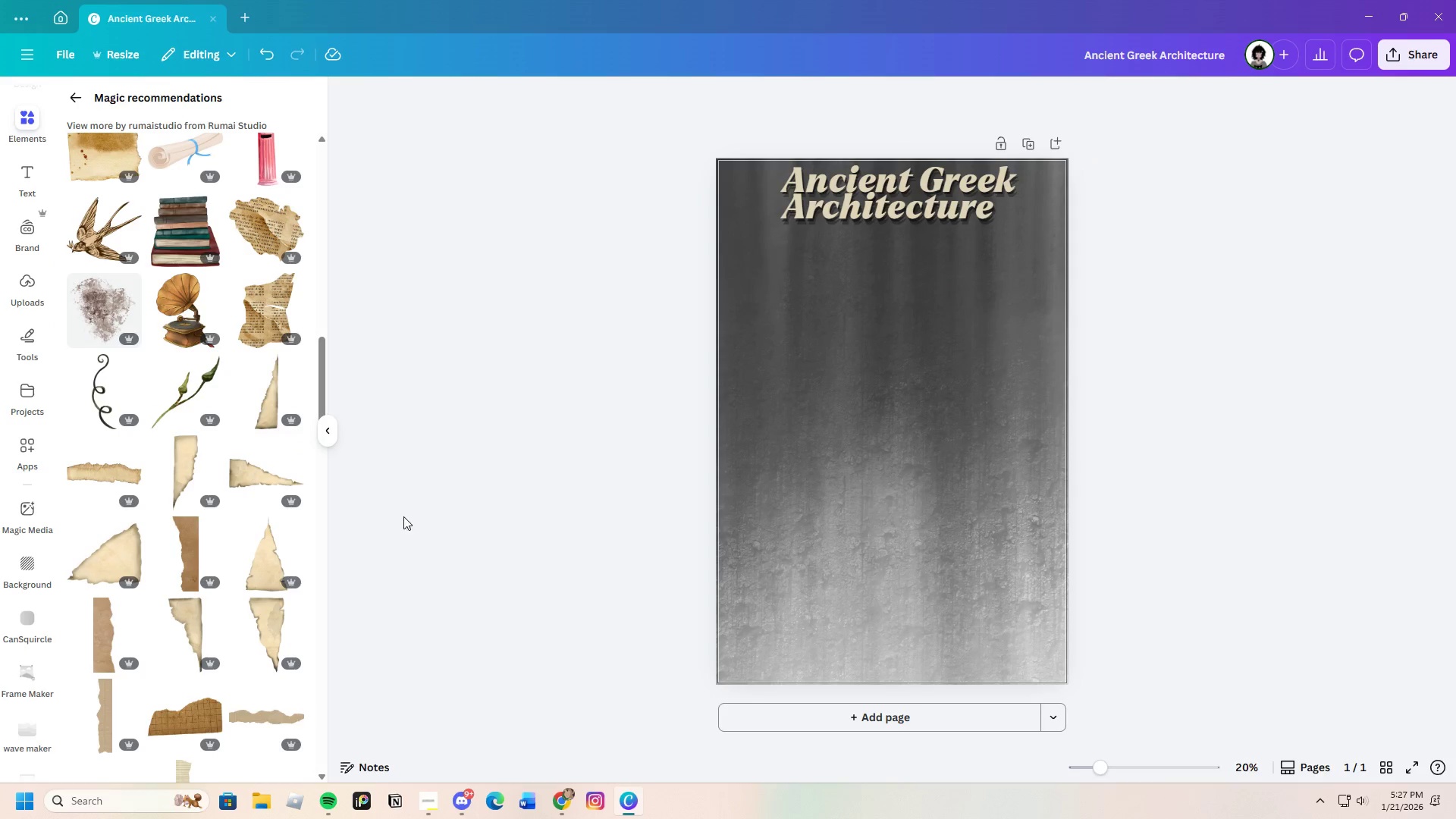 
scroll: coordinate [144, 653], scroll_direction: down, amount: 23.0
 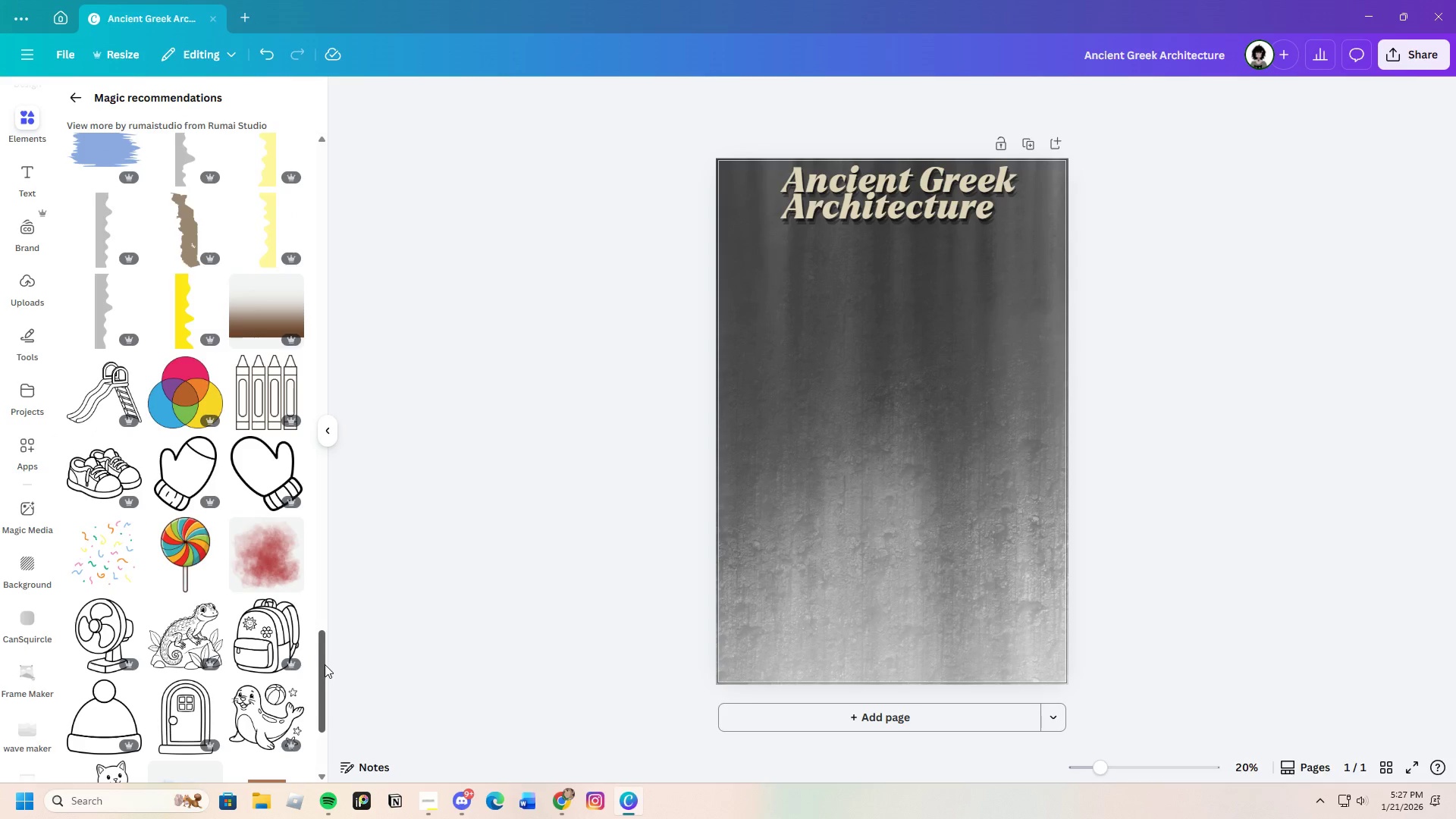 
left_click_drag(start_coordinate=[325, 664], to_coordinate=[391, 142])
 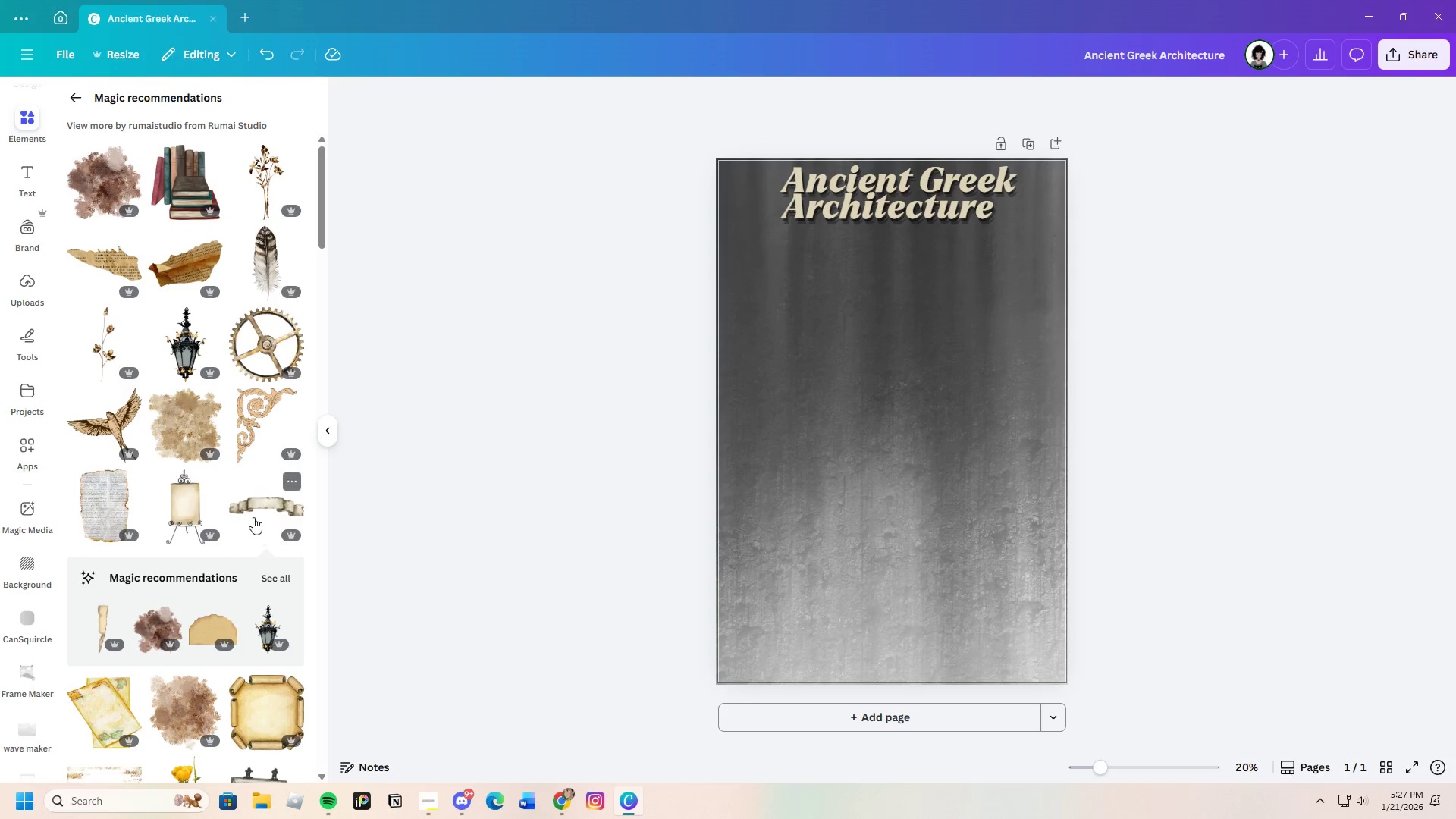 
left_click([261, 503])
 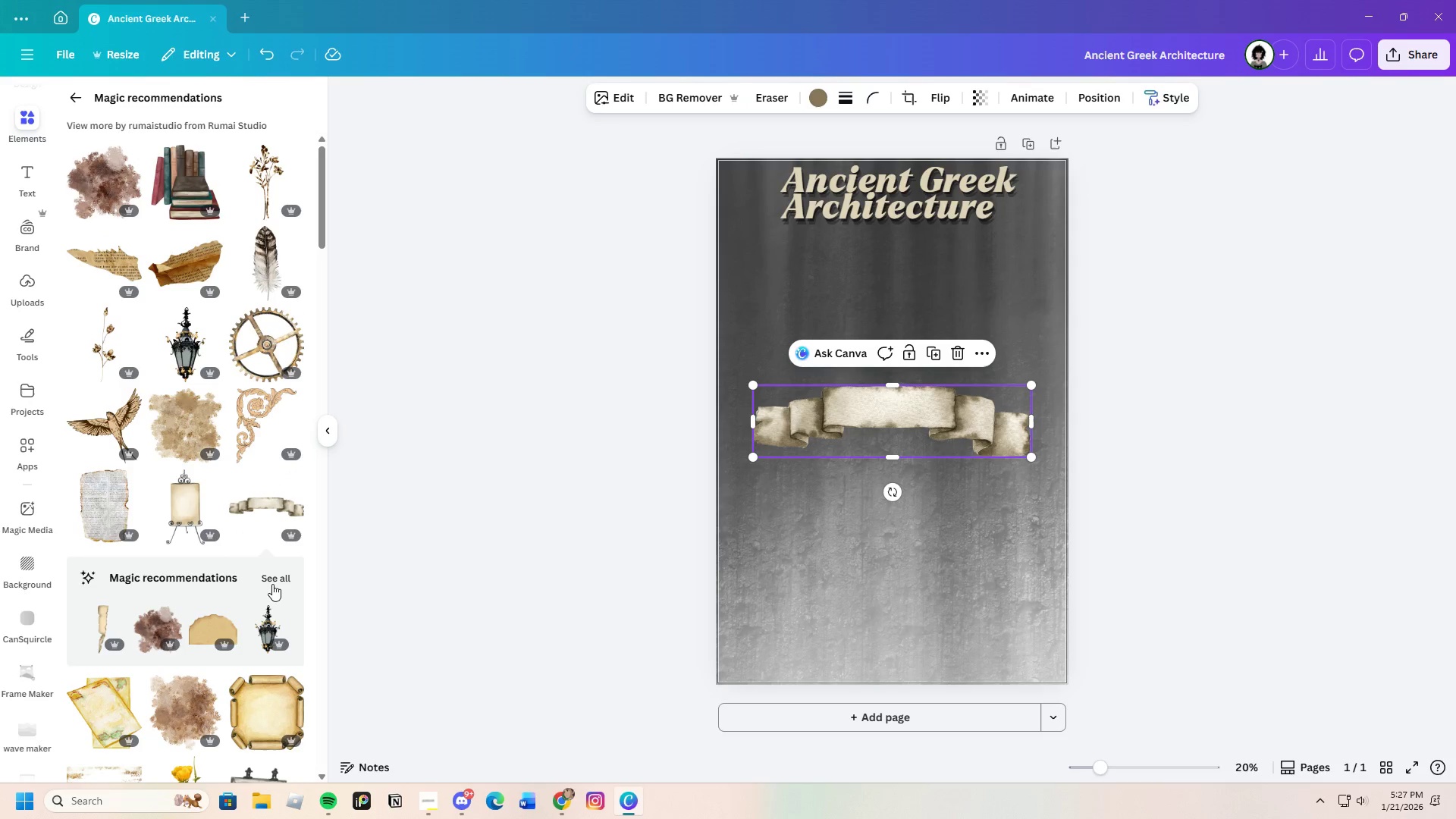 
left_click([278, 575])
 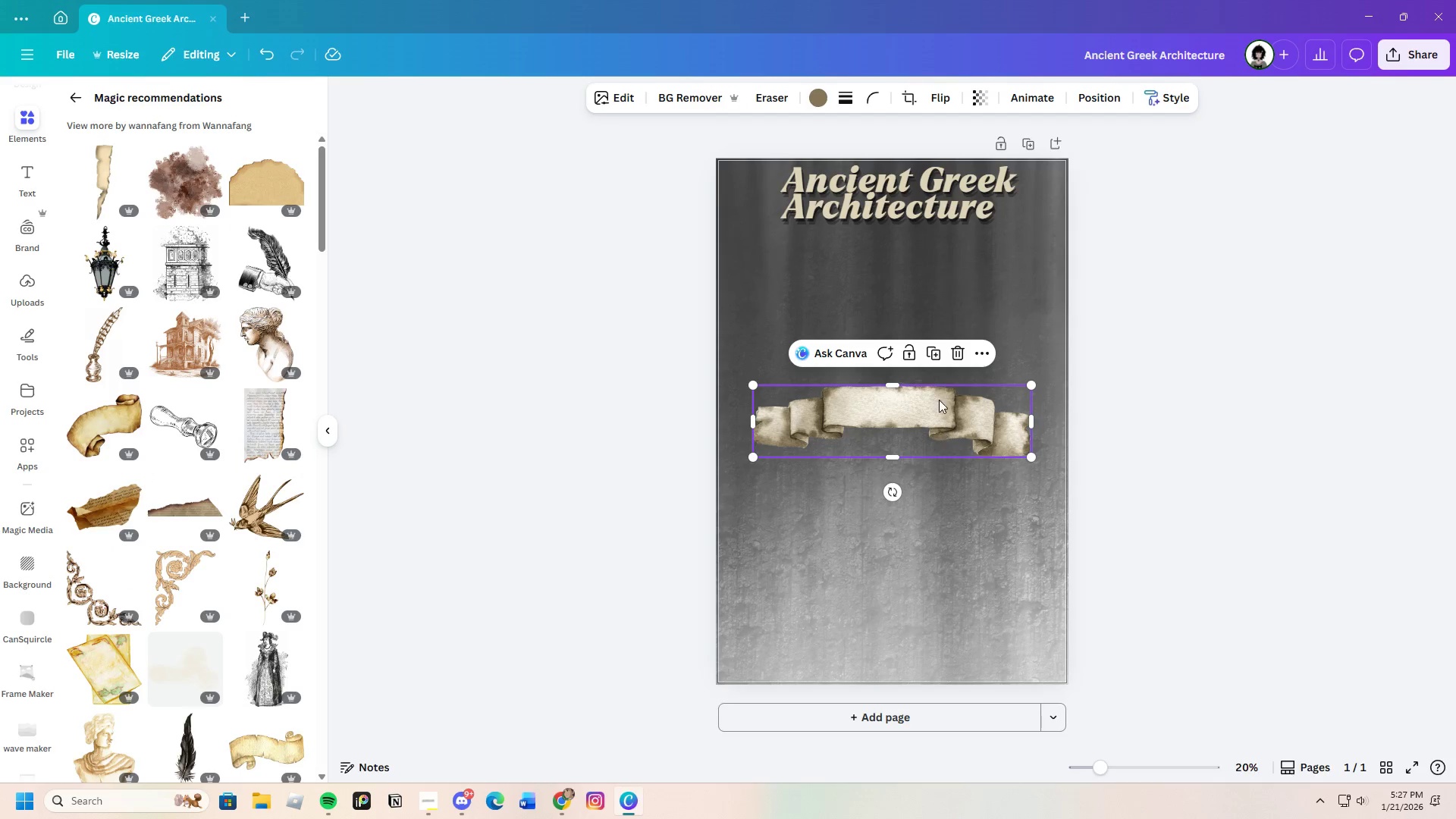 
left_click([959, 349])
 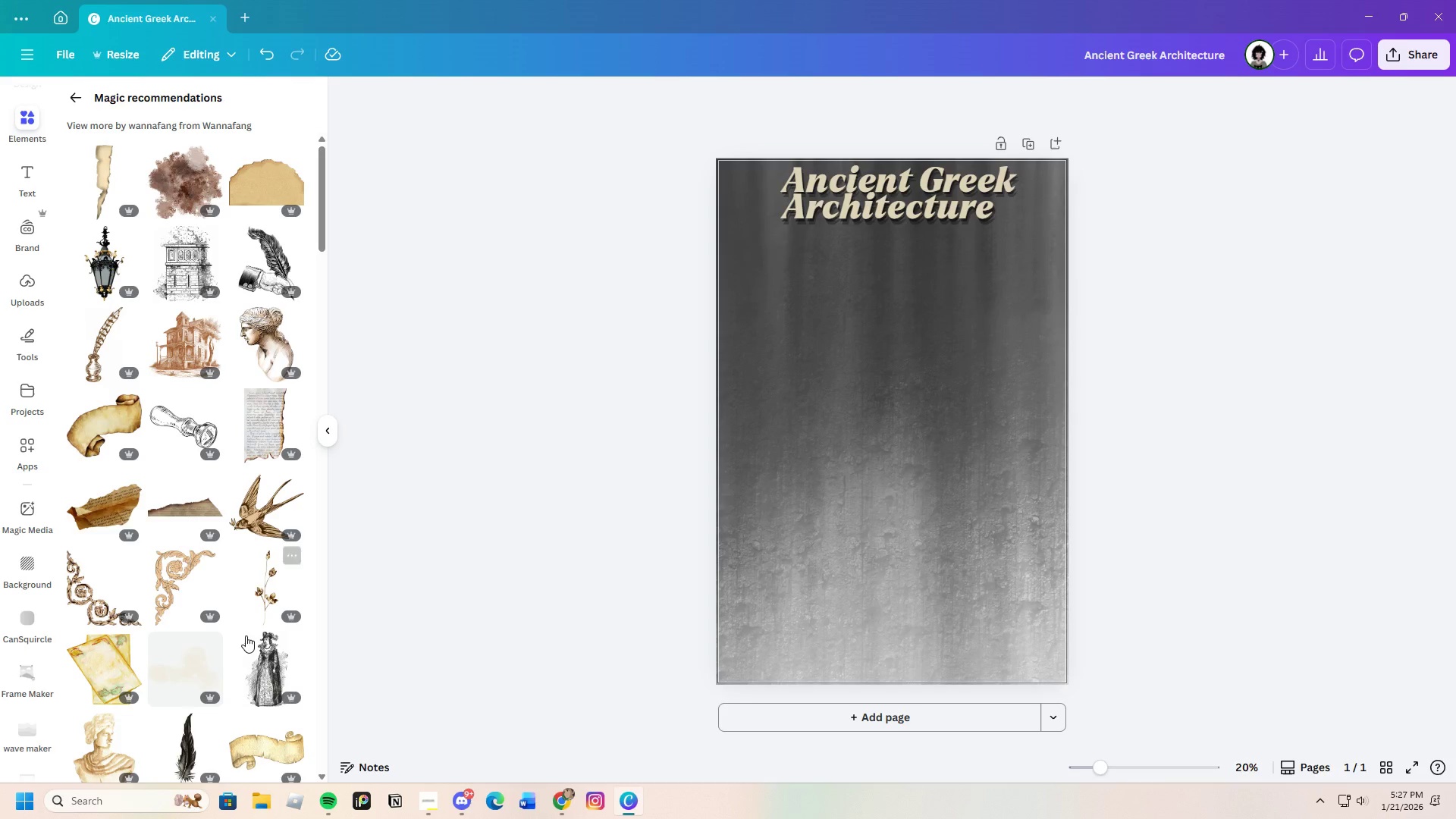 
scroll: coordinate [248, 649], scroll_direction: down, amount: 2.0
 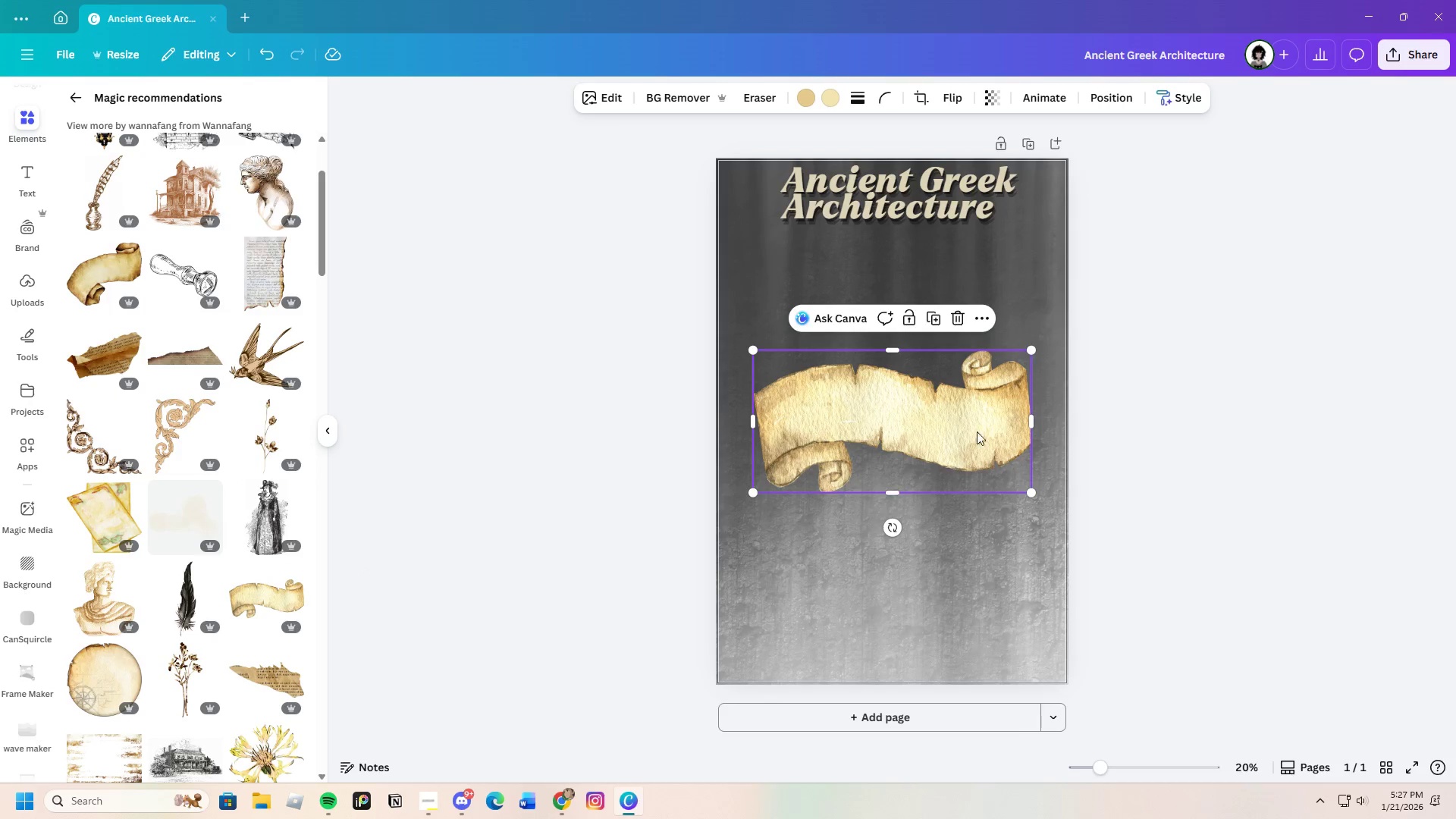 
left_click_drag(start_coordinate=[980, 428], to_coordinate=[967, 215])
 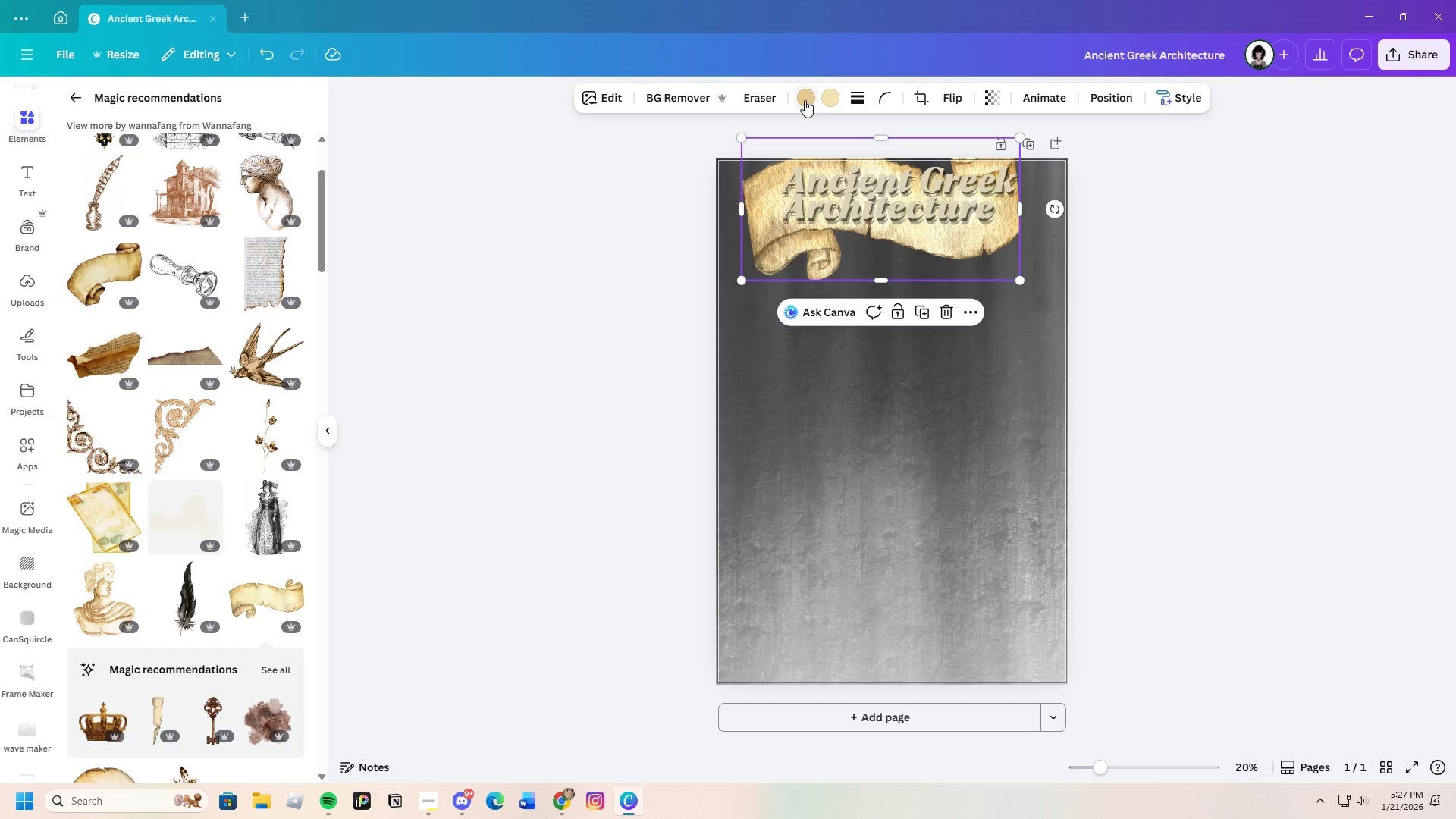 
left_click([805, 100])
 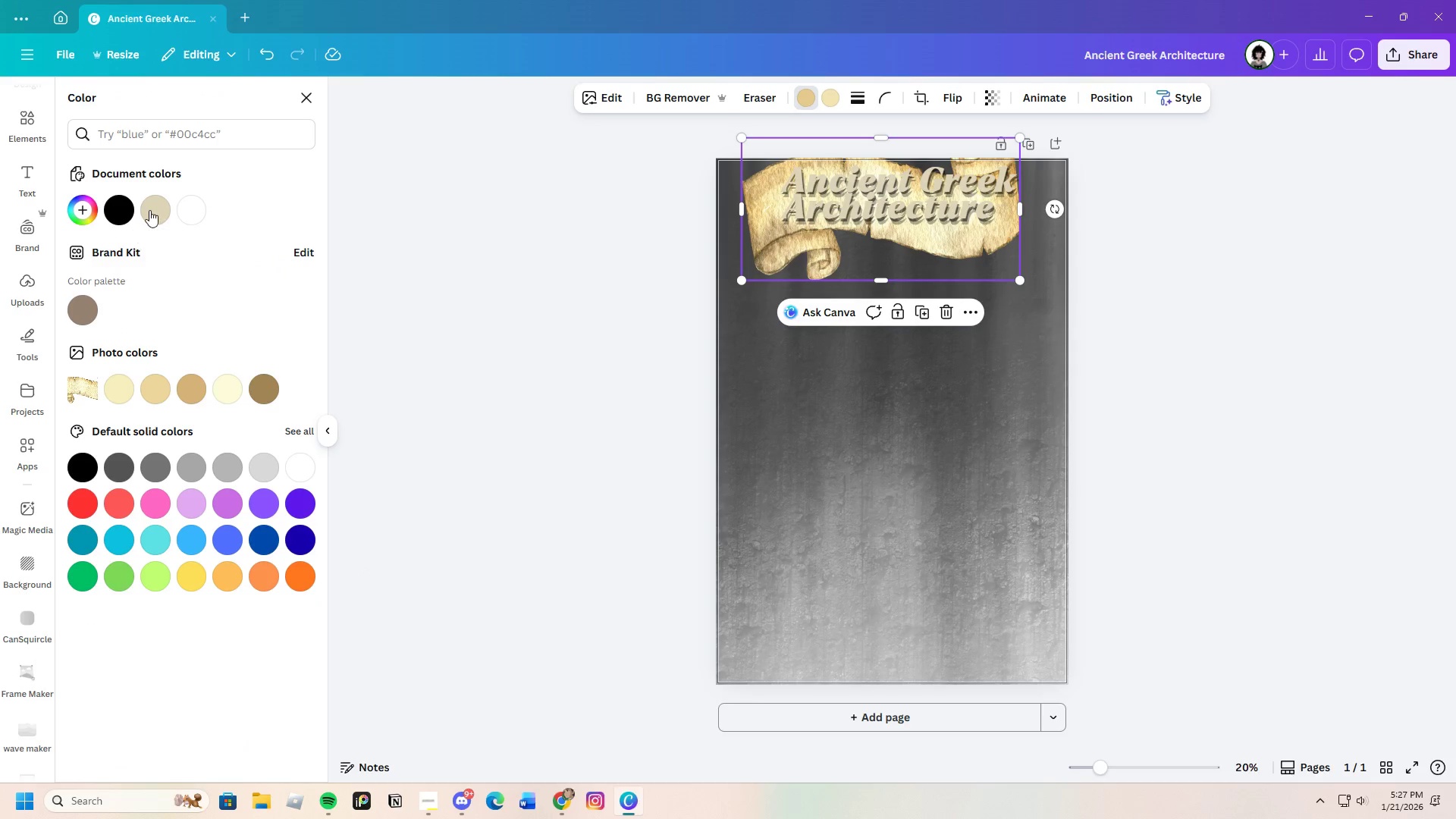 
left_click([156, 209])
 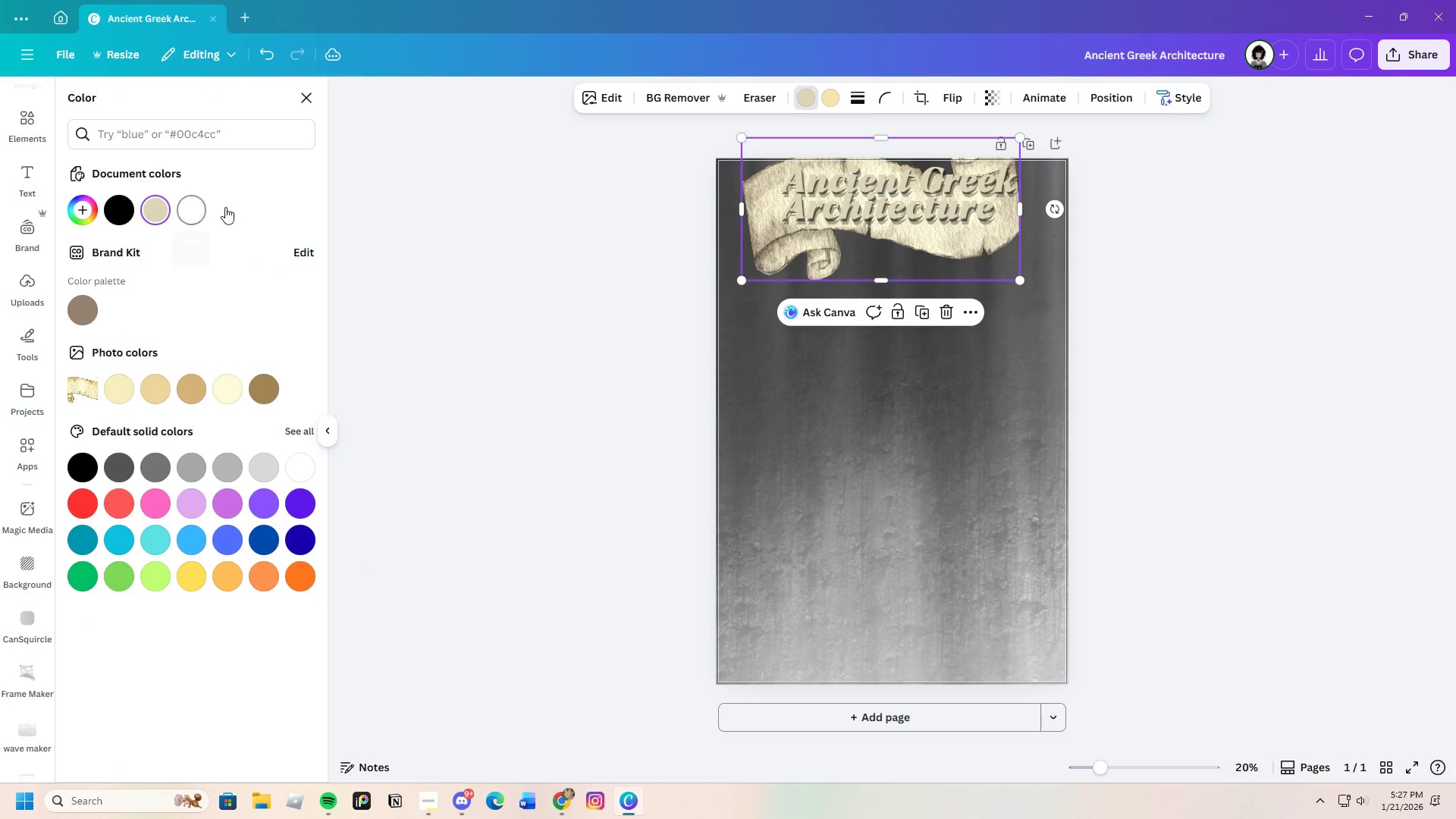 
left_click([833, 99])
 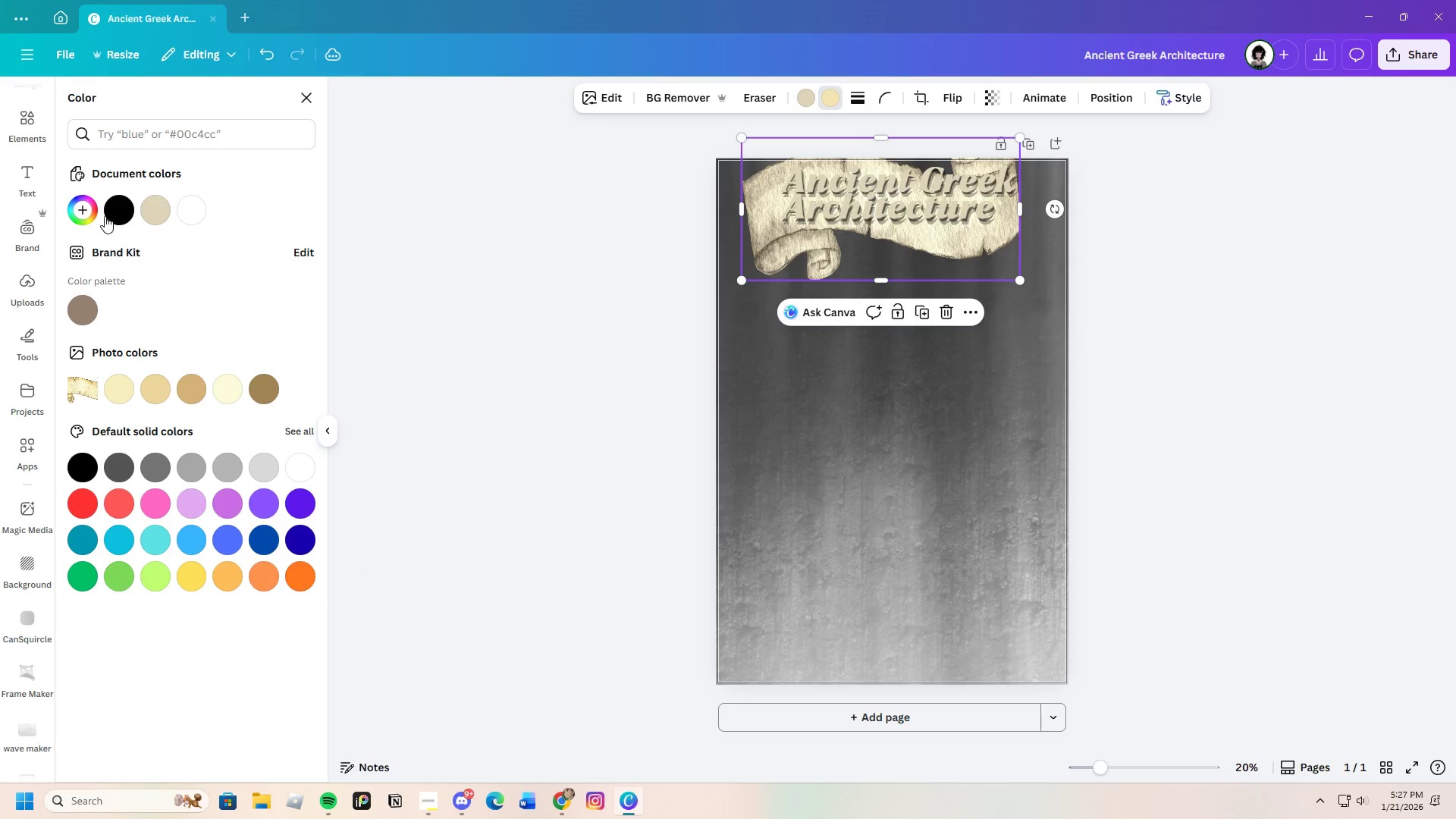 
left_click([89, 212])
 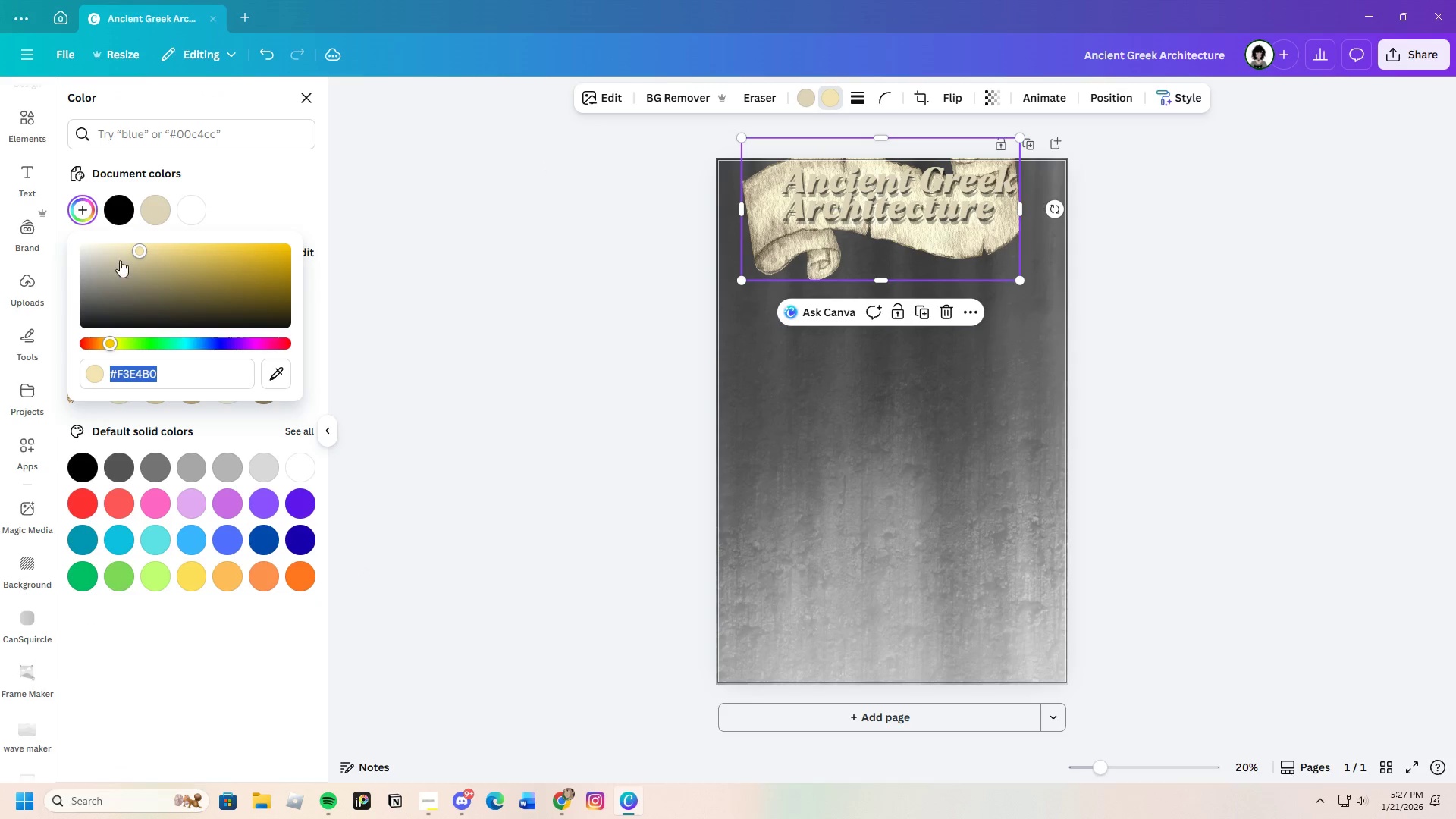 
left_click_drag(start_coordinate=[120, 260], to_coordinate=[121, 320])
 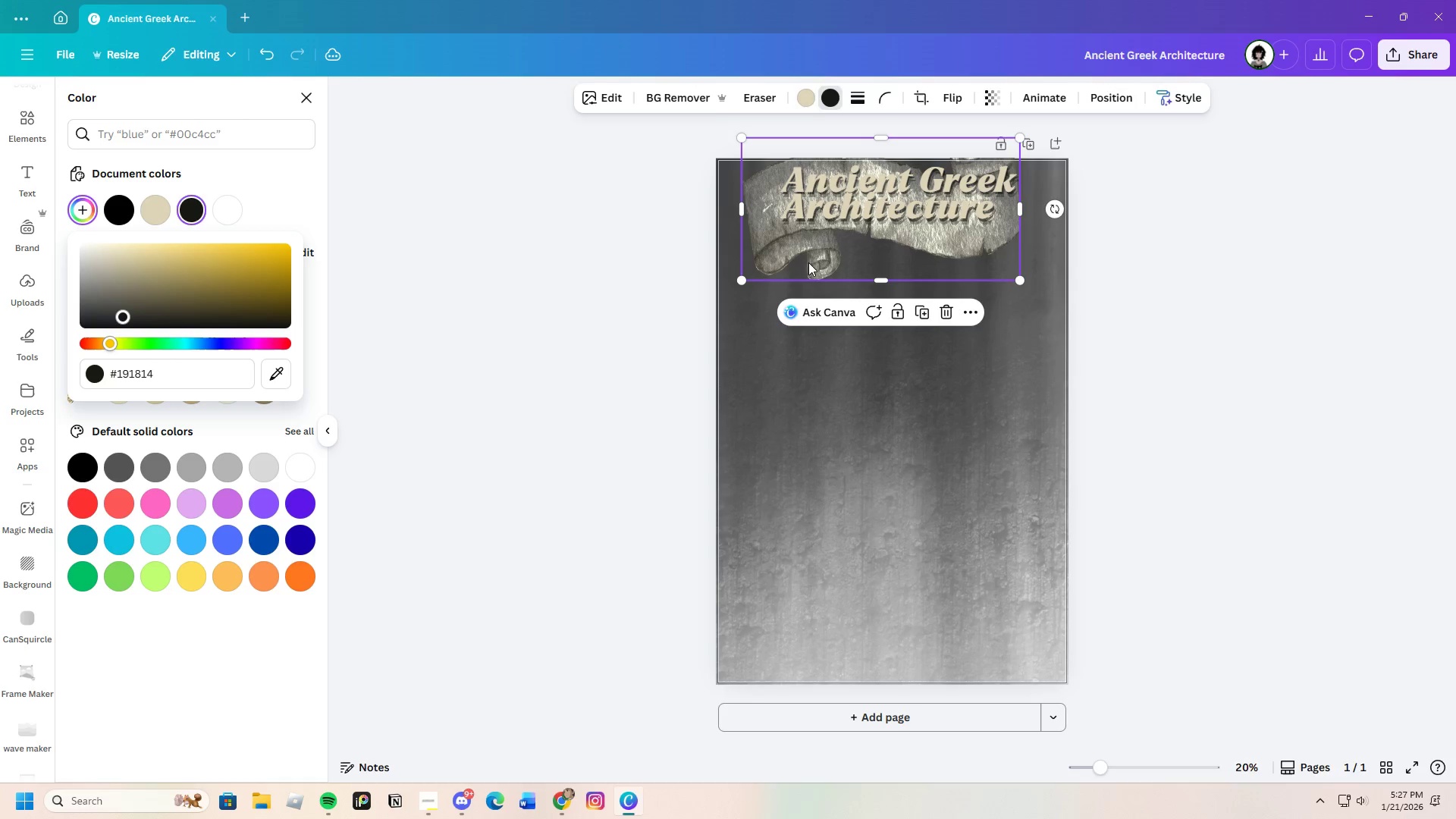 
left_click([817, 250])
 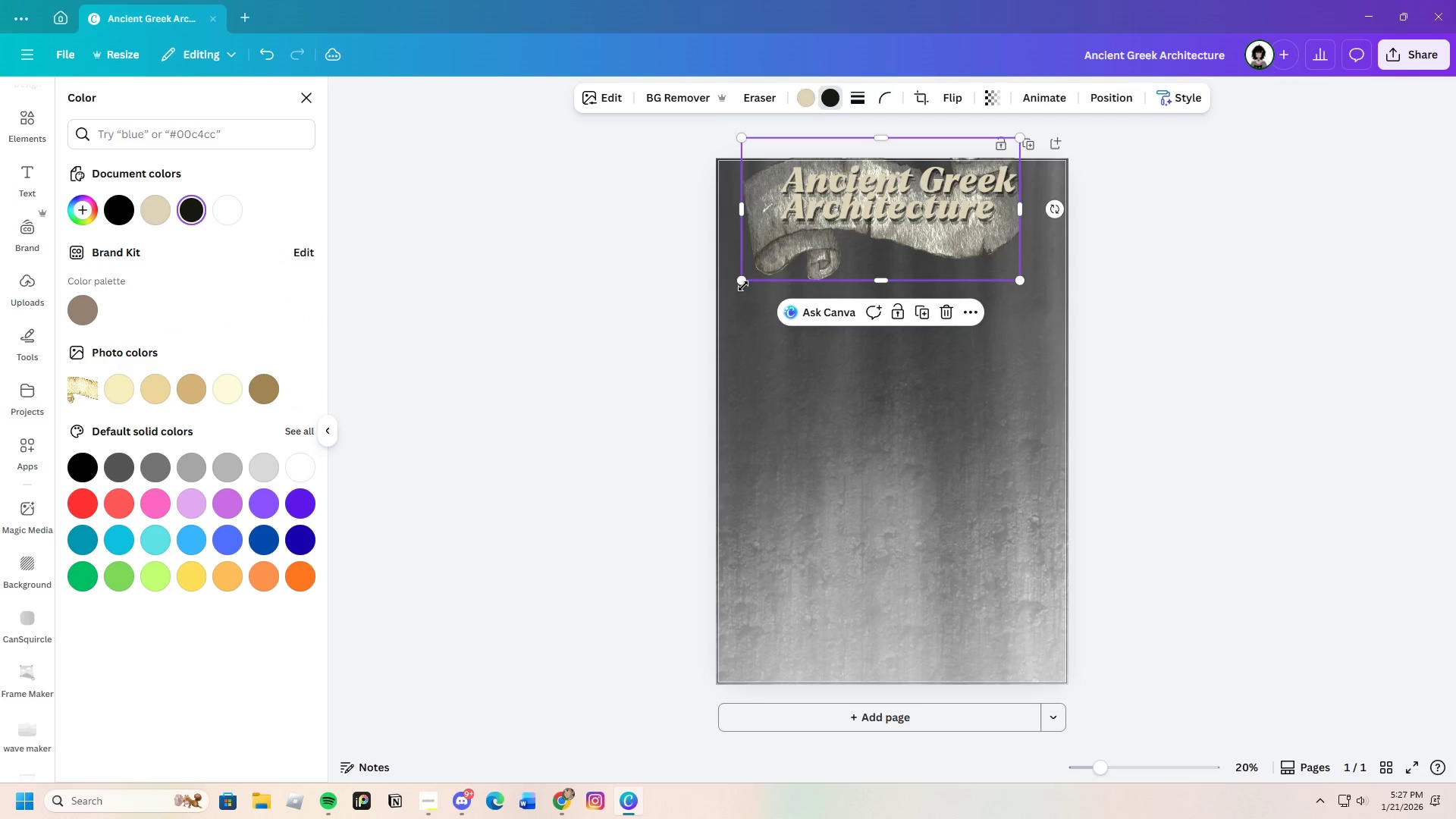 
left_click_drag(start_coordinate=[742, 285], to_coordinate=[651, 337])
 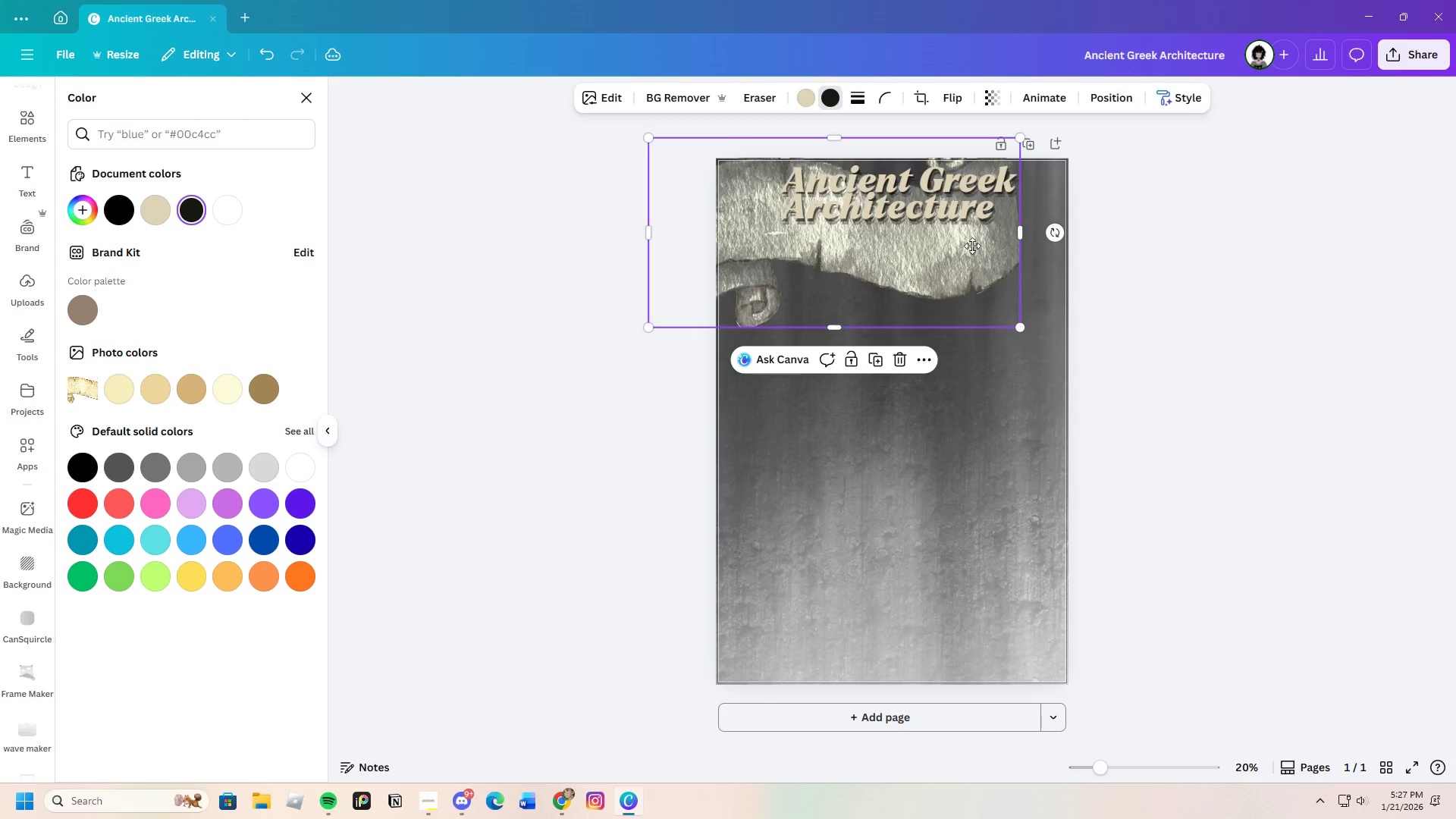 
left_click_drag(start_coordinate=[950, 251], to_coordinate=[1005, 225])
 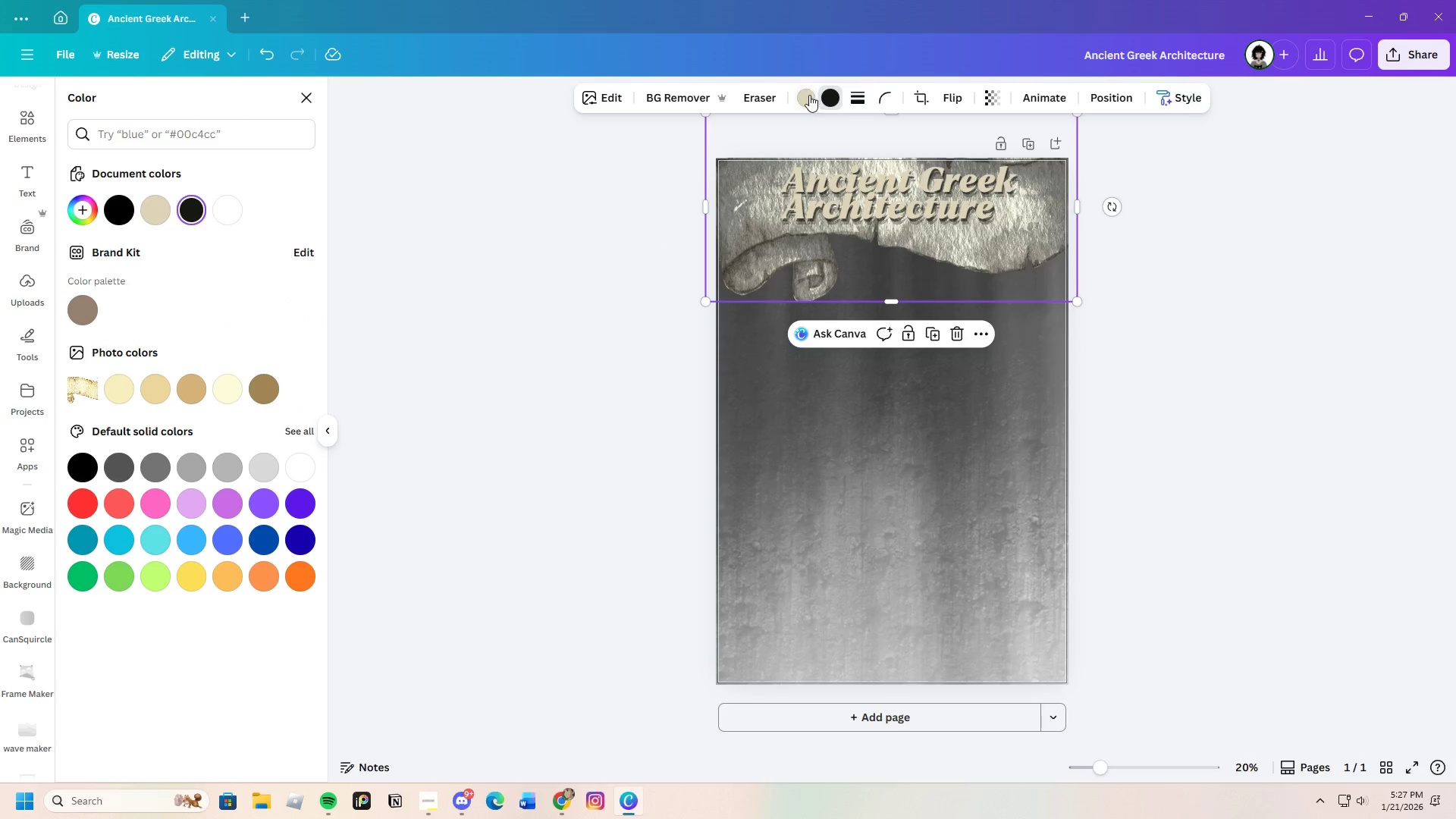 
left_click([805, 102])
 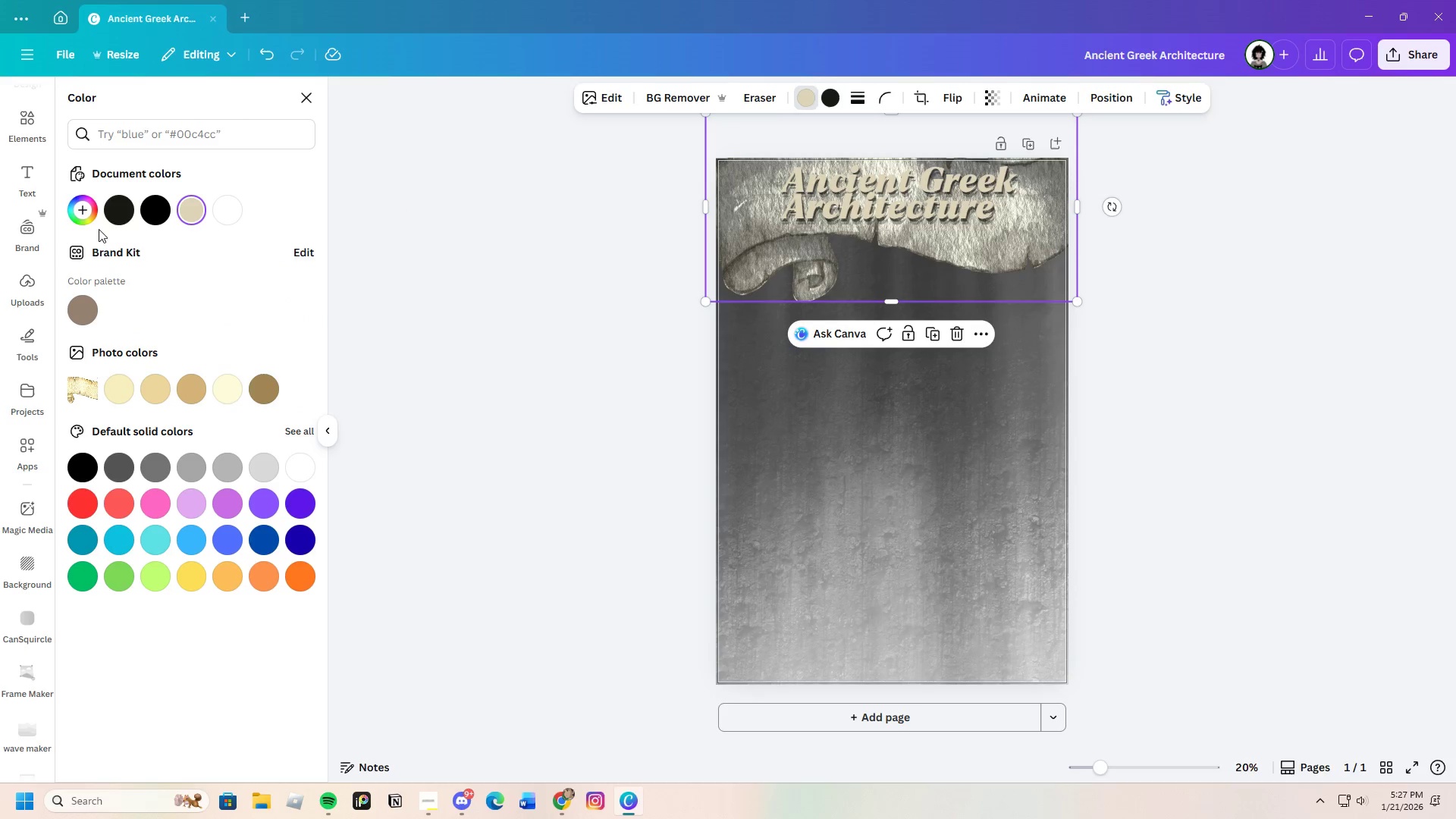 
mouse_move([136, 209])
 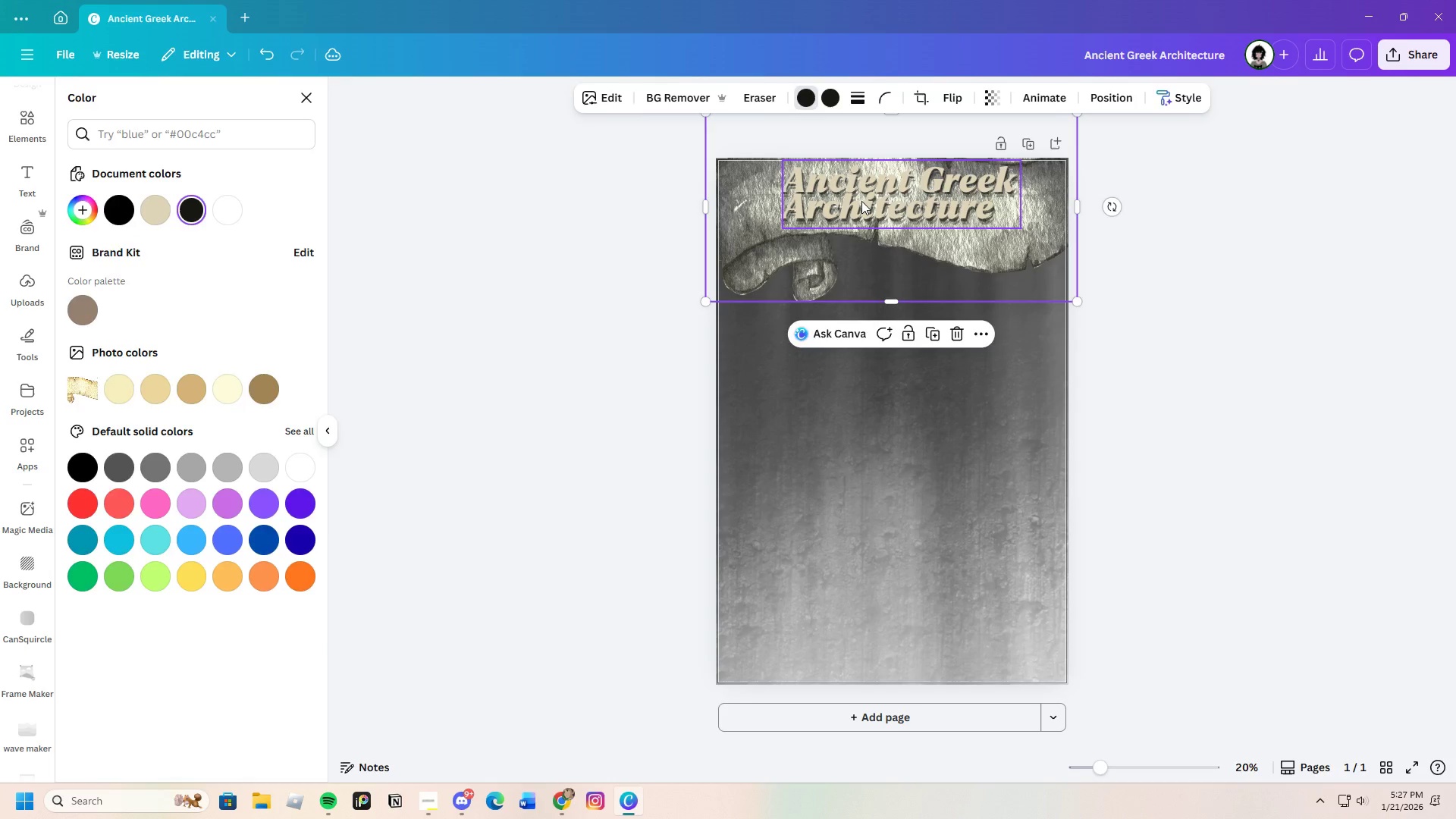 
left_click([861, 201])
 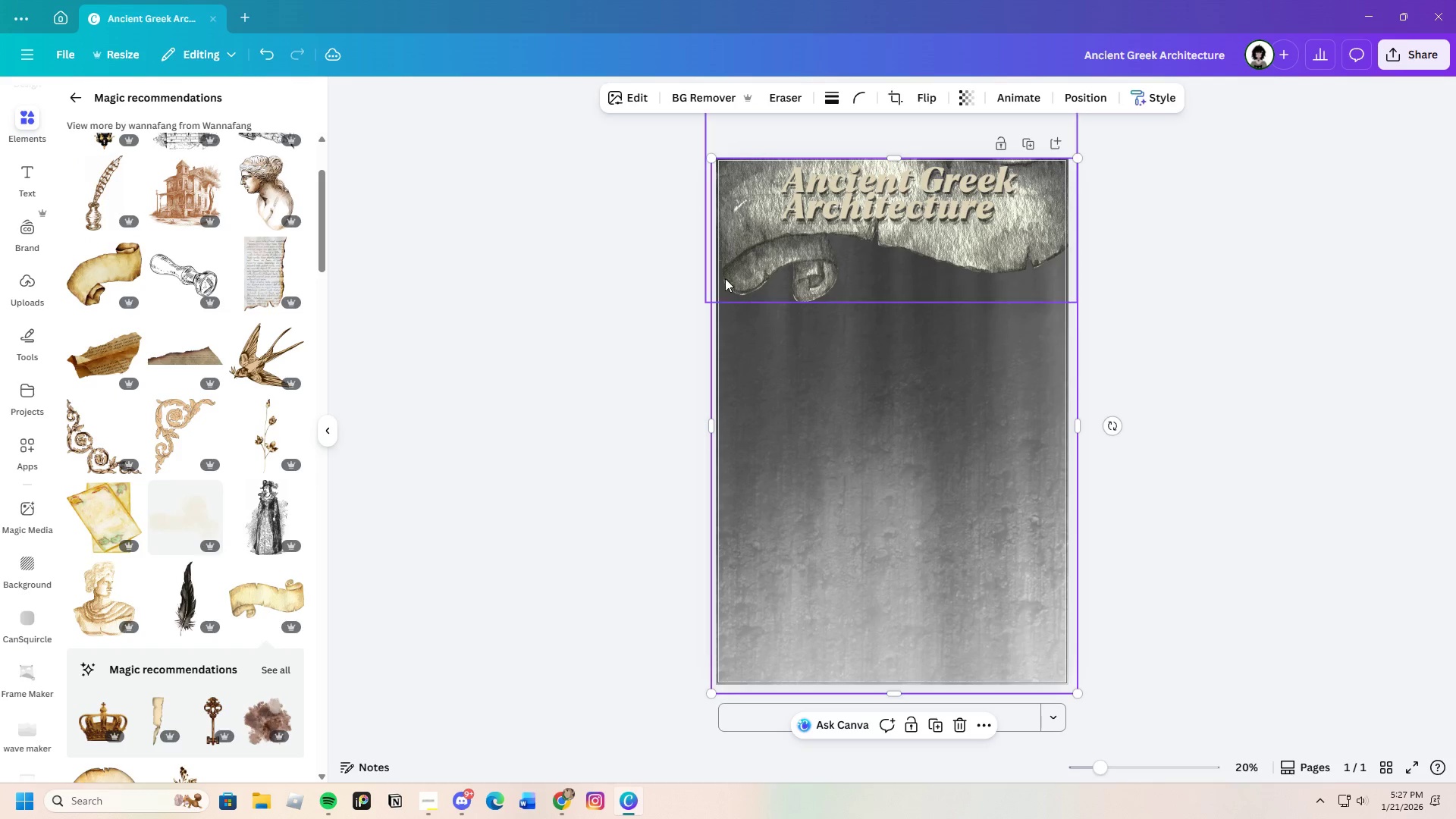 
left_click_drag(start_coordinate=[761, 259], to_coordinate=[781, 327])
 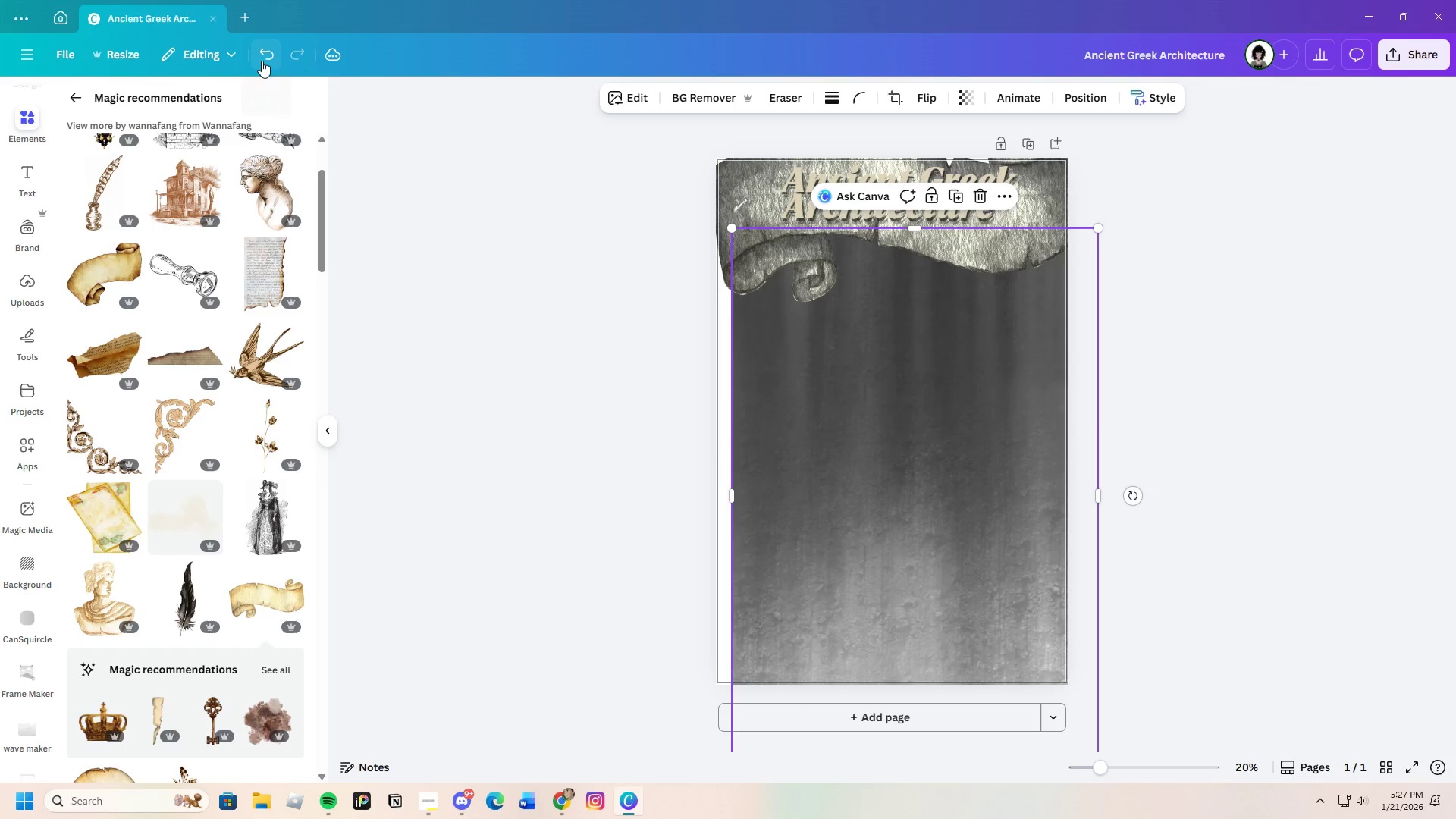 
left_click([266, 59])
 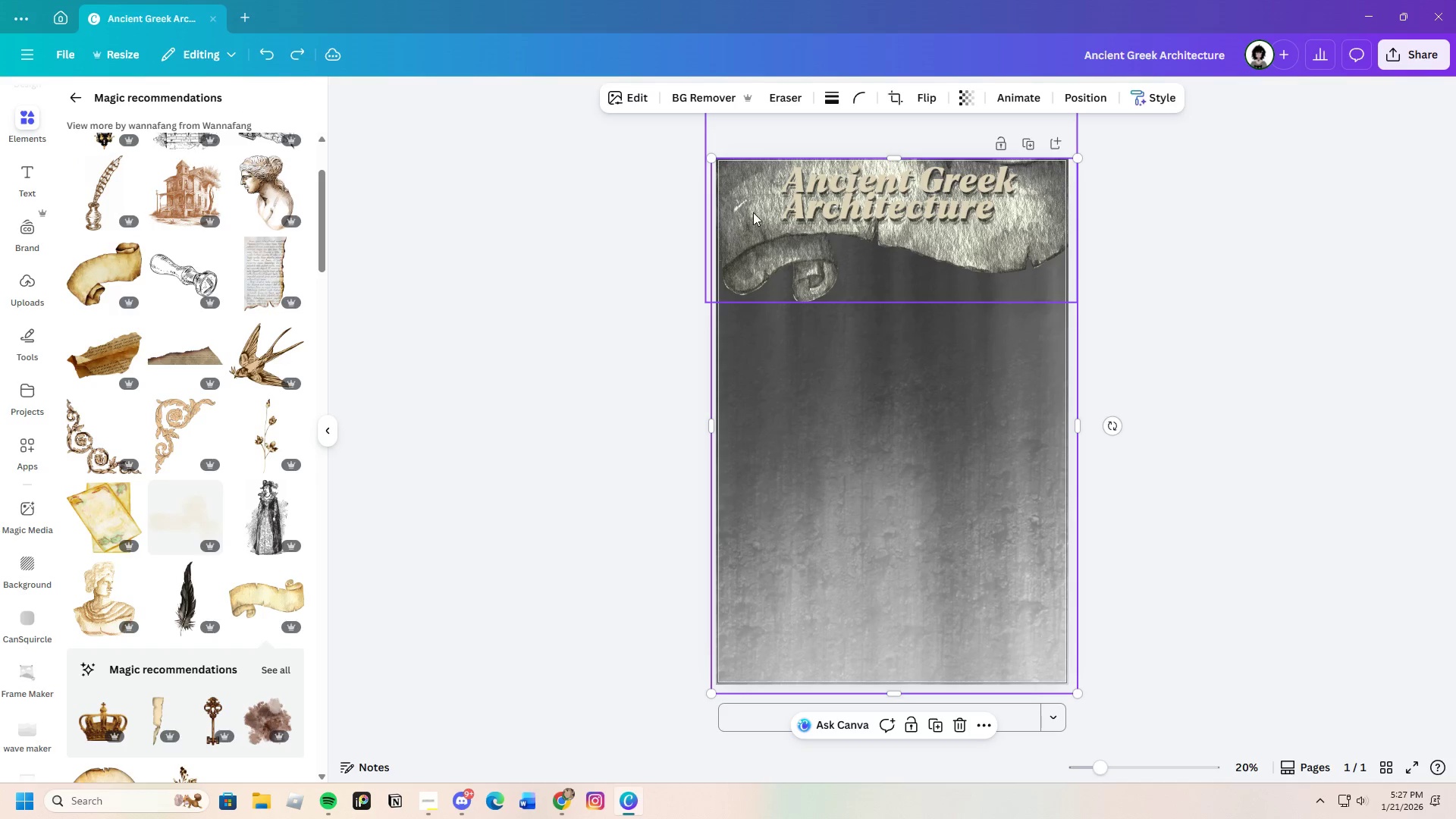 
left_click([759, 233])
 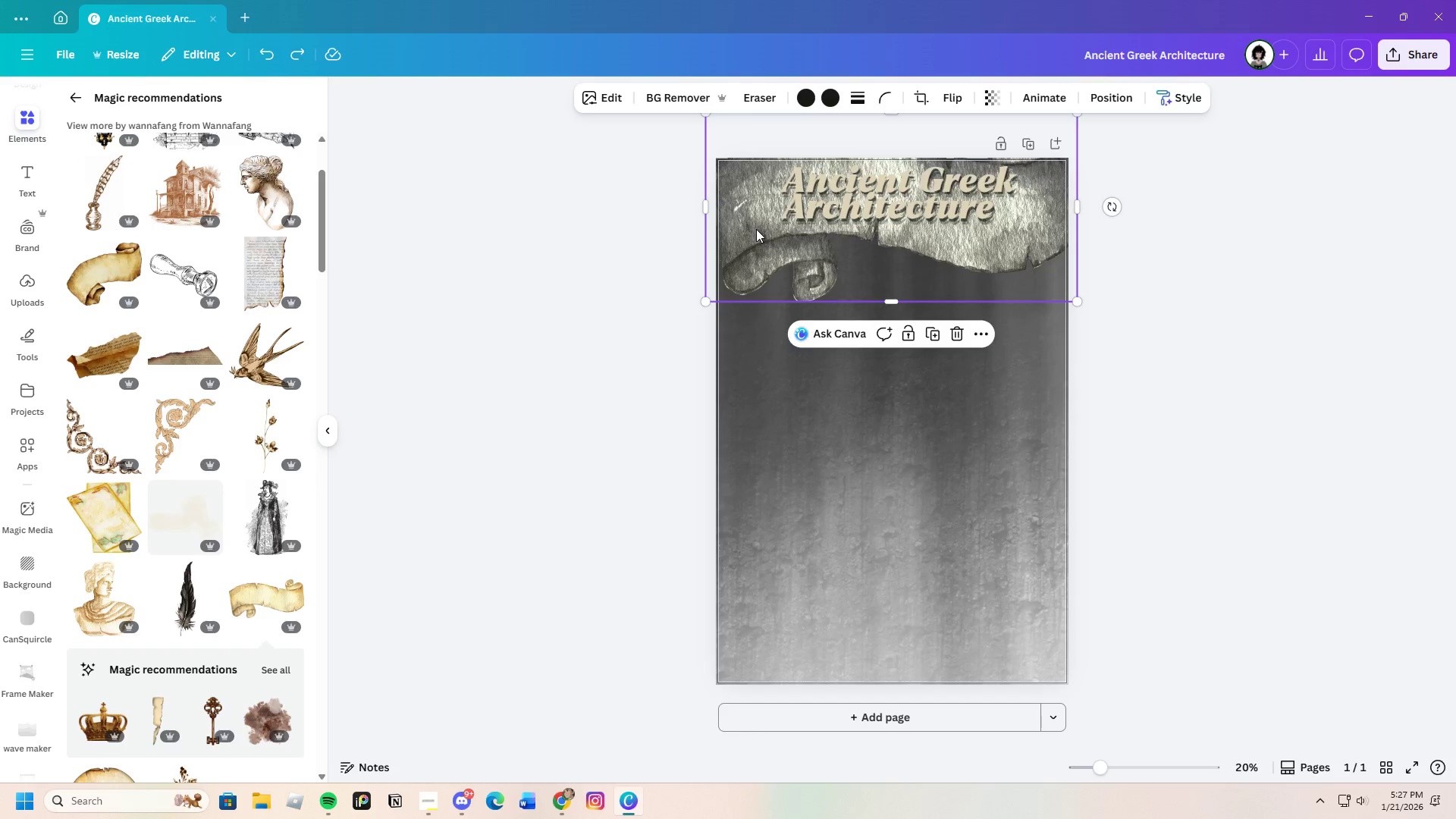 
left_click_drag(start_coordinate=[757, 228], to_coordinate=[758, 234])
 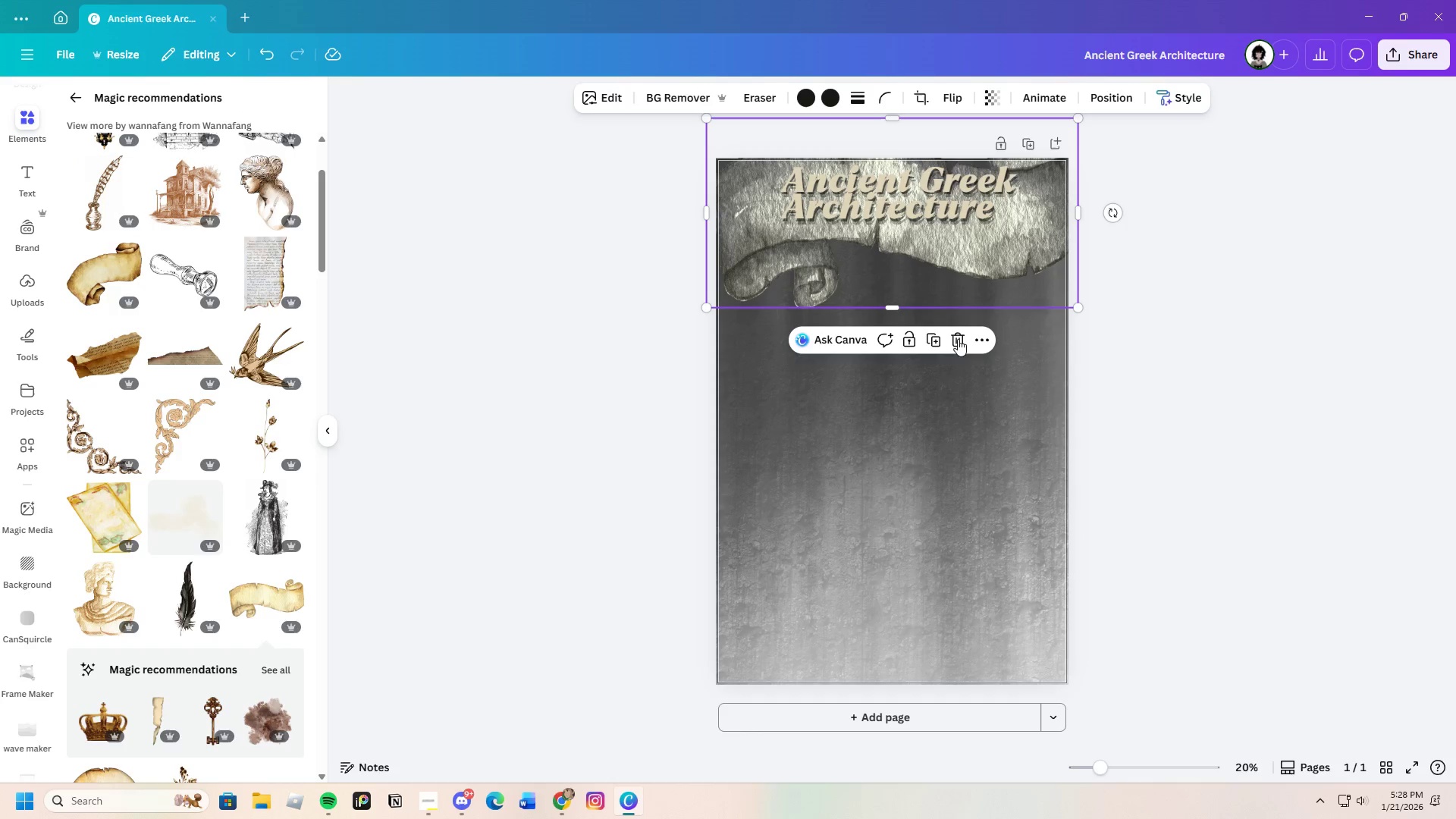 
left_click([959, 344])
 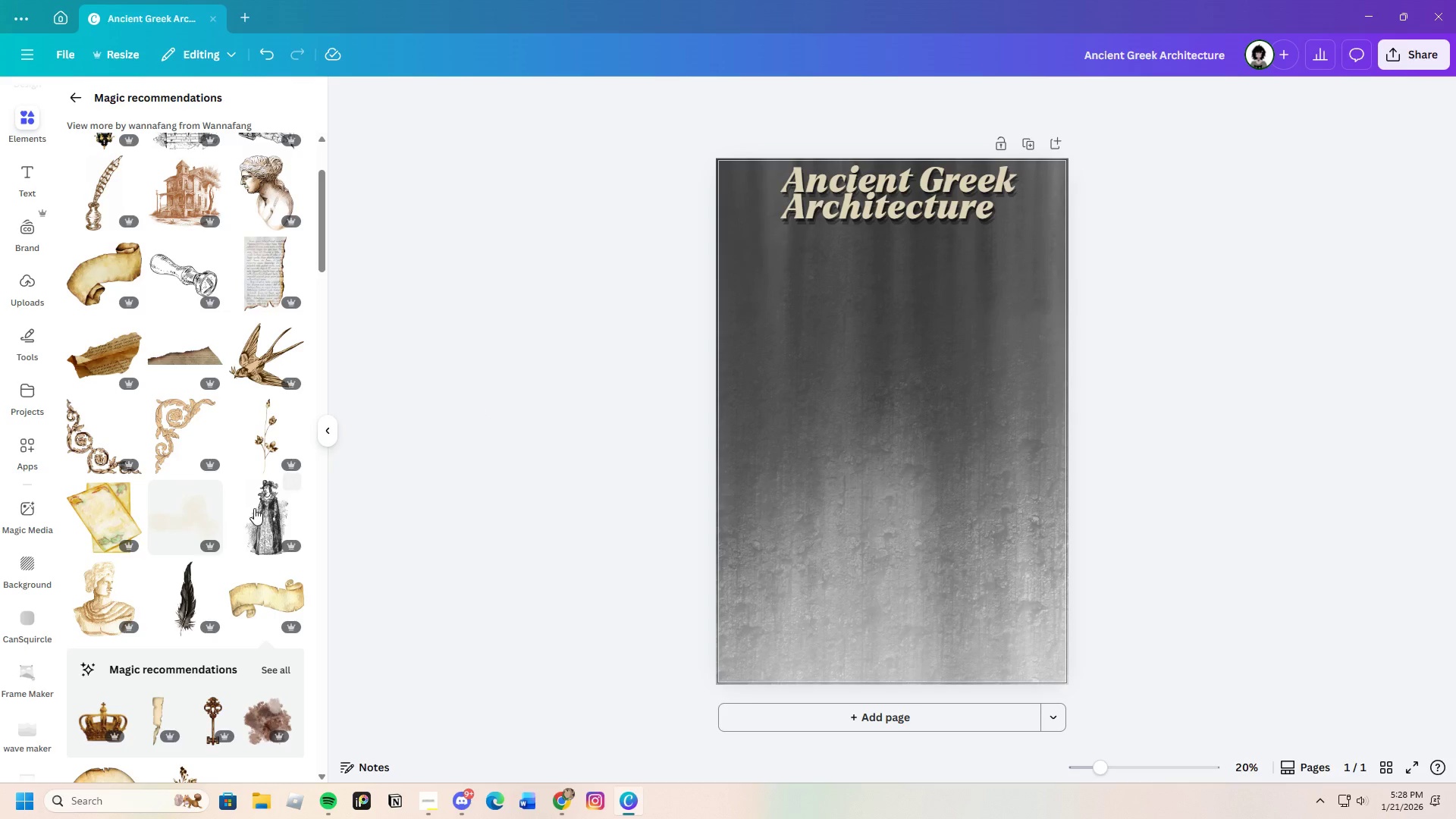 
scroll: coordinate [257, 531], scroll_direction: down, amount: 13.0
 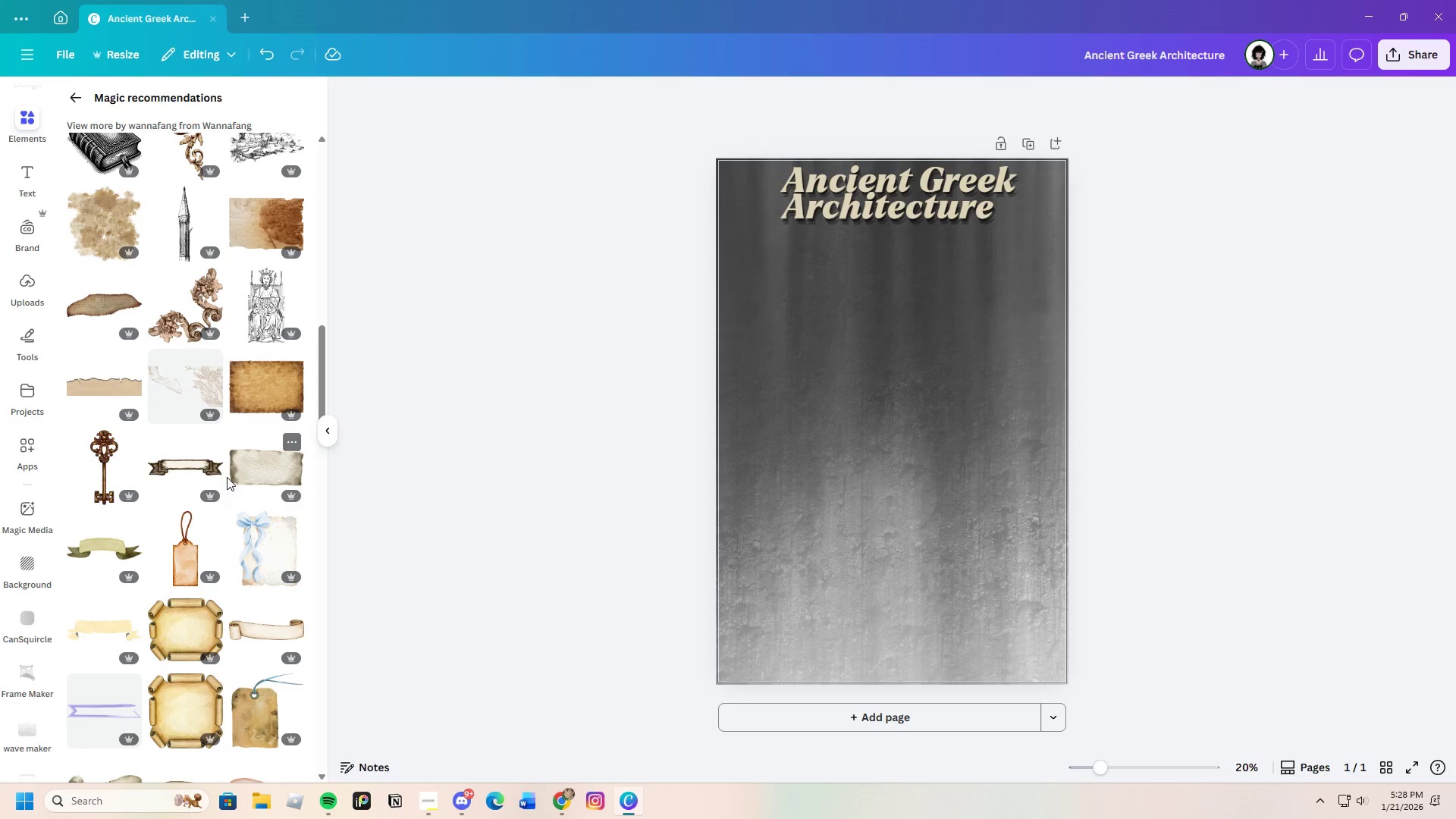 
left_click([184, 457])
 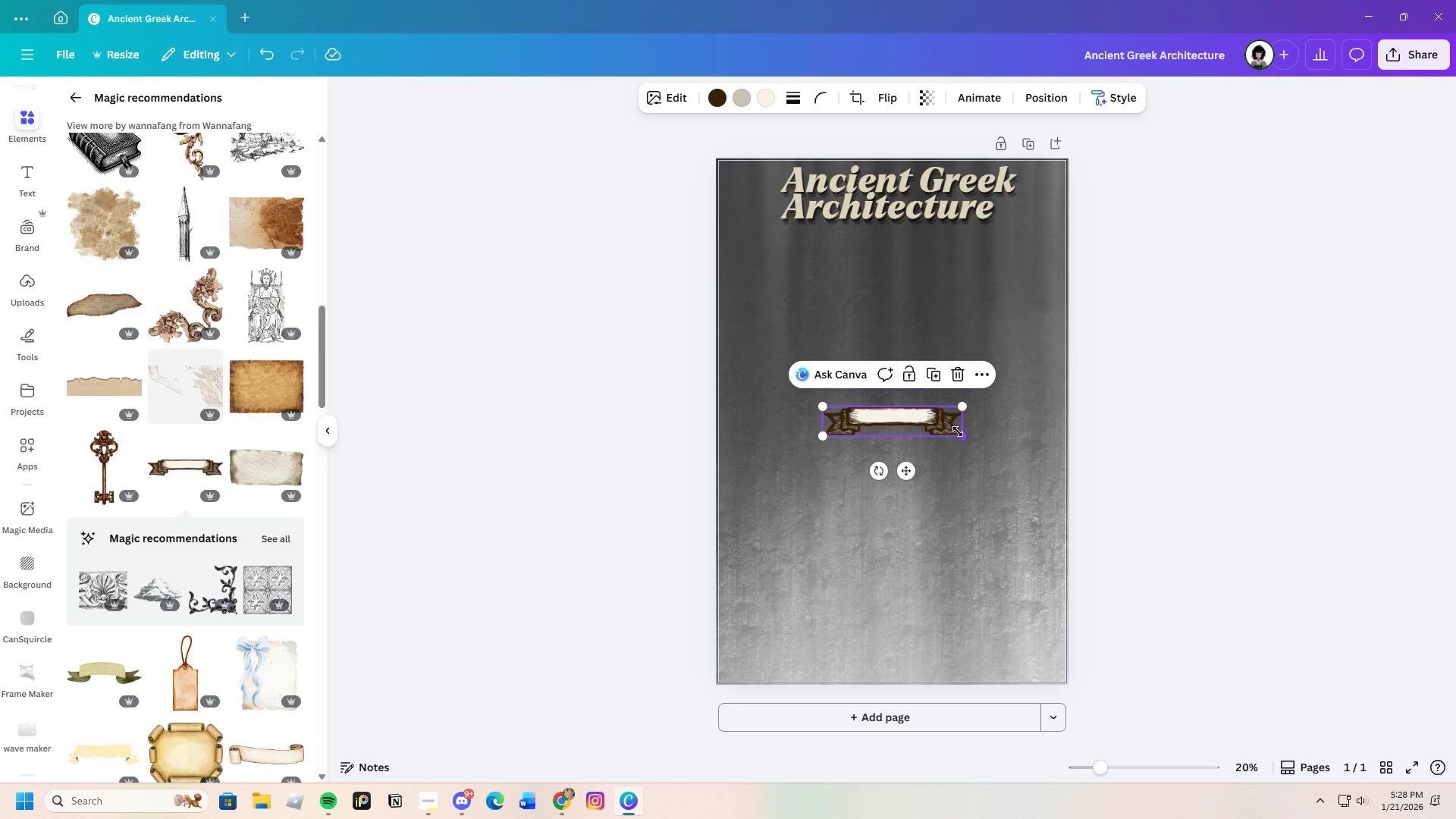 
left_click_drag(start_coordinate=[961, 435], to_coordinate=[1133, 579])
 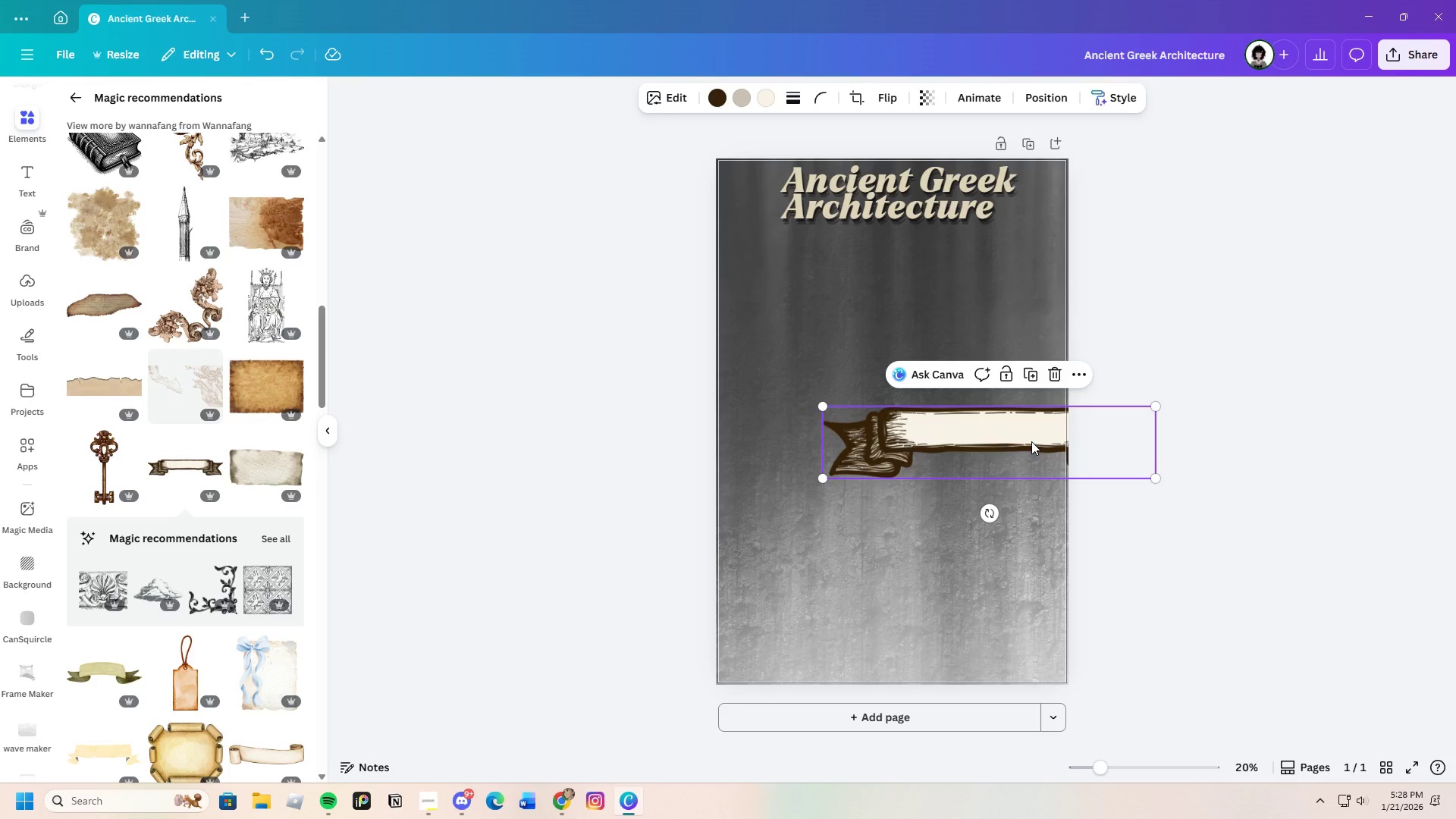 
left_click_drag(start_coordinate=[1031, 441], to_coordinate=[913, 220])
 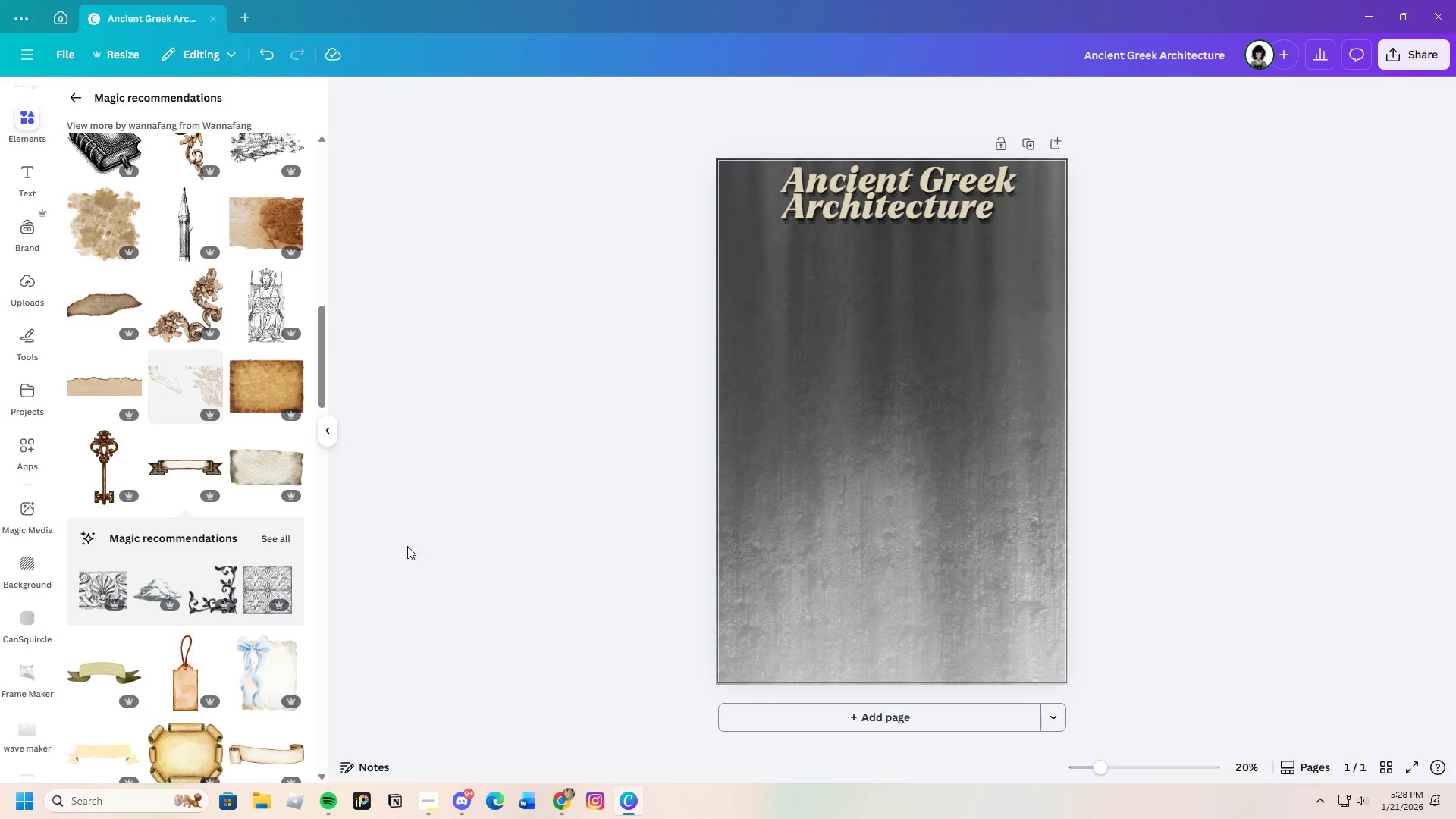 
scroll: coordinate [171, 621], scroll_direction: down, amount: 3.0
 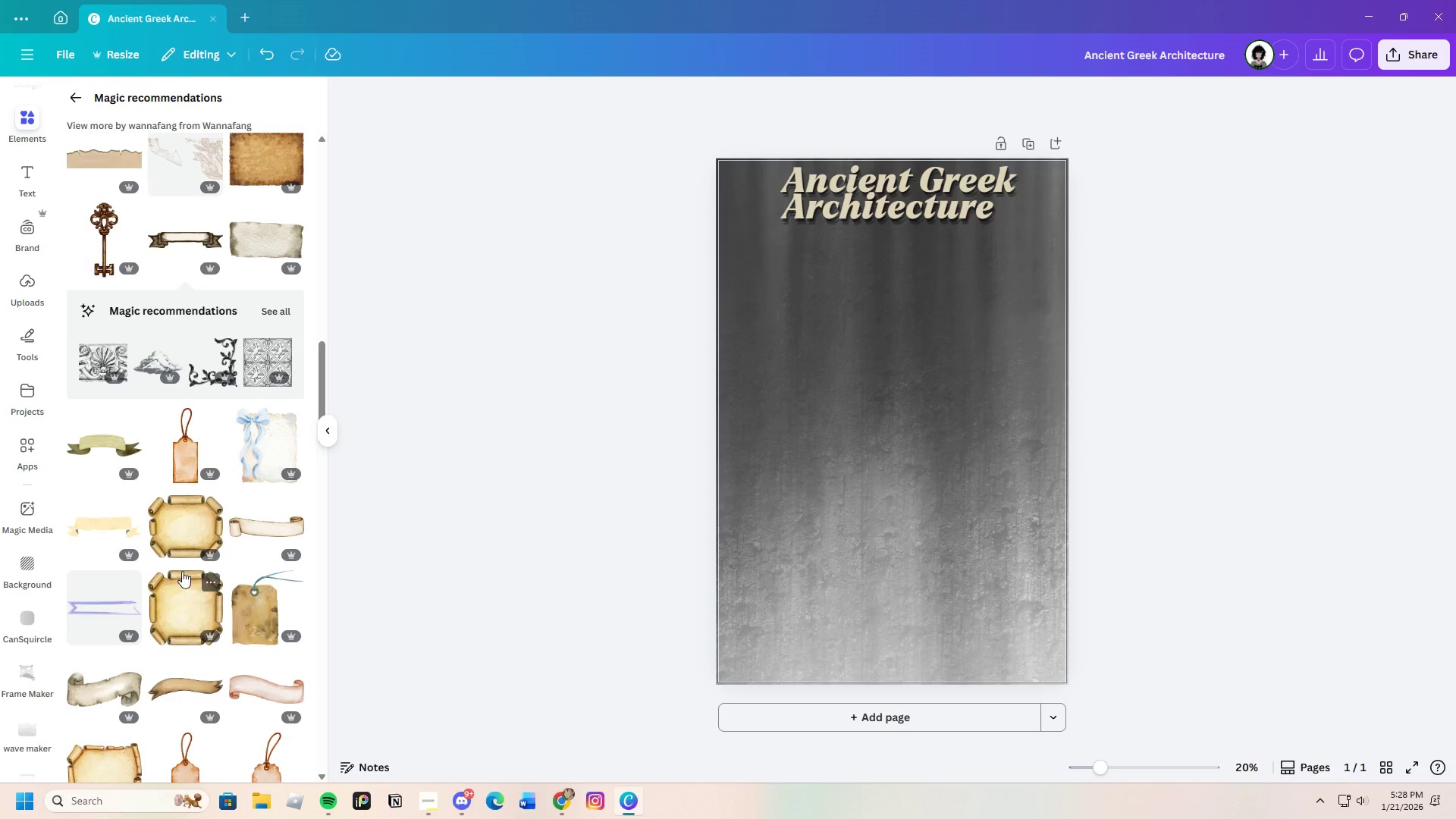 
left_click([278, 526])
 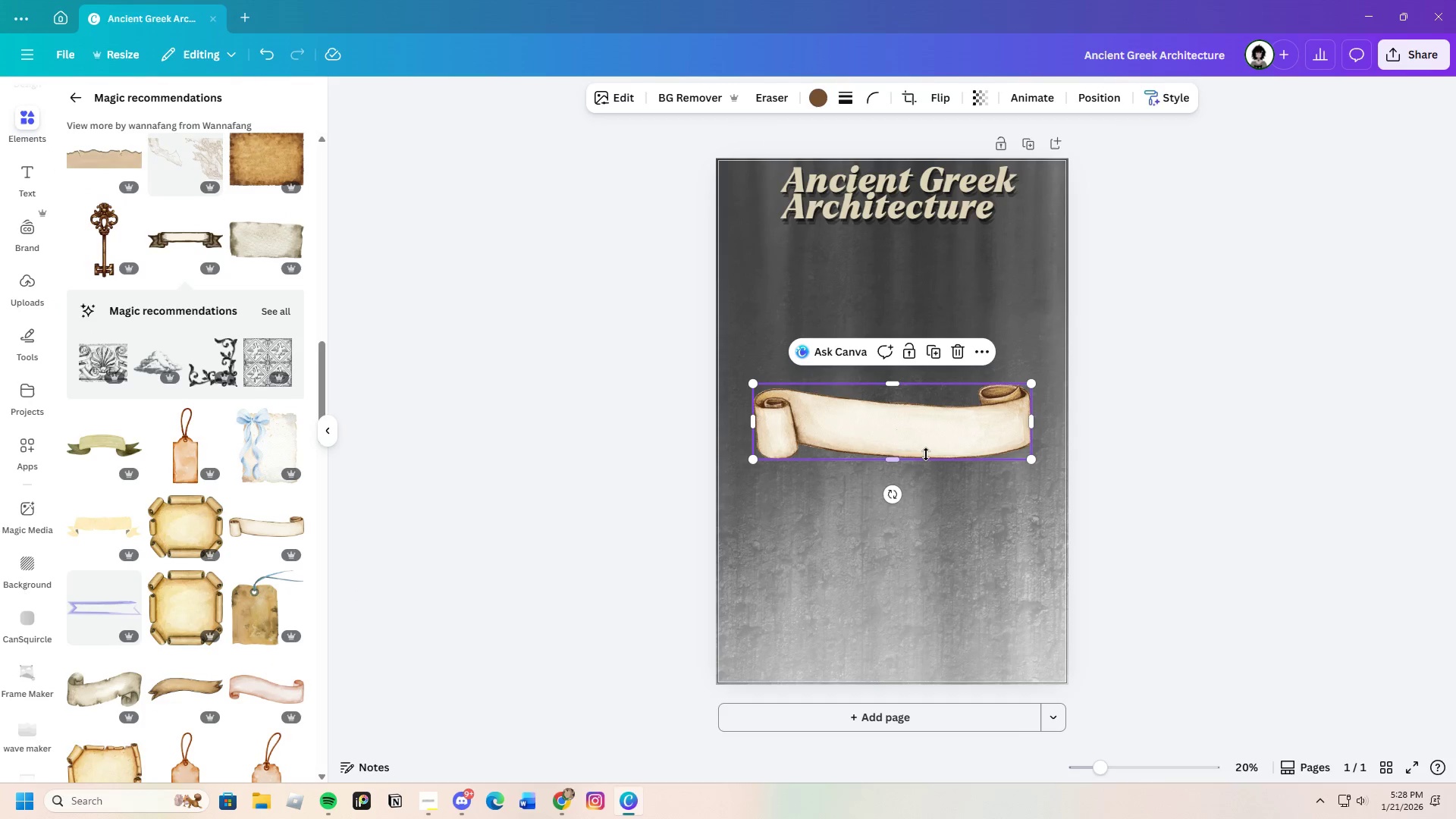 
left_click_drag(start_coordinate=[927, 434], to_coordinate=[901, 253])
 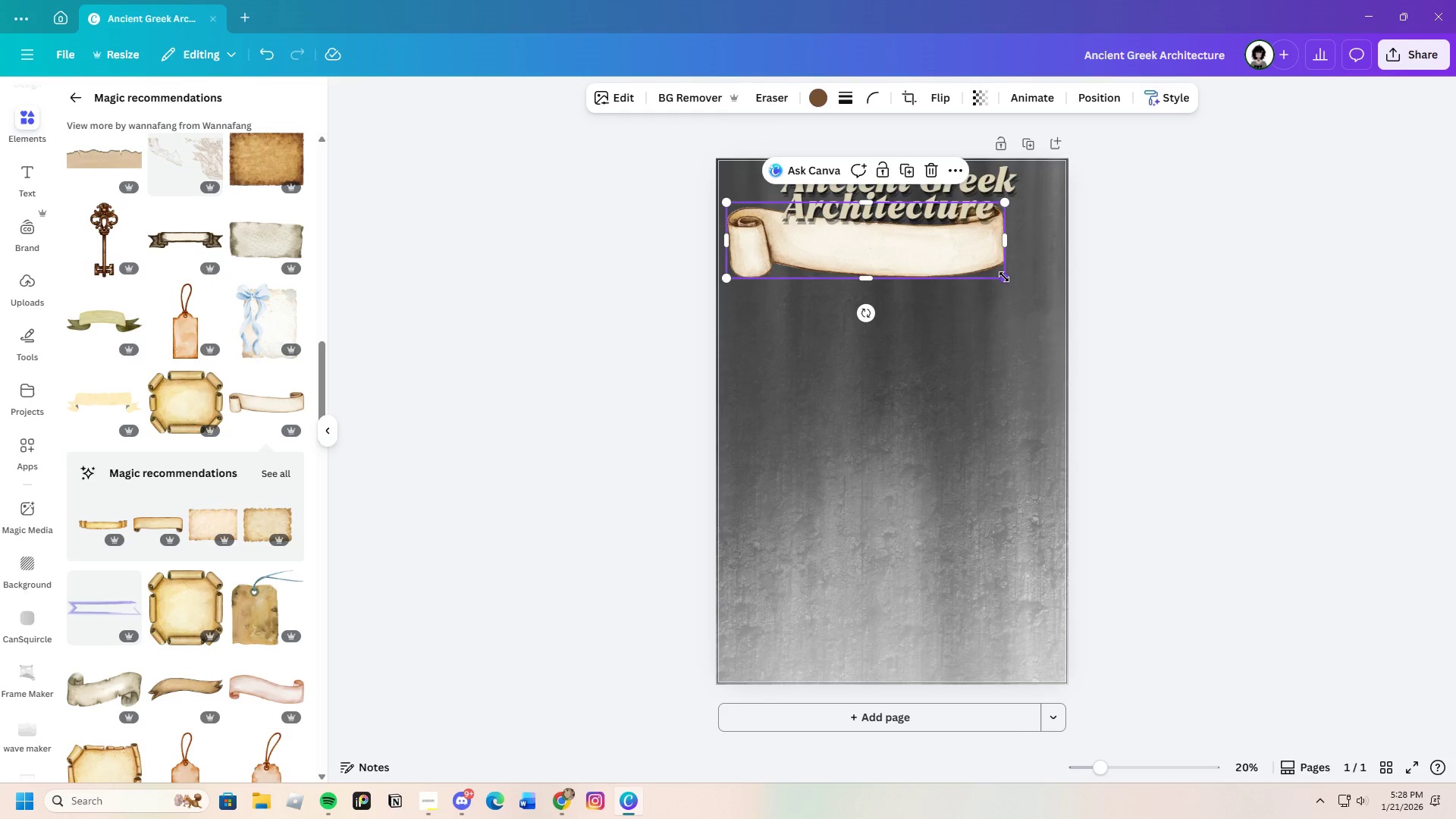 
left_click_drag(start_coordinate=[1006, 277], to_coordinate=[1068, 312])
 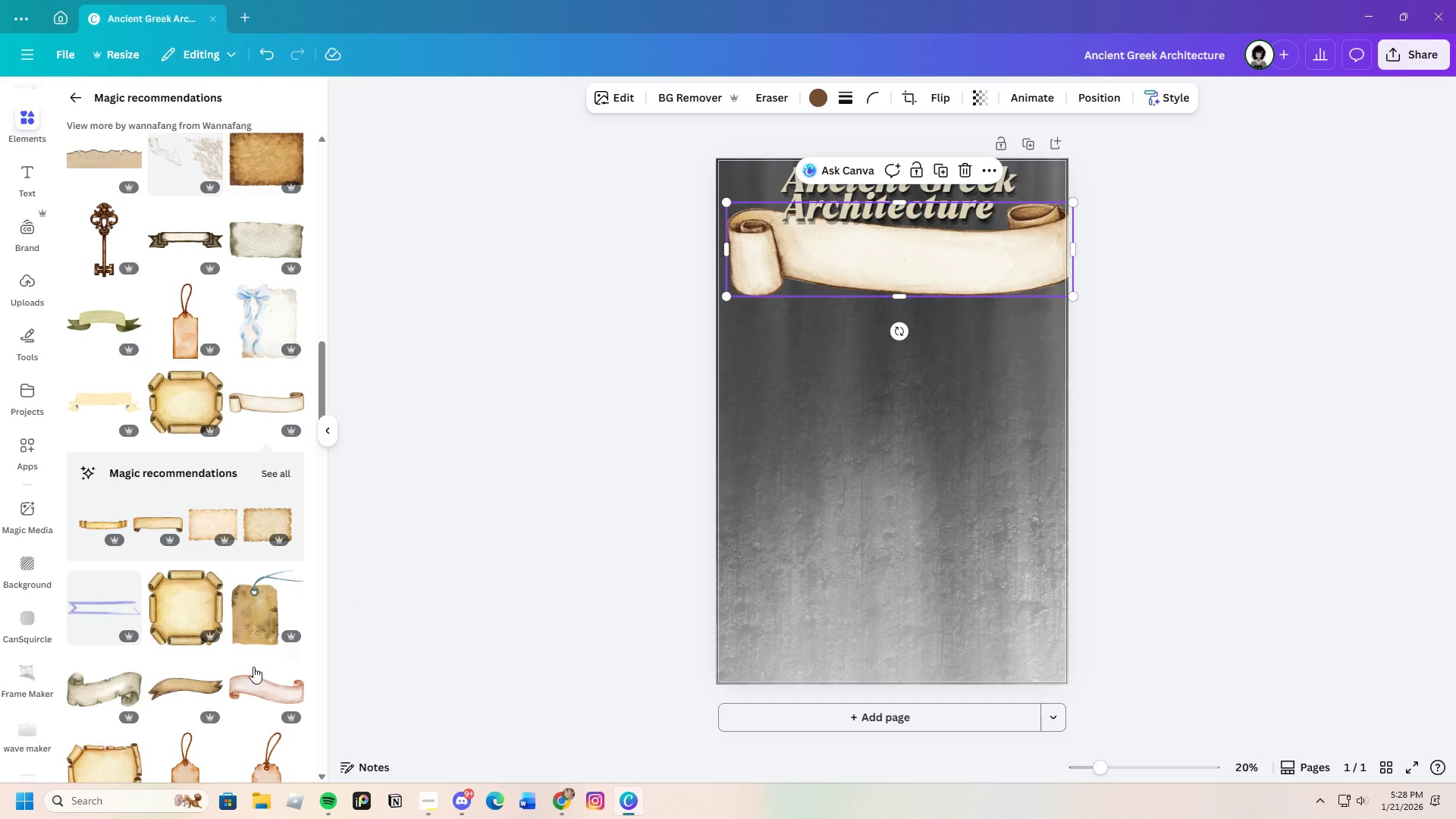 
scroll: coordinate [247, 669], scroll_direction: down, amount: 3.0
 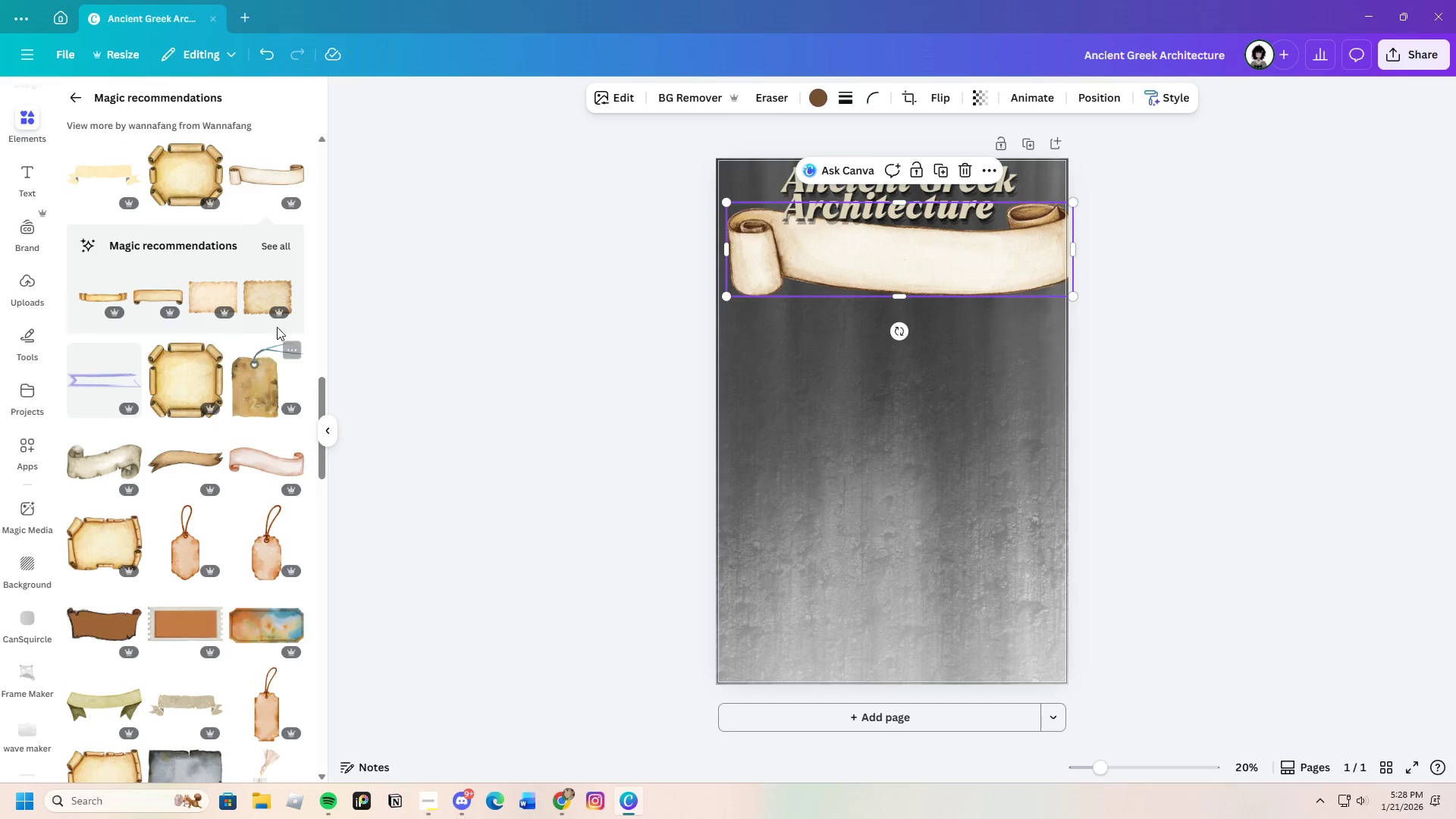 
left_click([284, 244])
 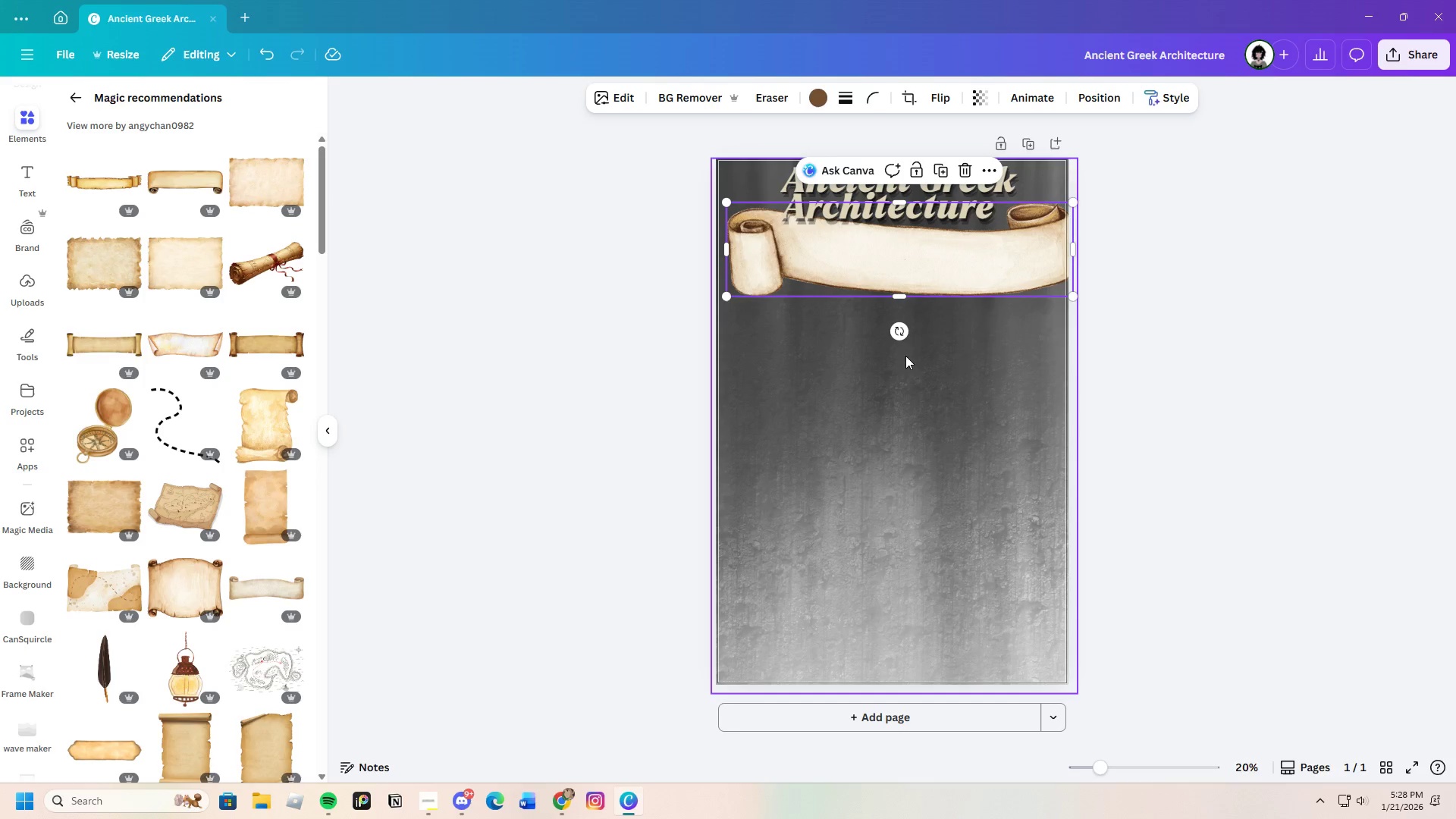 
left_click_drag(start_coordinate=[937, 265], to_coordinate=[868, 220])
 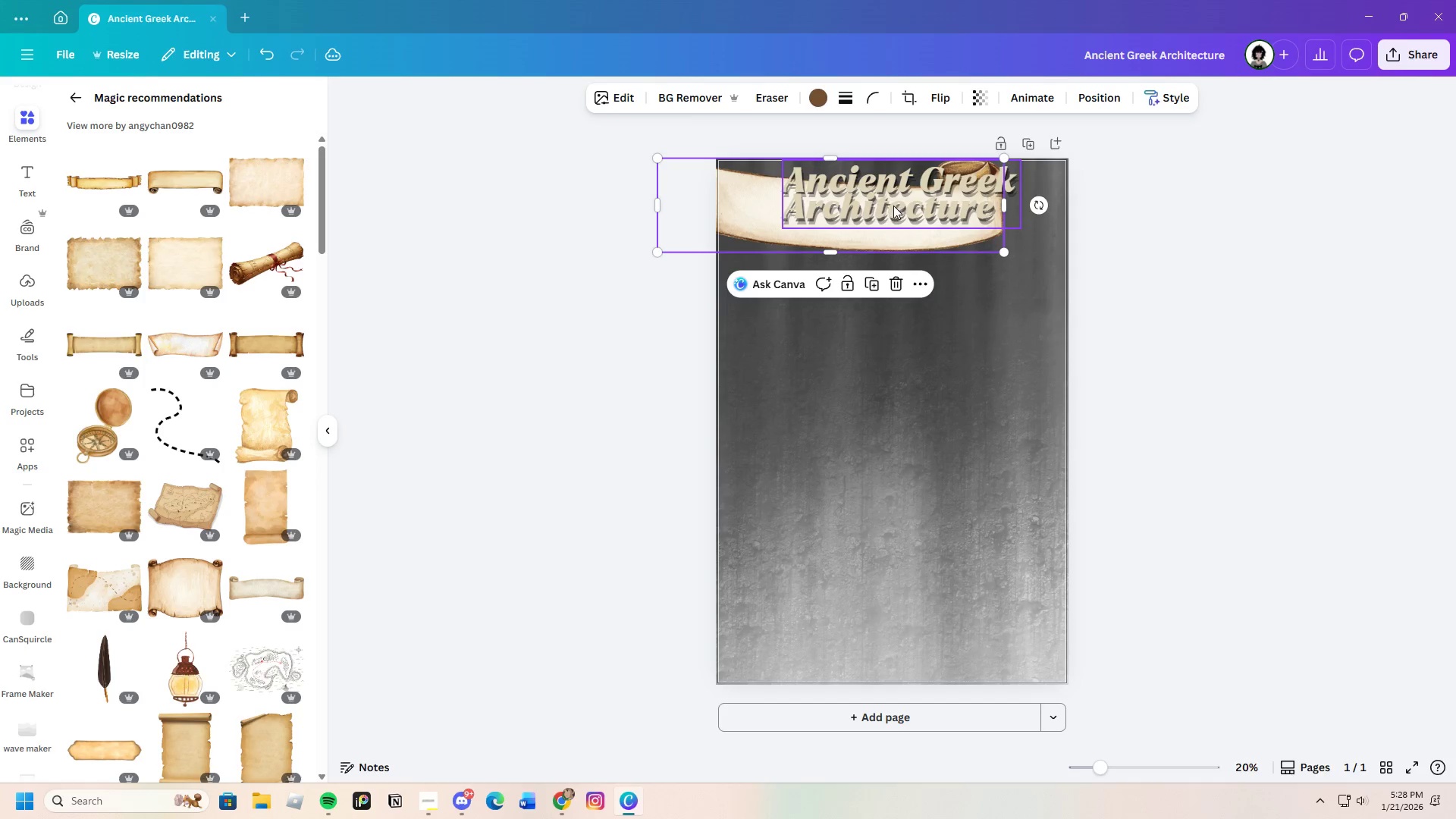 
left_click([895, 205])
 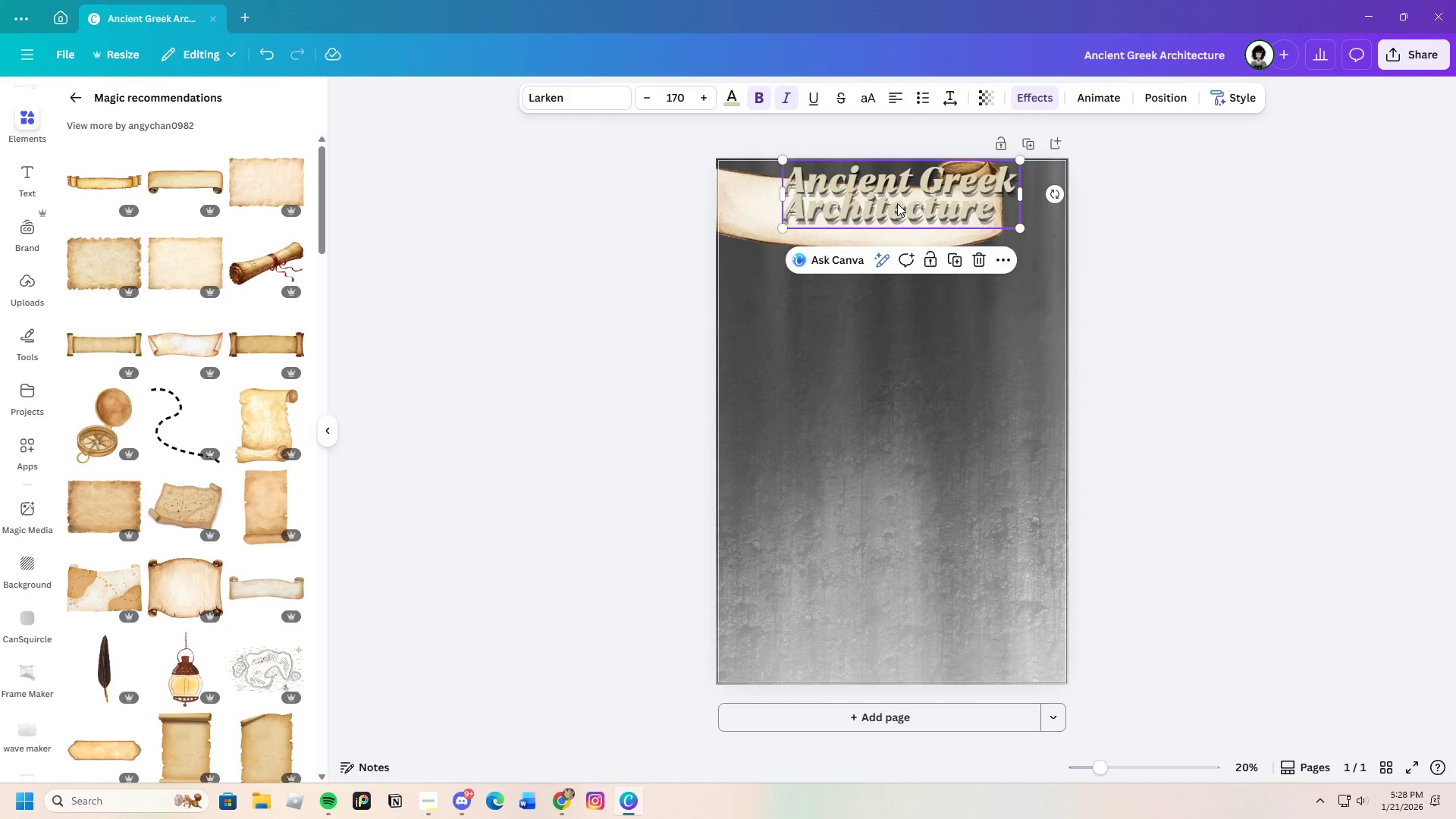 
left_click_drag(start_coordinate=[899, 203], to_coordinate=[863, 221])
 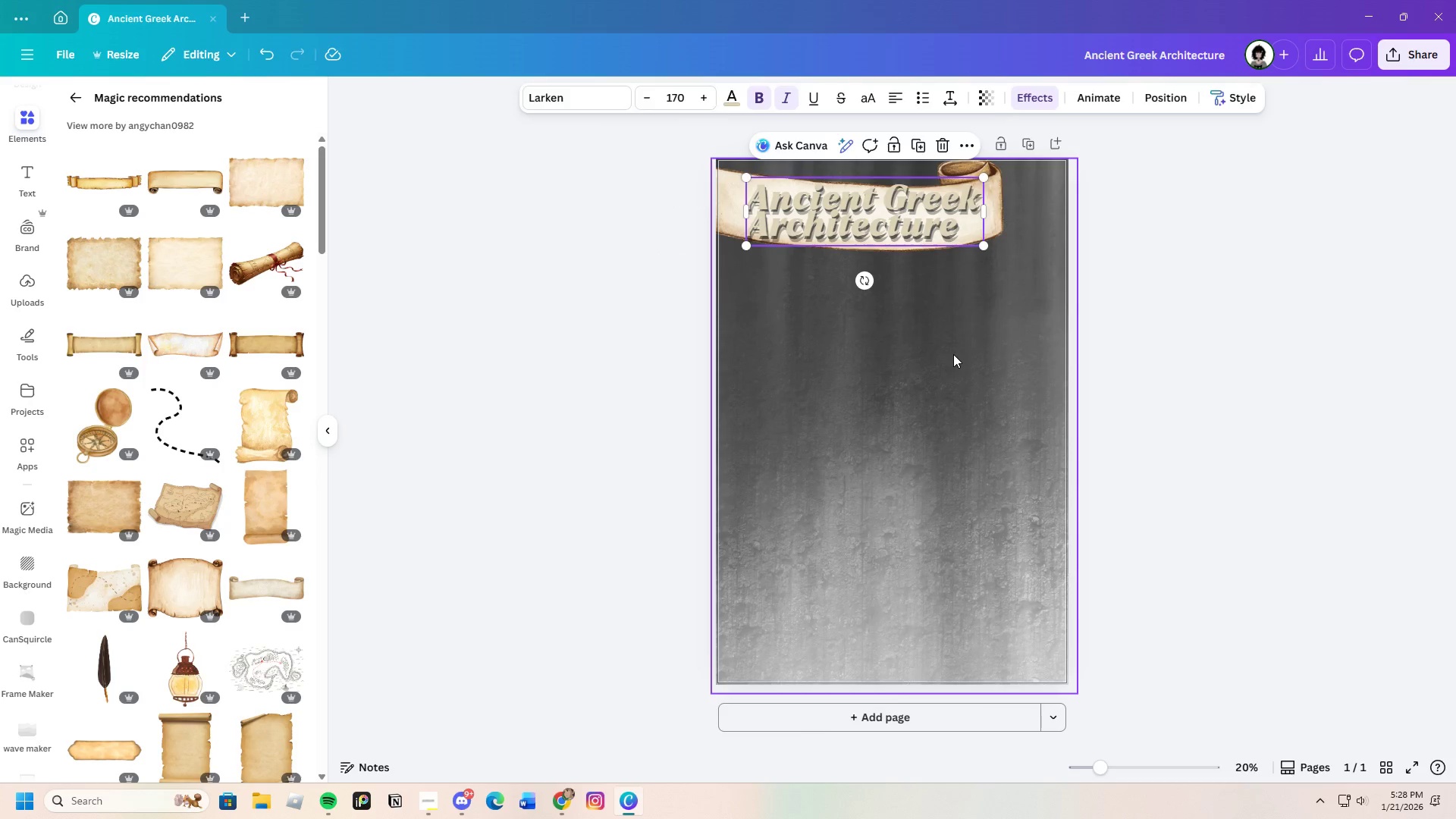 
left_click([953, 354])
 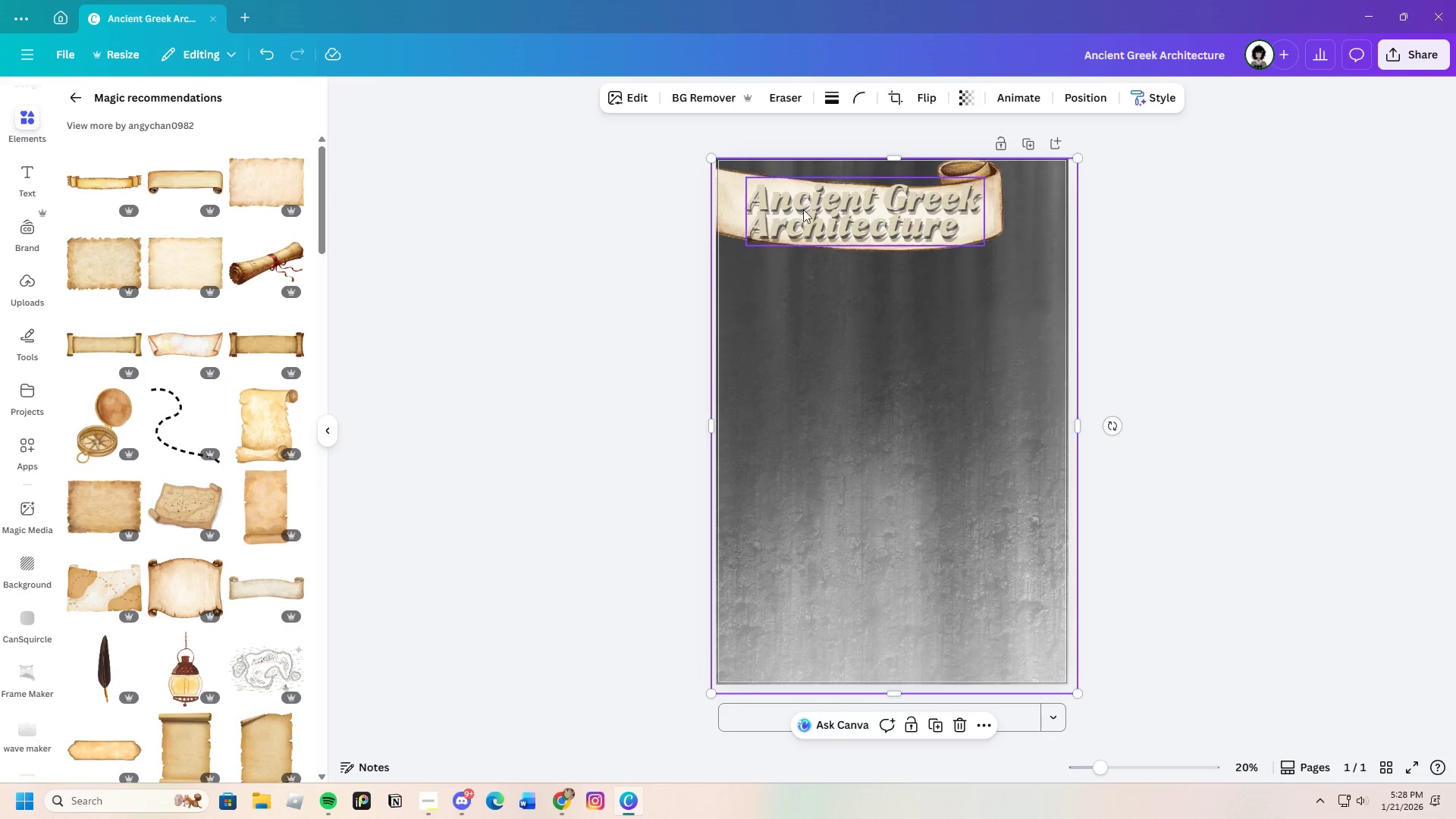 
left_click([740, 193])
 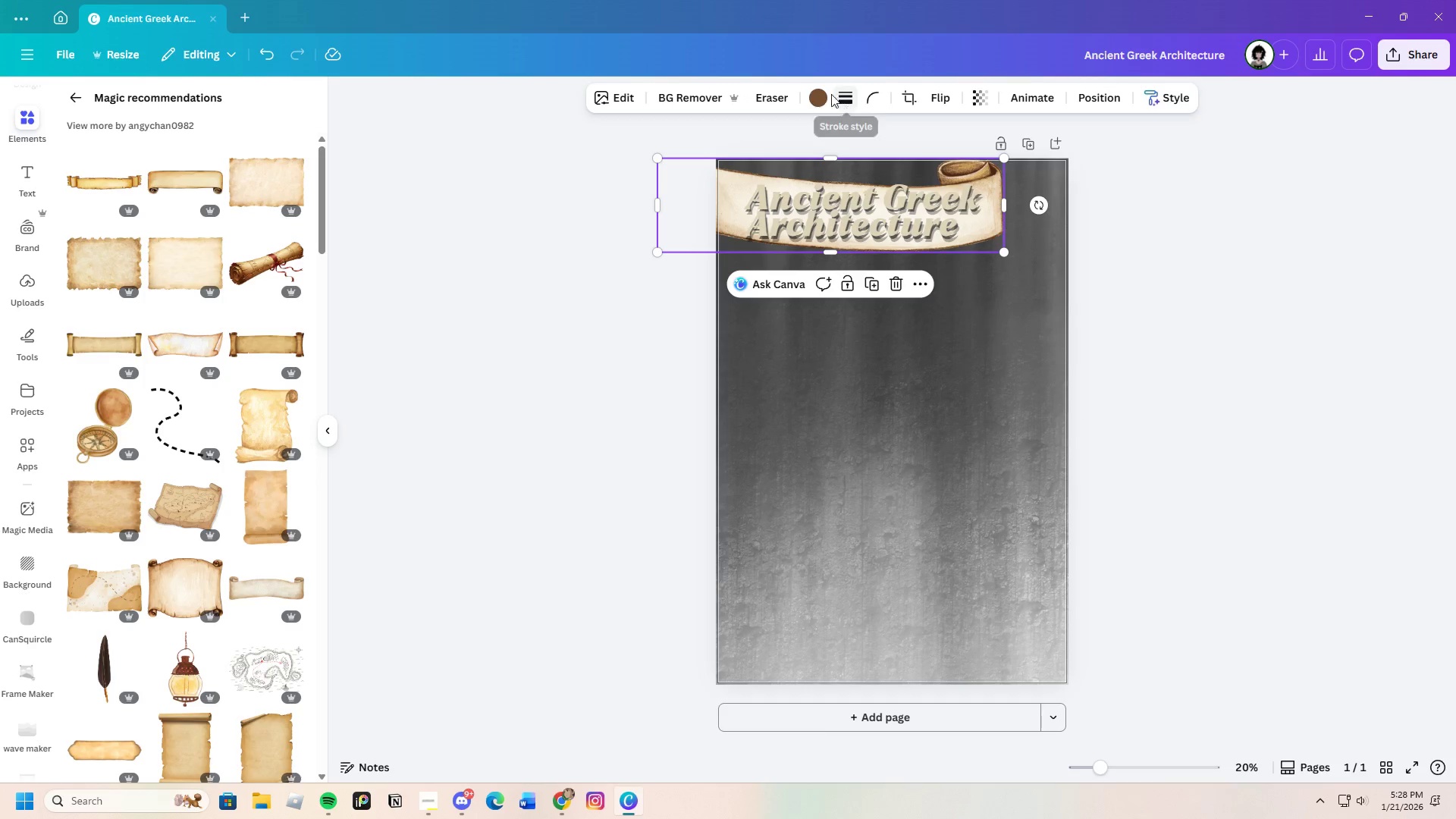 
left_click([830, 93])
 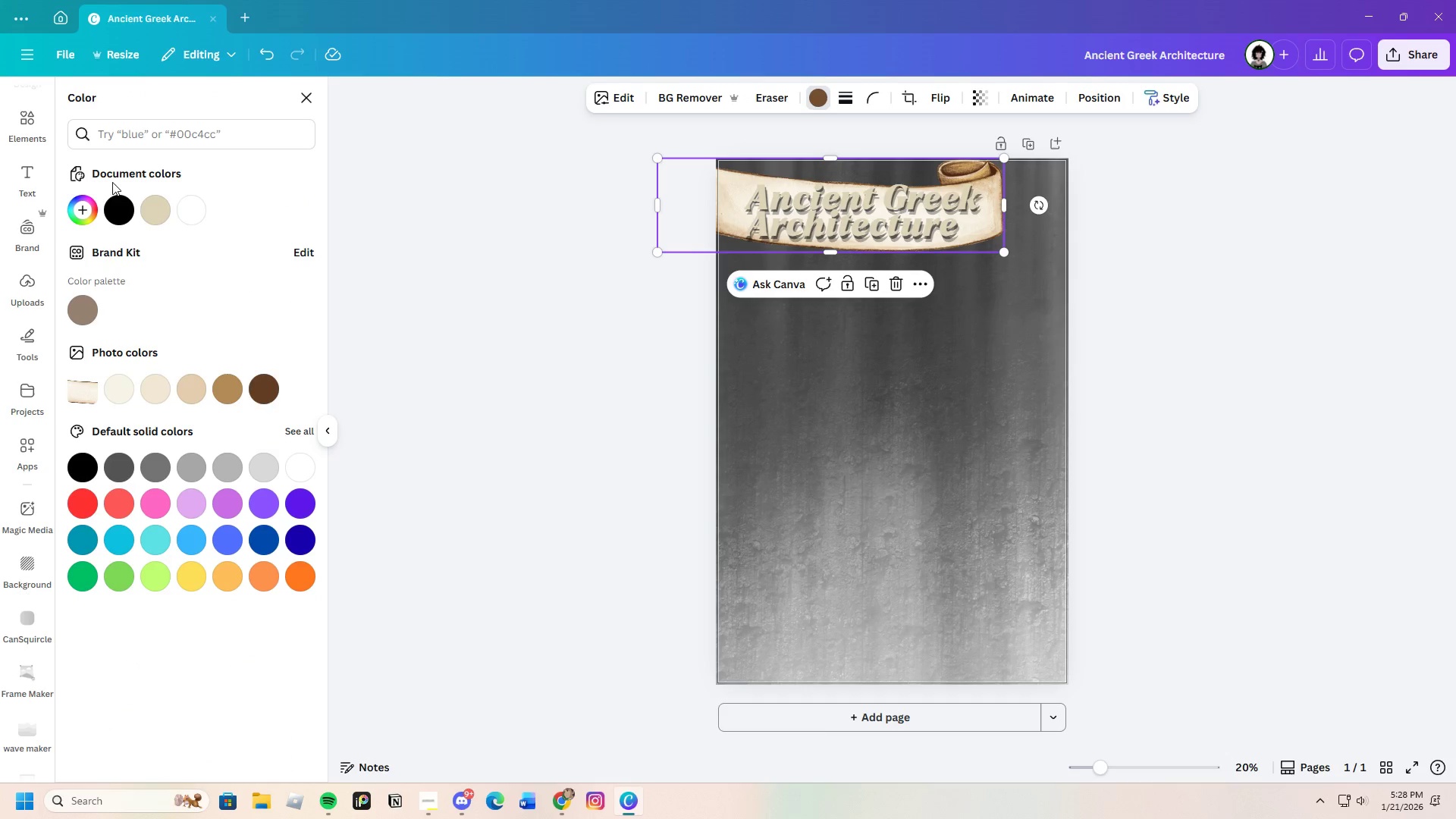 
left_click([117, 197])
 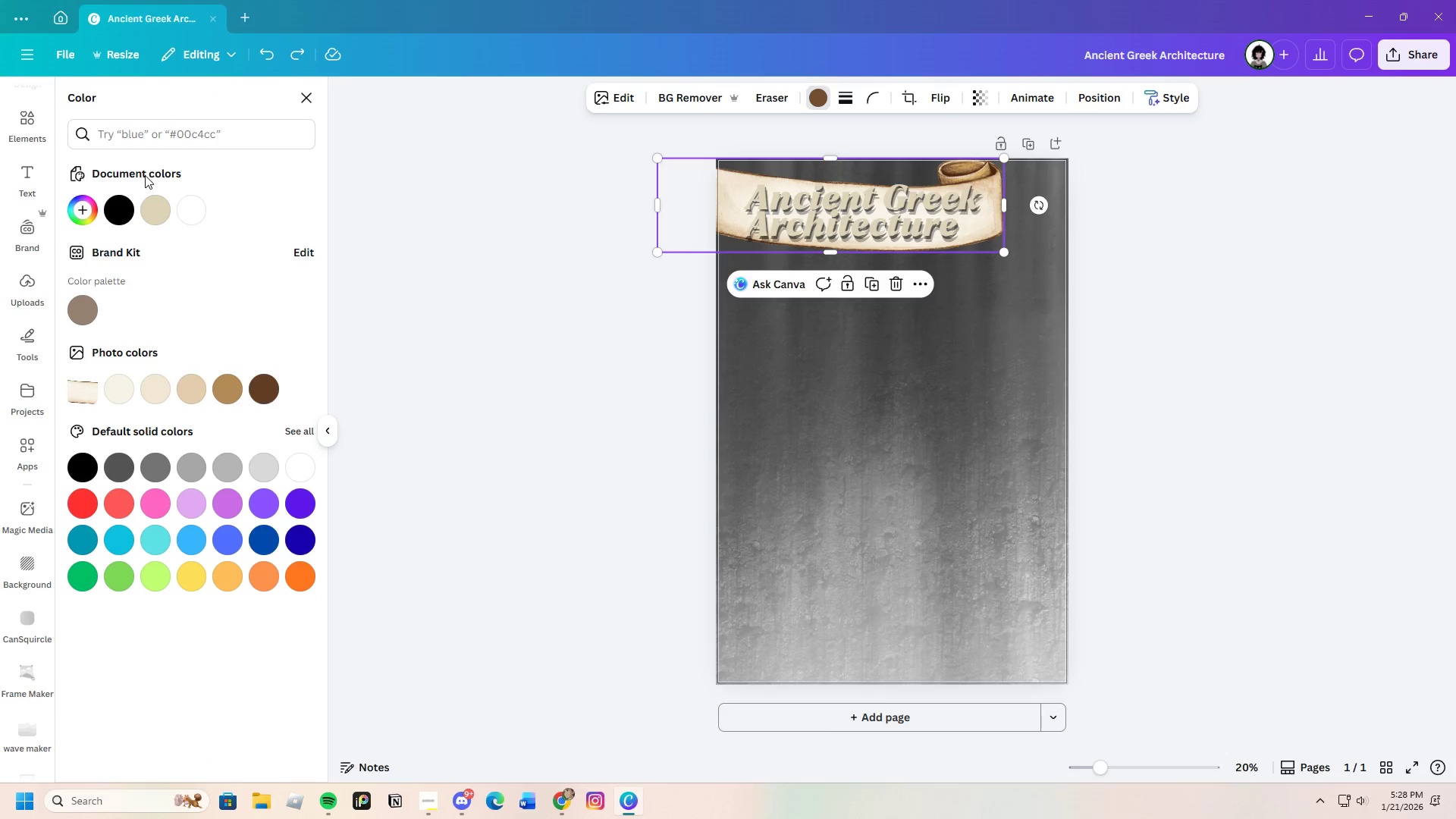 
wait(5.59)
 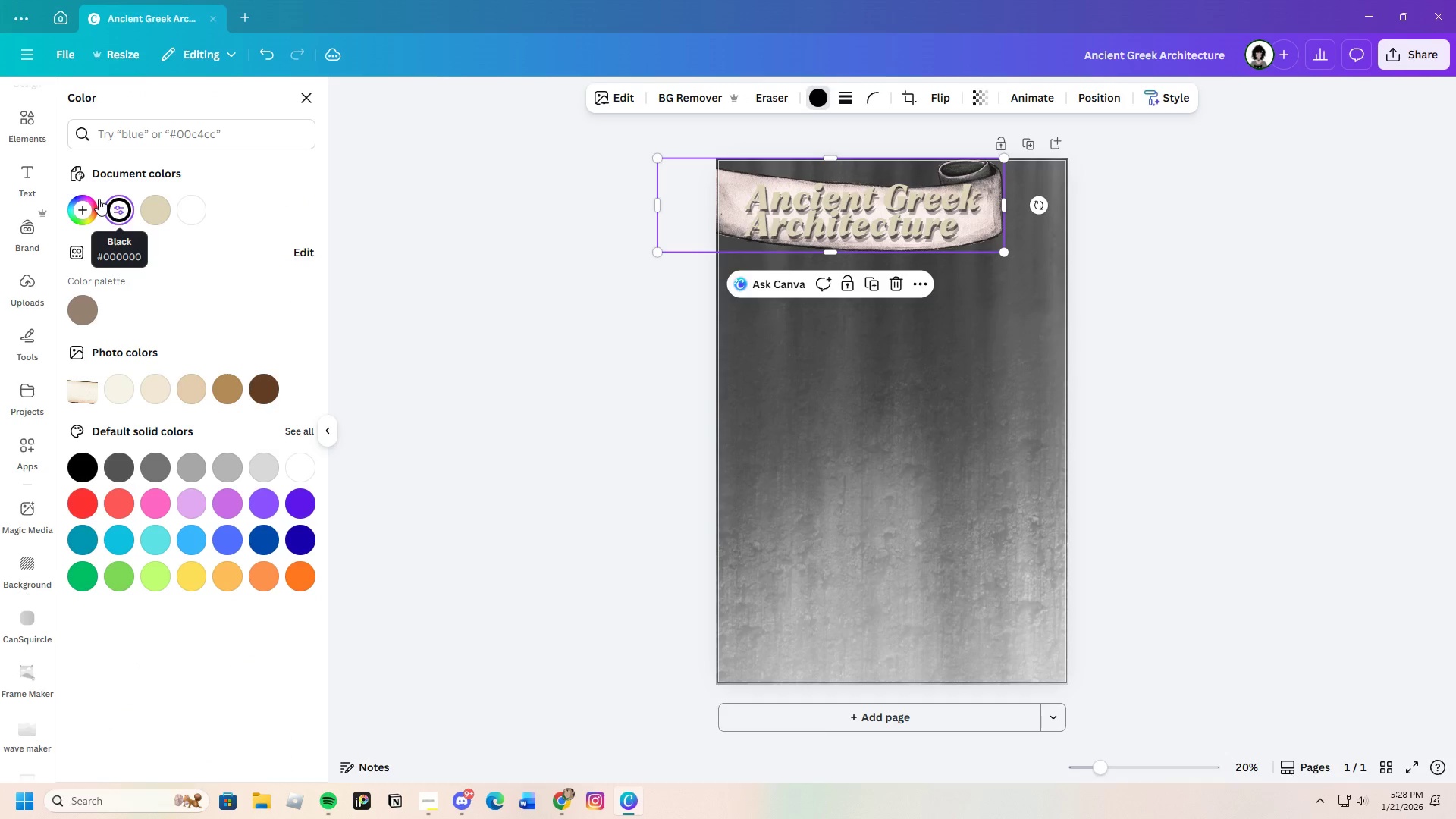 
left_click([995, 395])
 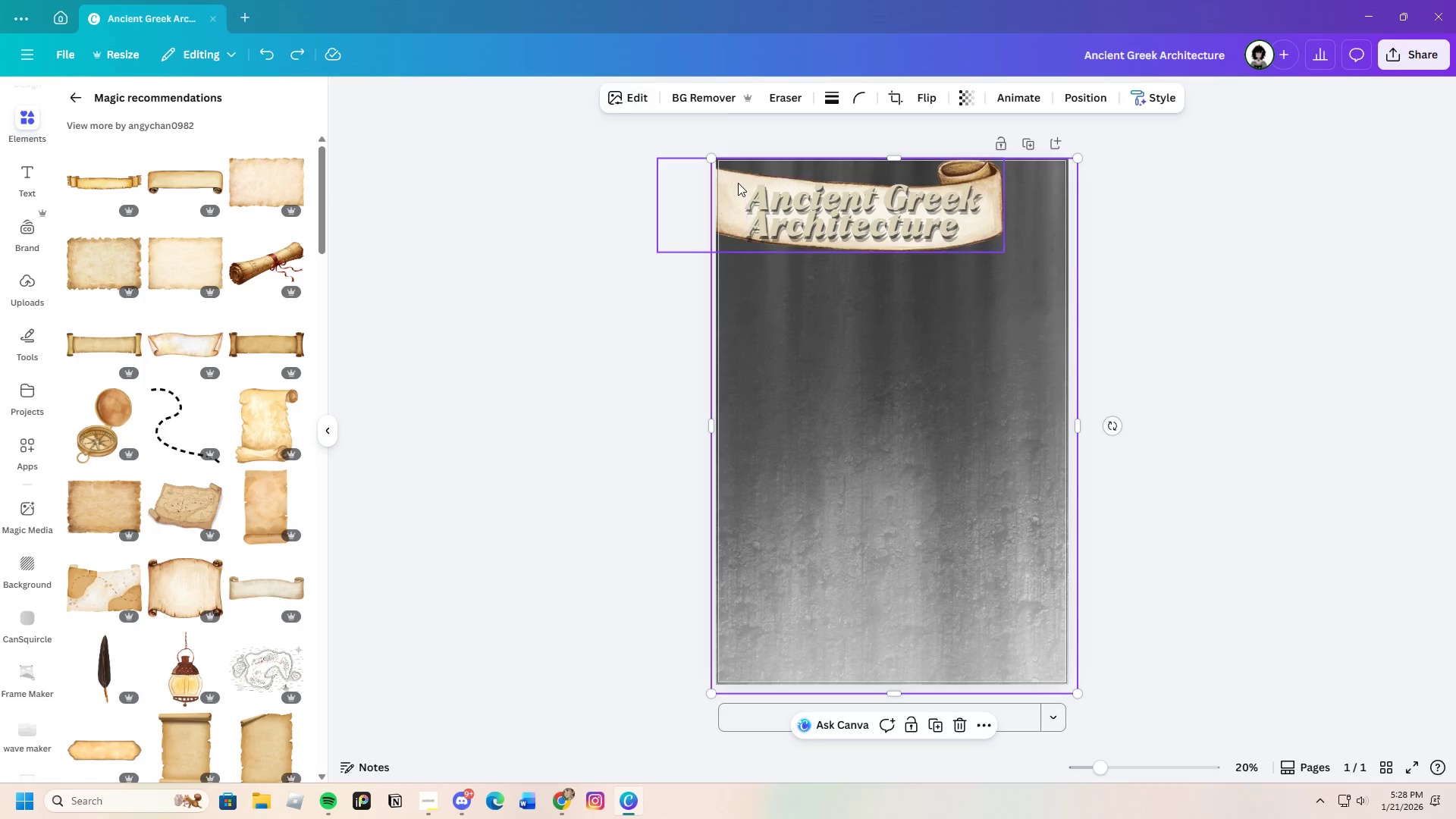 
left_click([737, 182])
 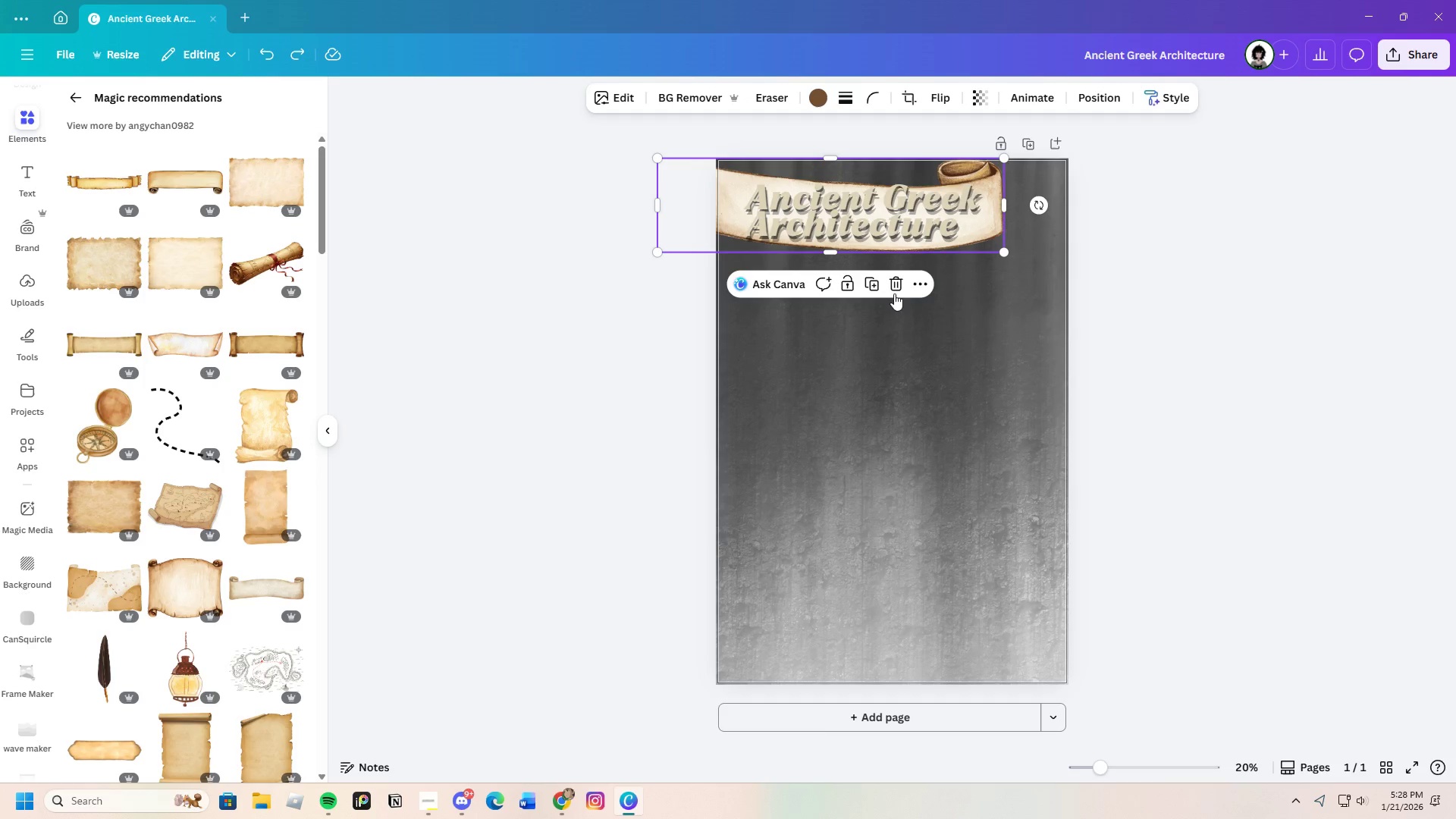 
left_click([902, 286])
 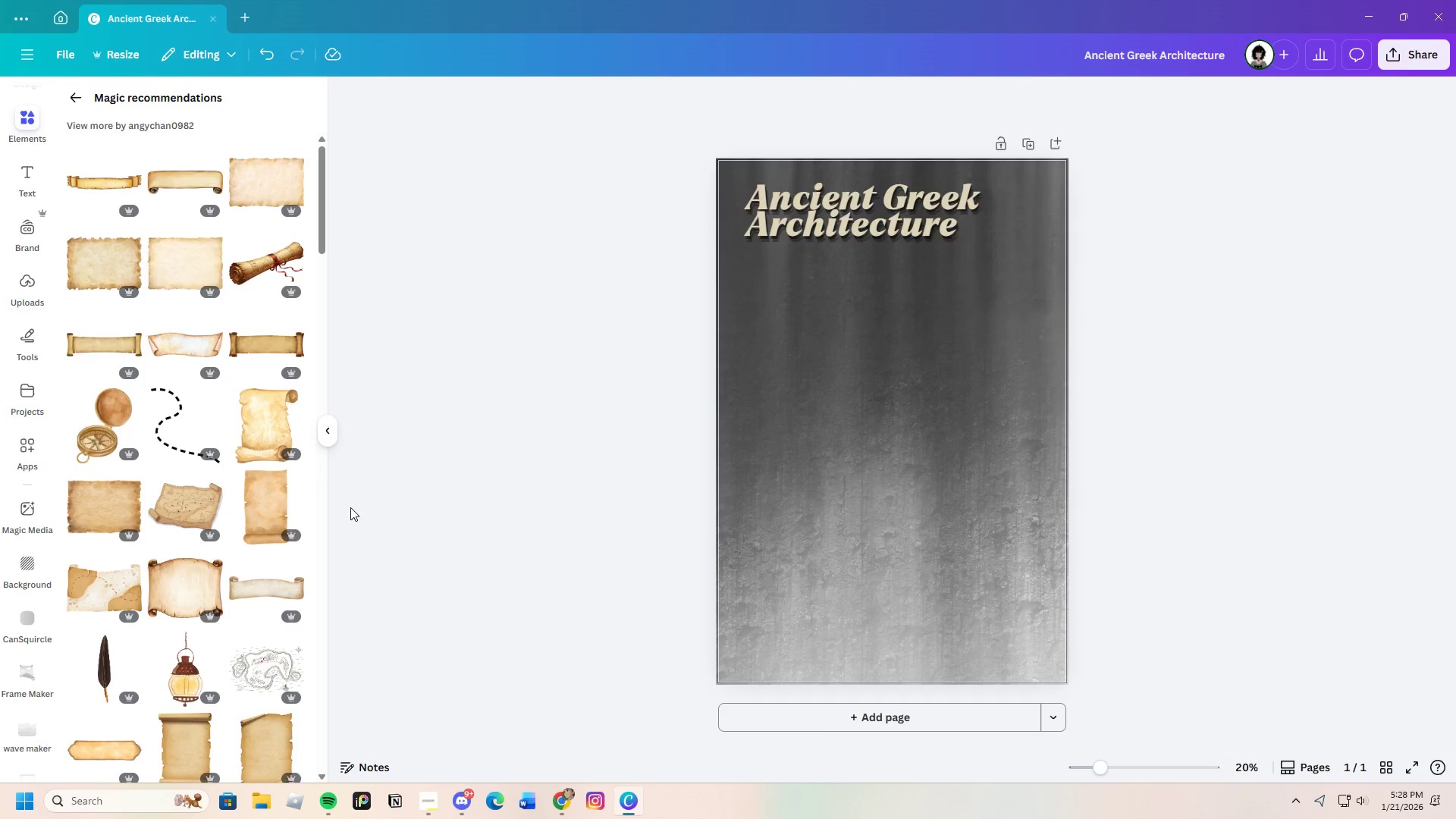 
scroll: coordinate [259, 598], scroll_direction: down, amount: 11.0
 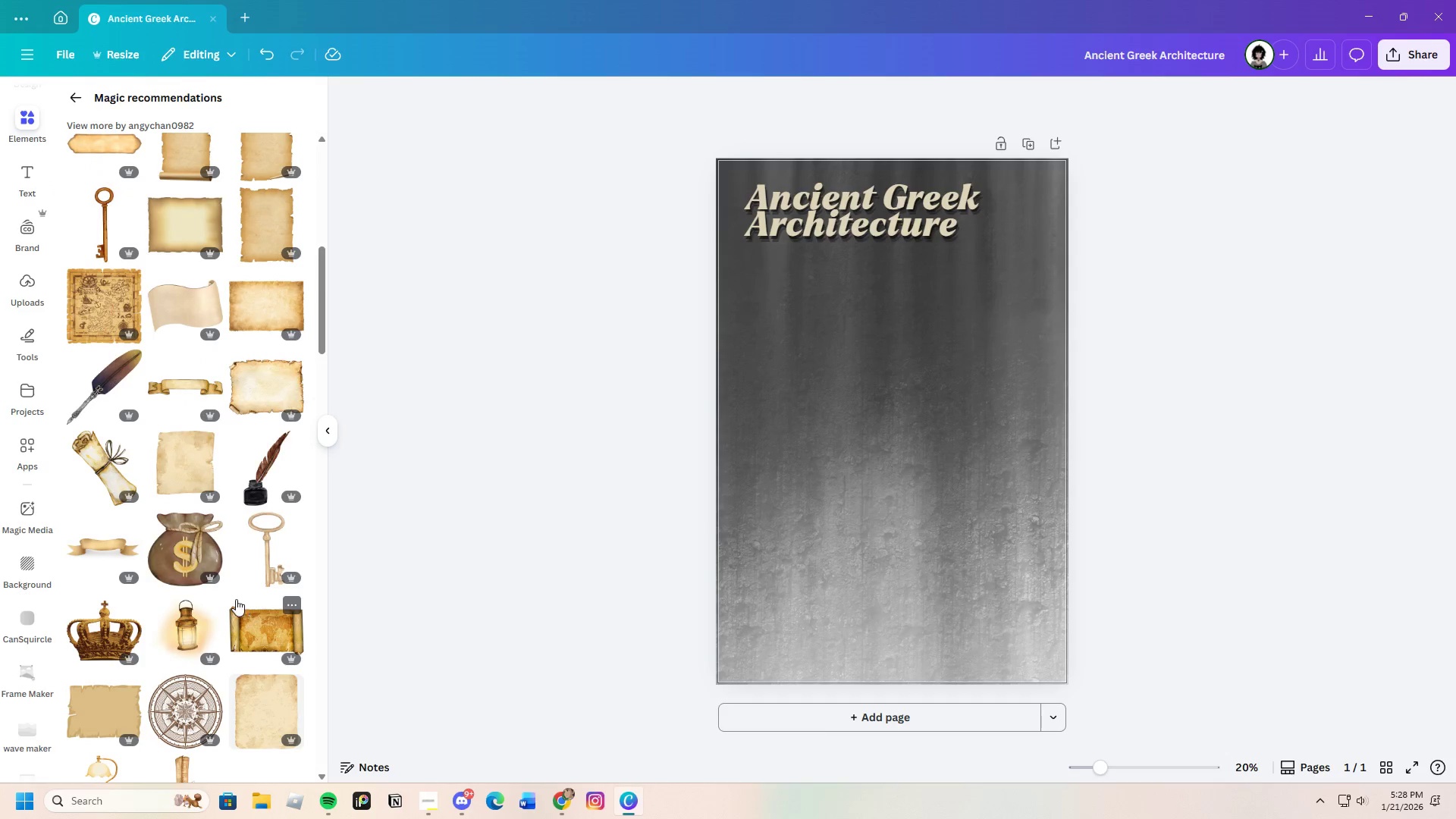 
left_click([90, 544])
 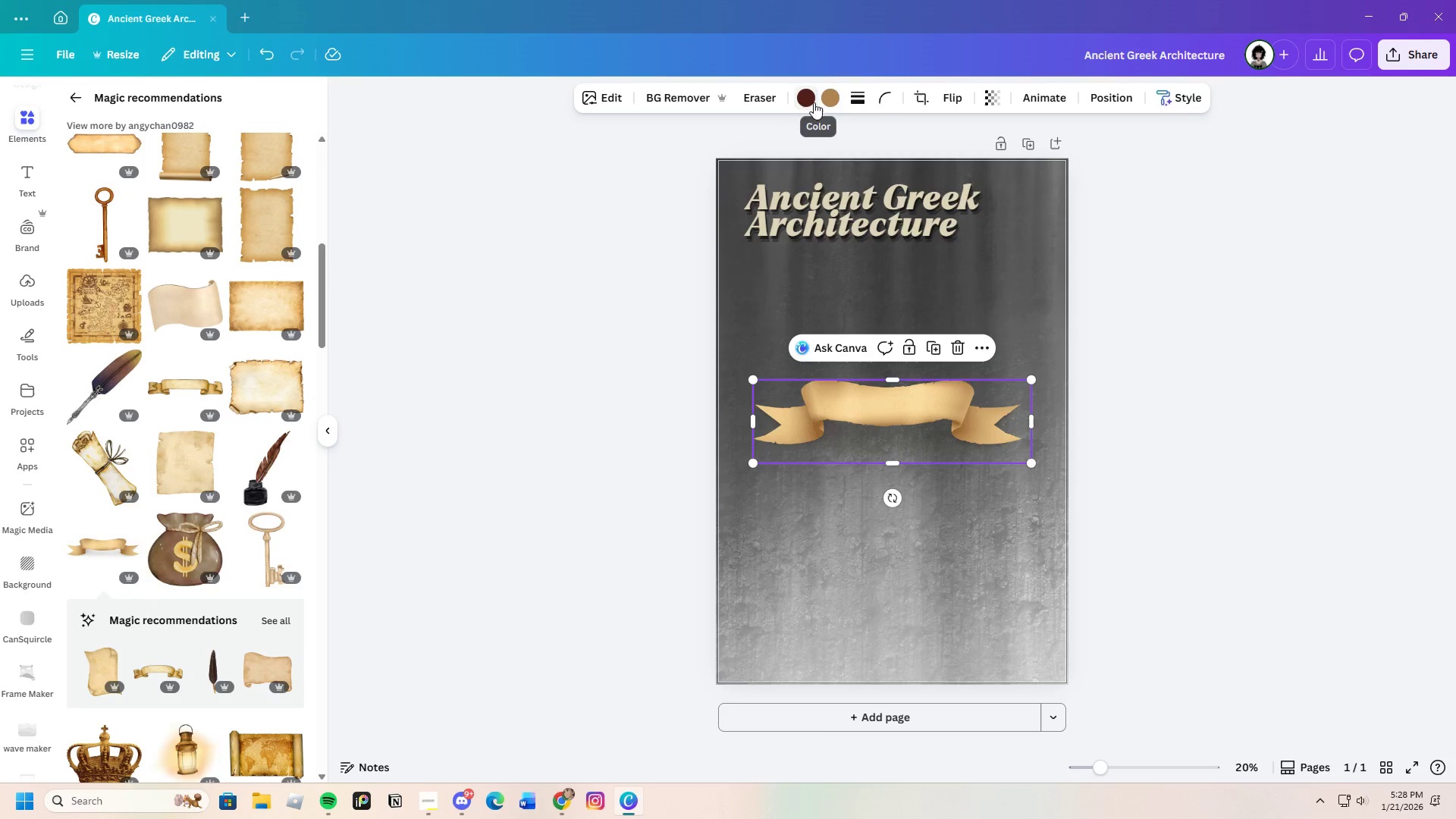 
left_click([832, 100])
 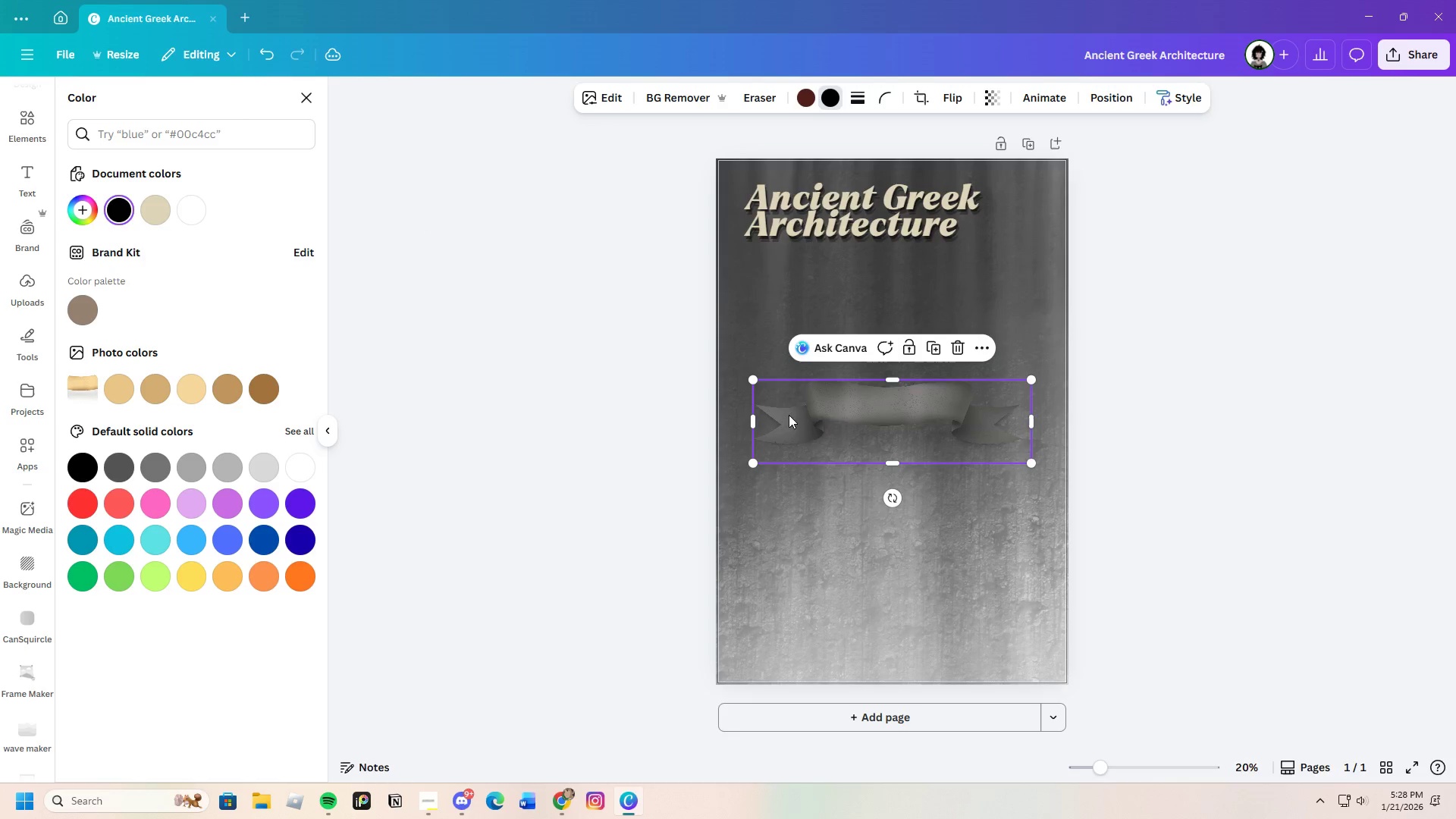 
left_click([803, 92])
 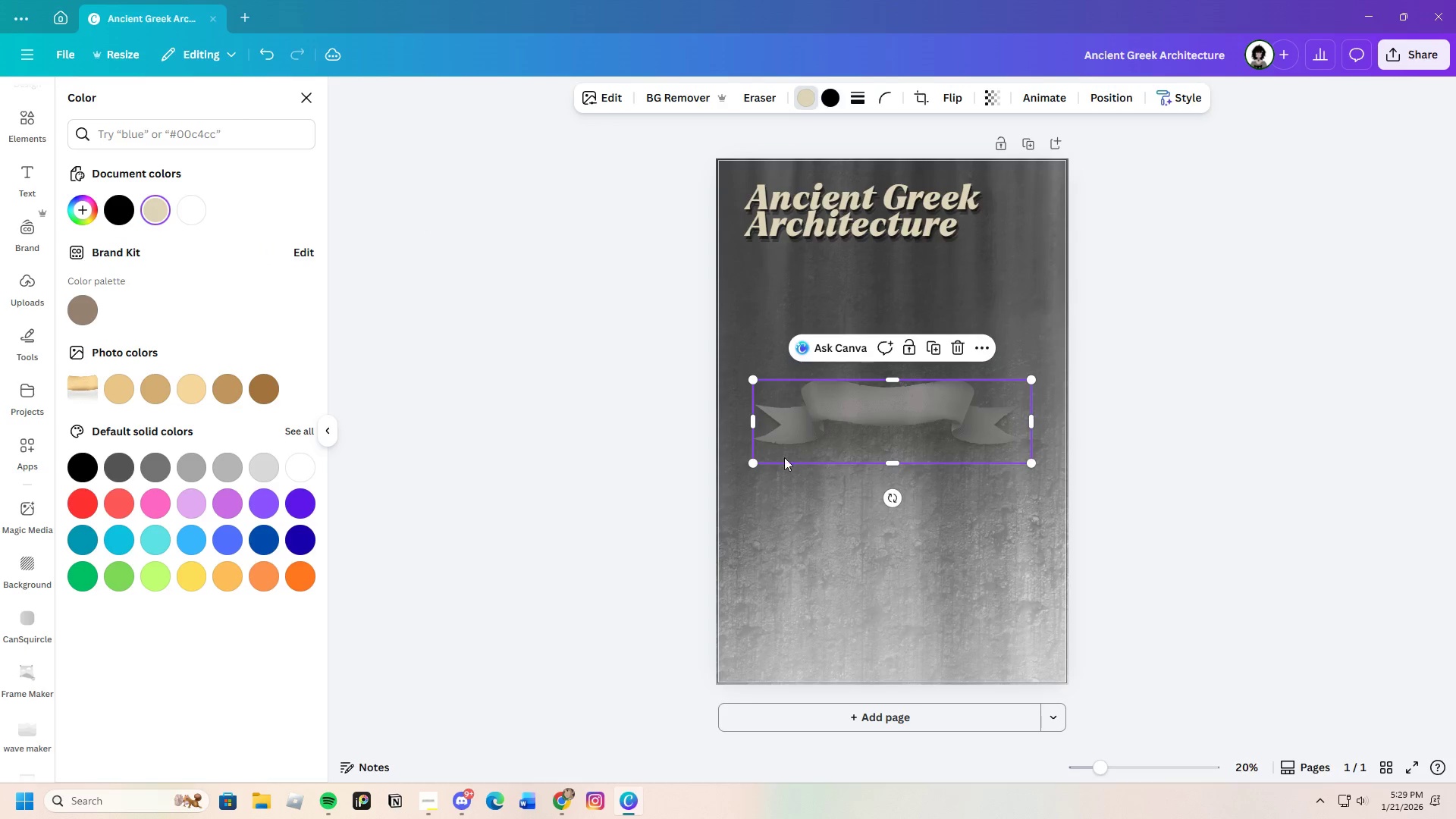 
left_click_drag(start_coordinate=[751, 466], to_coordinate=[617, 532])
 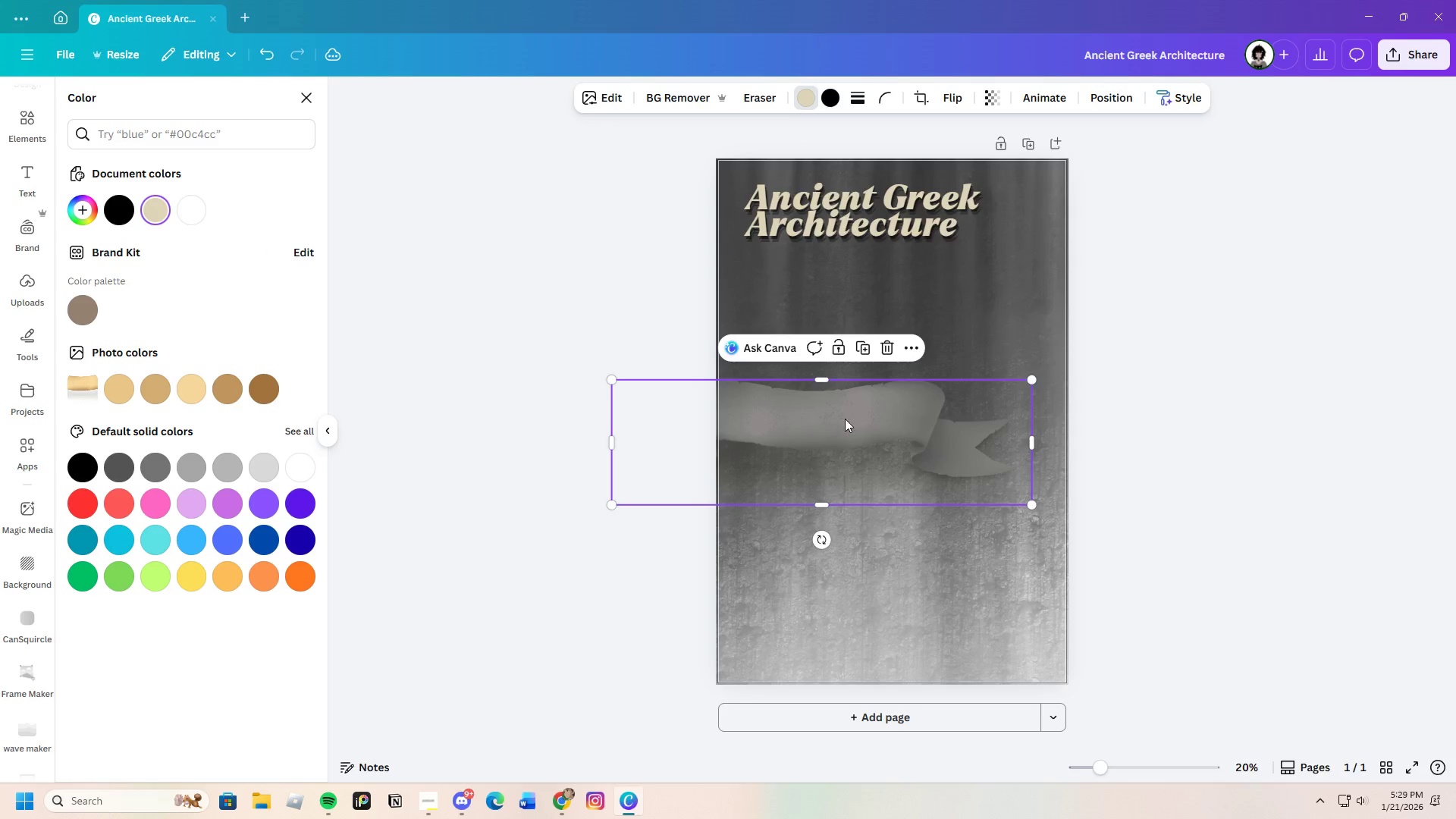 
left_click_drag(start_coordinate=[842, 425], to_coordinate=[890, 225])
 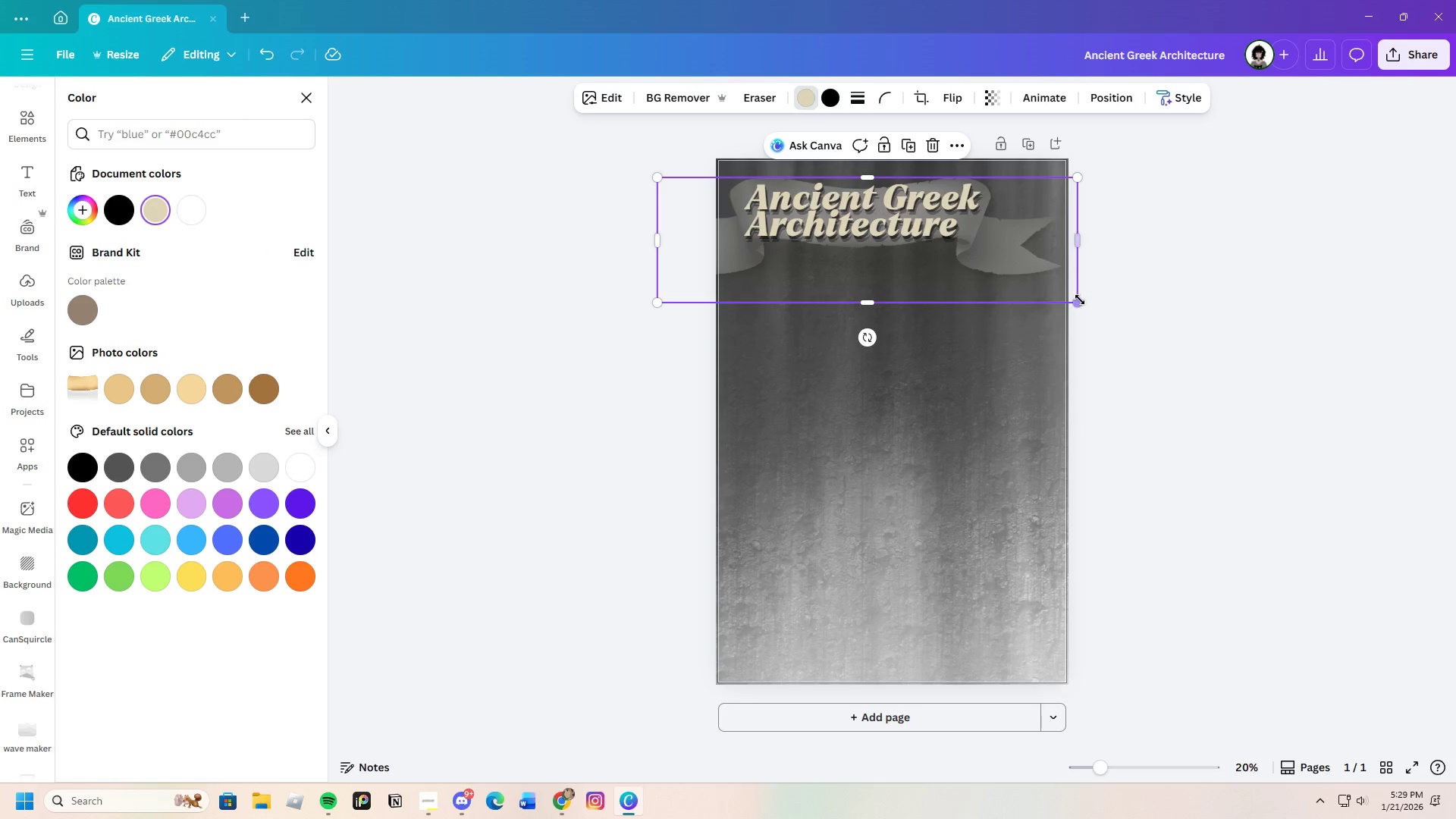 
left_click_drag(start_coordinate=[1078, 303], to_coordinate=[1174, 346])
 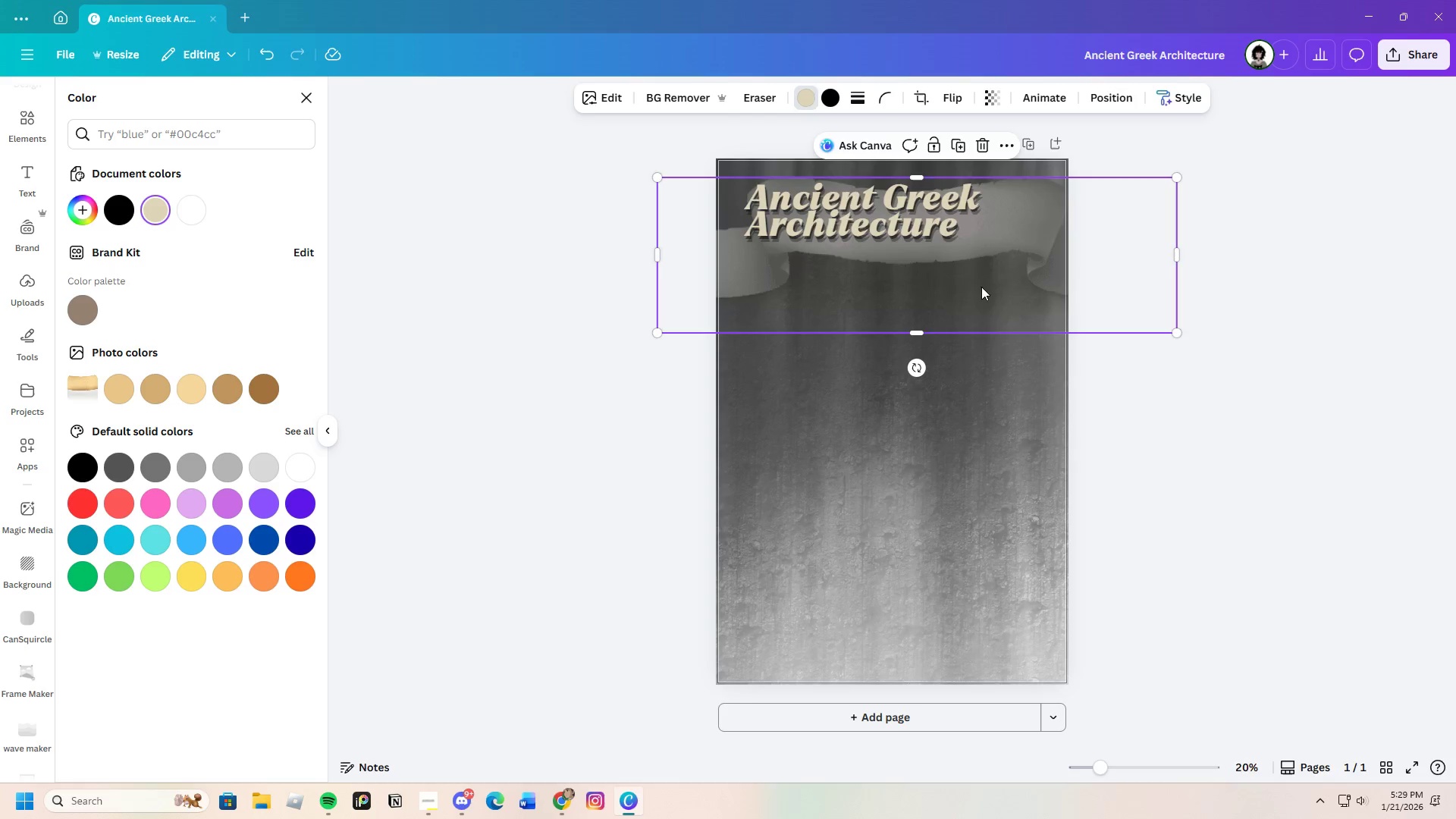 
left_click_drag(start_coordinate=[981, 287], to_coordinate=[968, 277])
 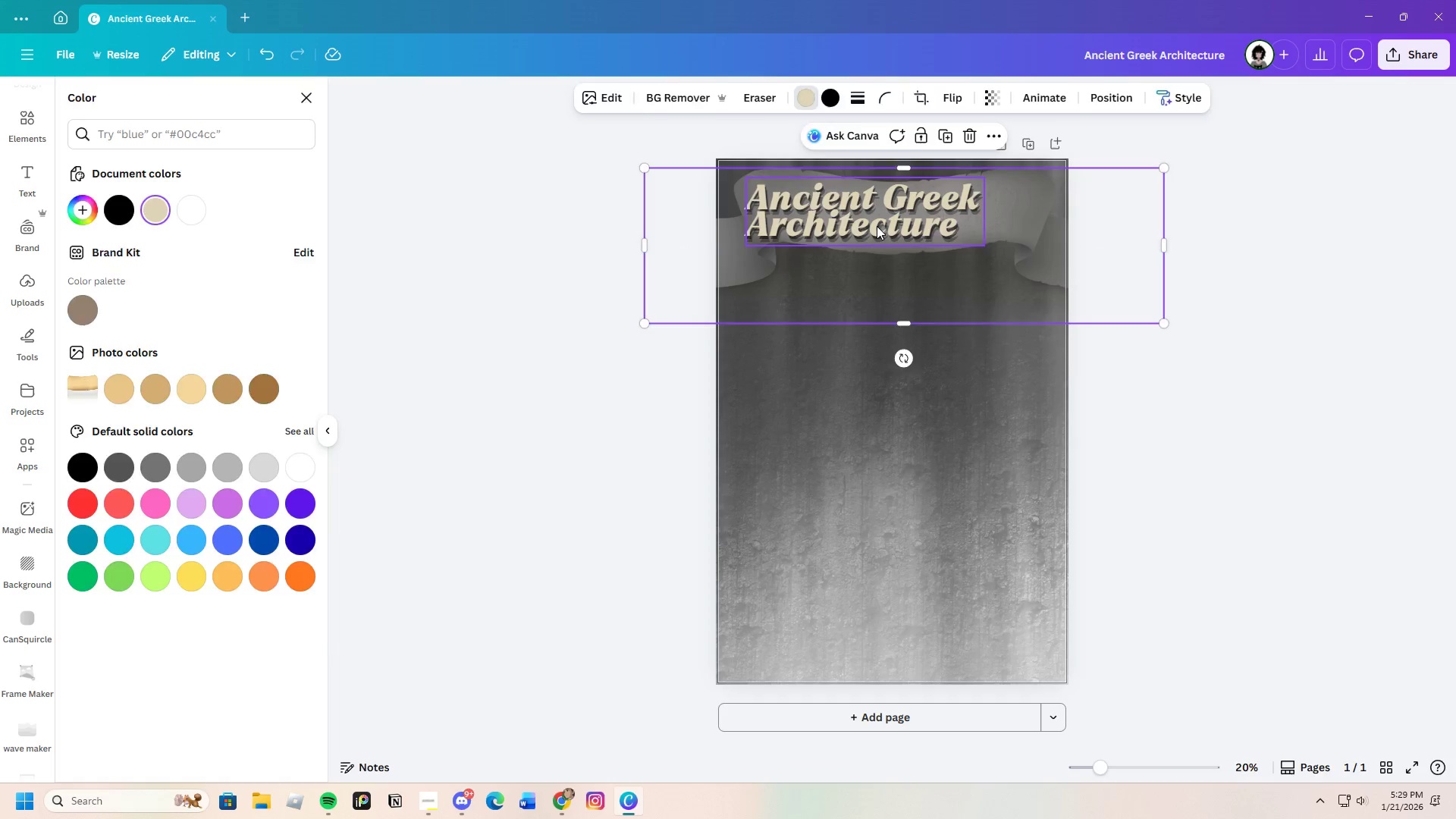 
left_click([877, 226])
 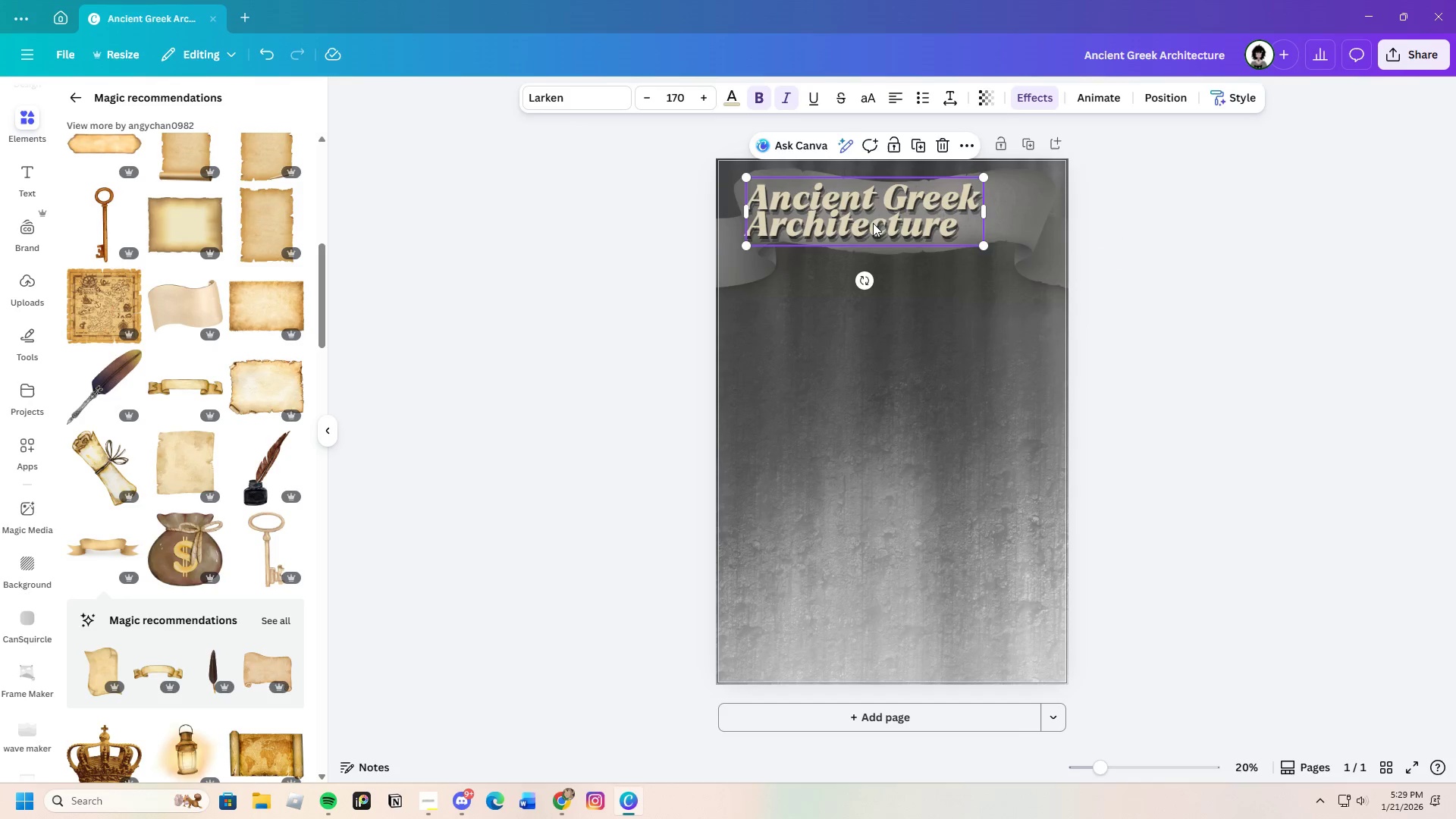 
left_click_drag(start_coordinate=[873, 223], to_coordinate=[901, 220])
 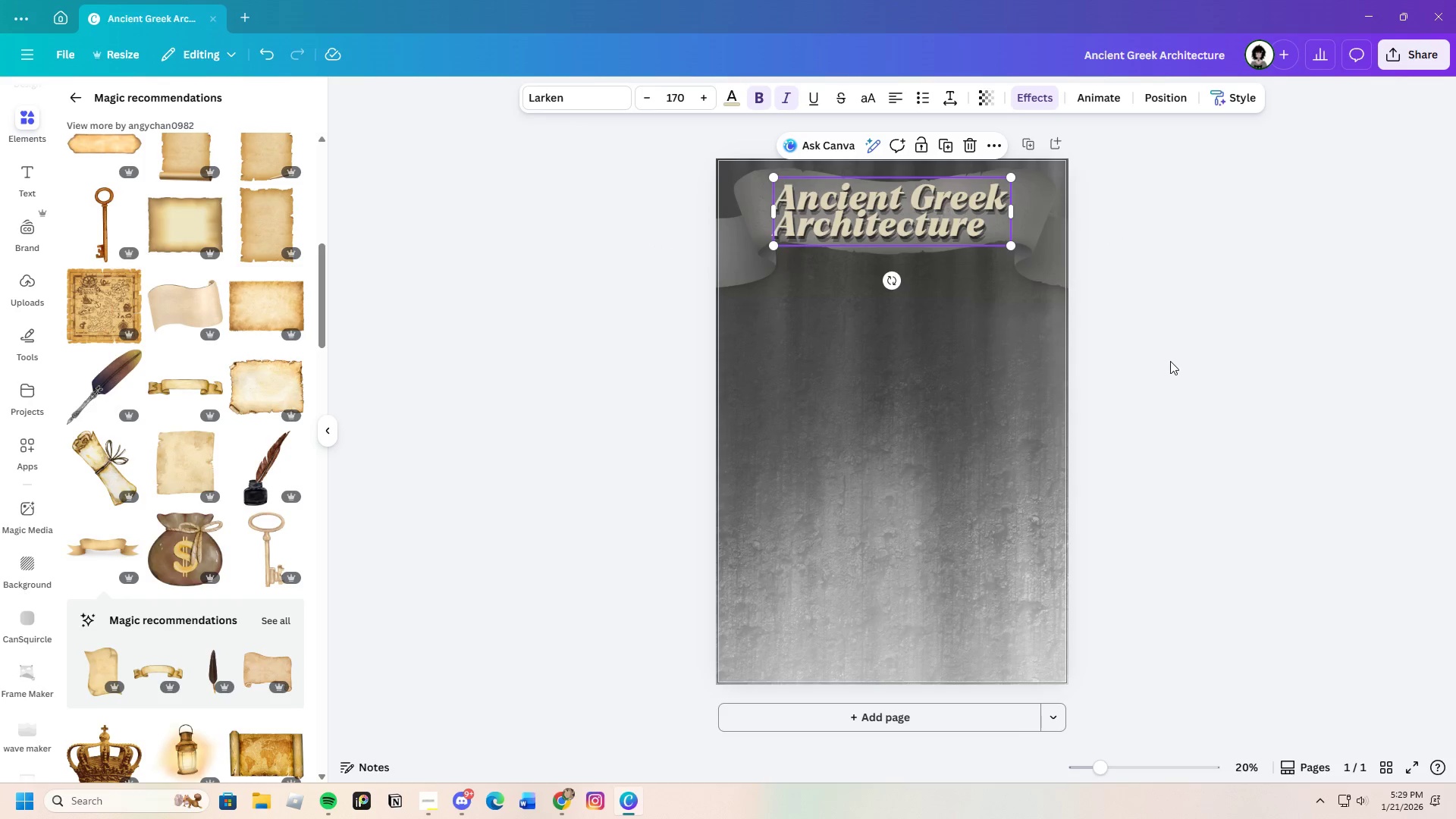 
left_click([1170, 361])
 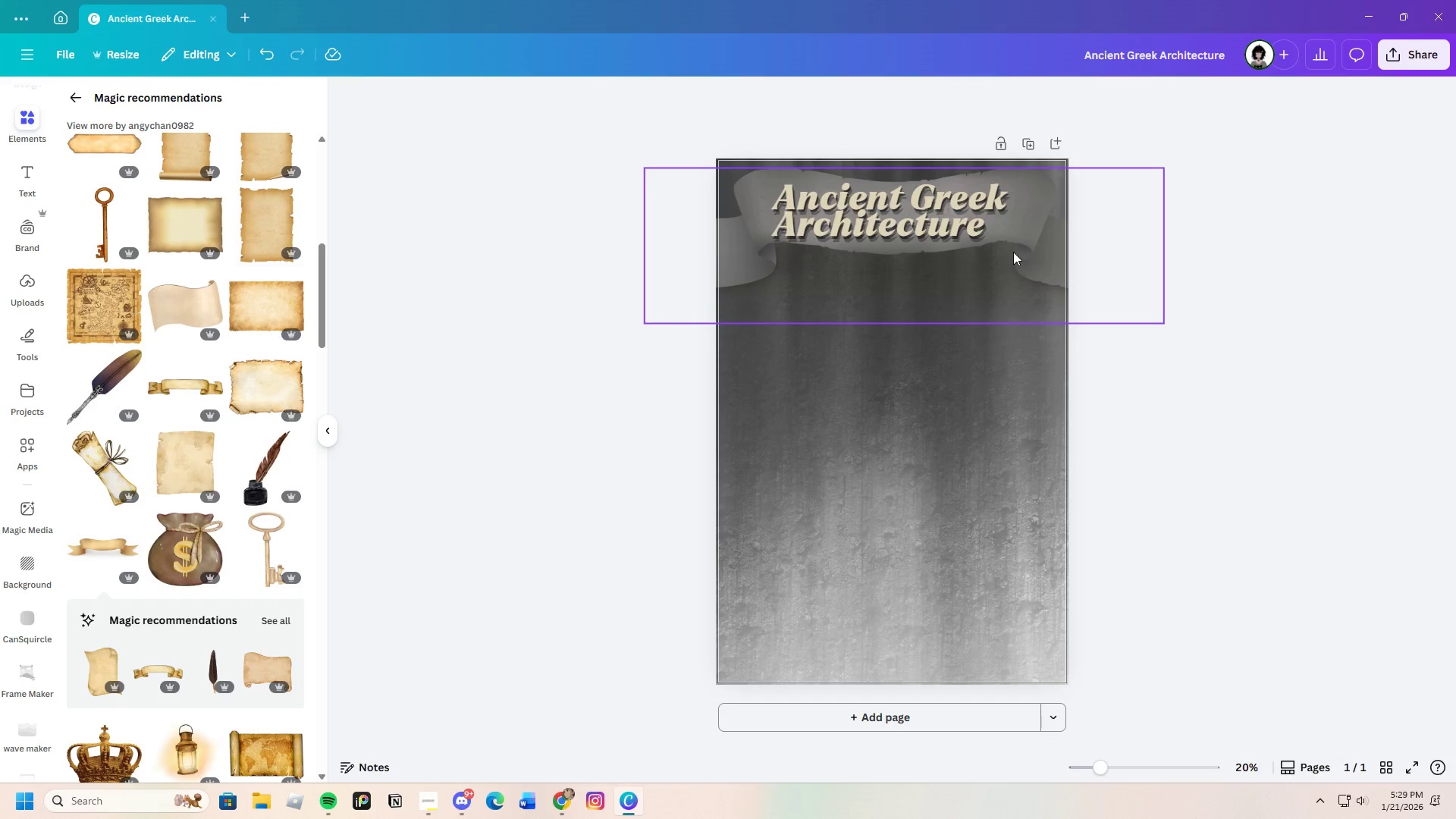 
left_click([1032, 252])
 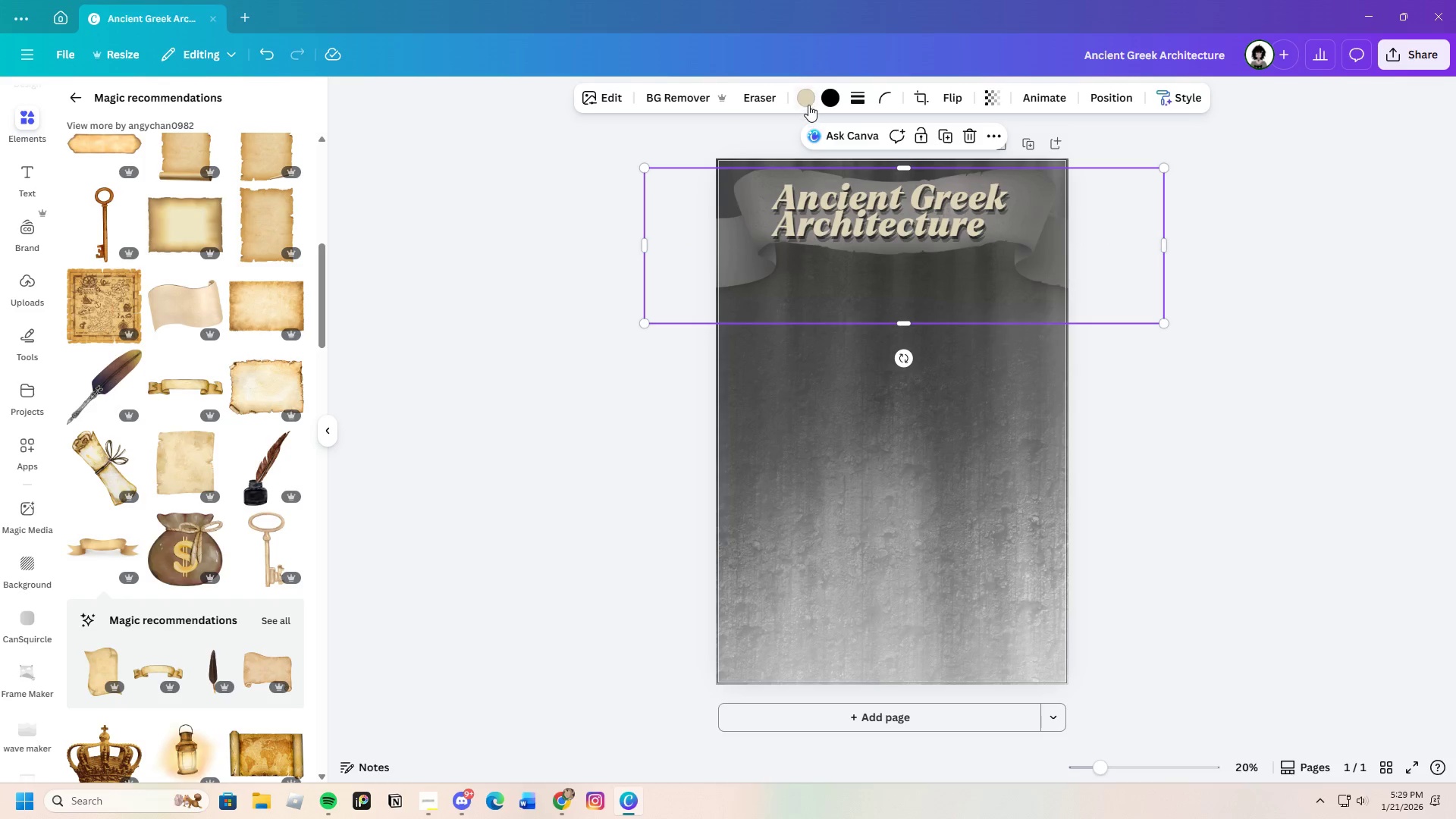 
left_click([808, 102])
 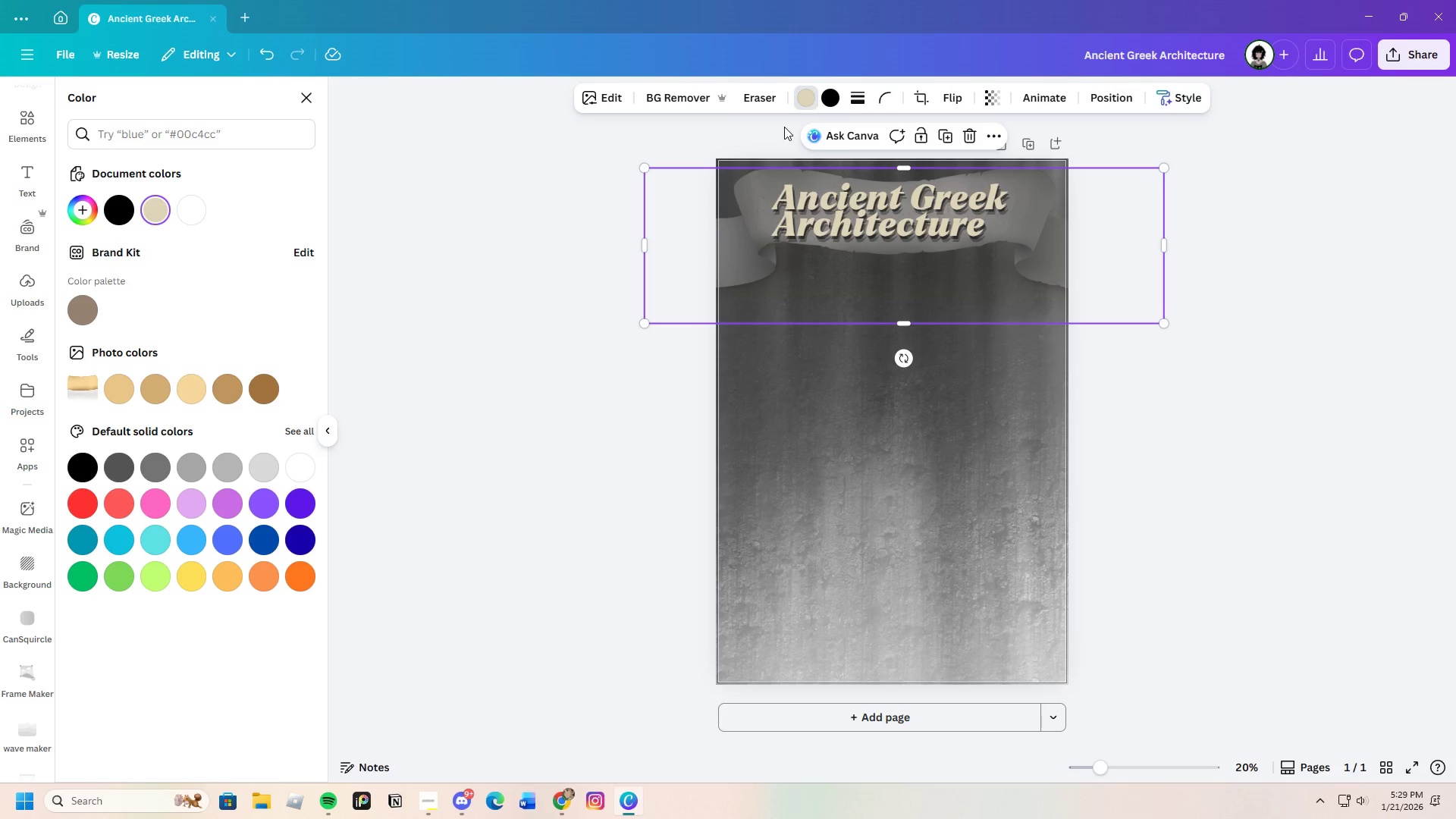 
left_click([830, 99])
 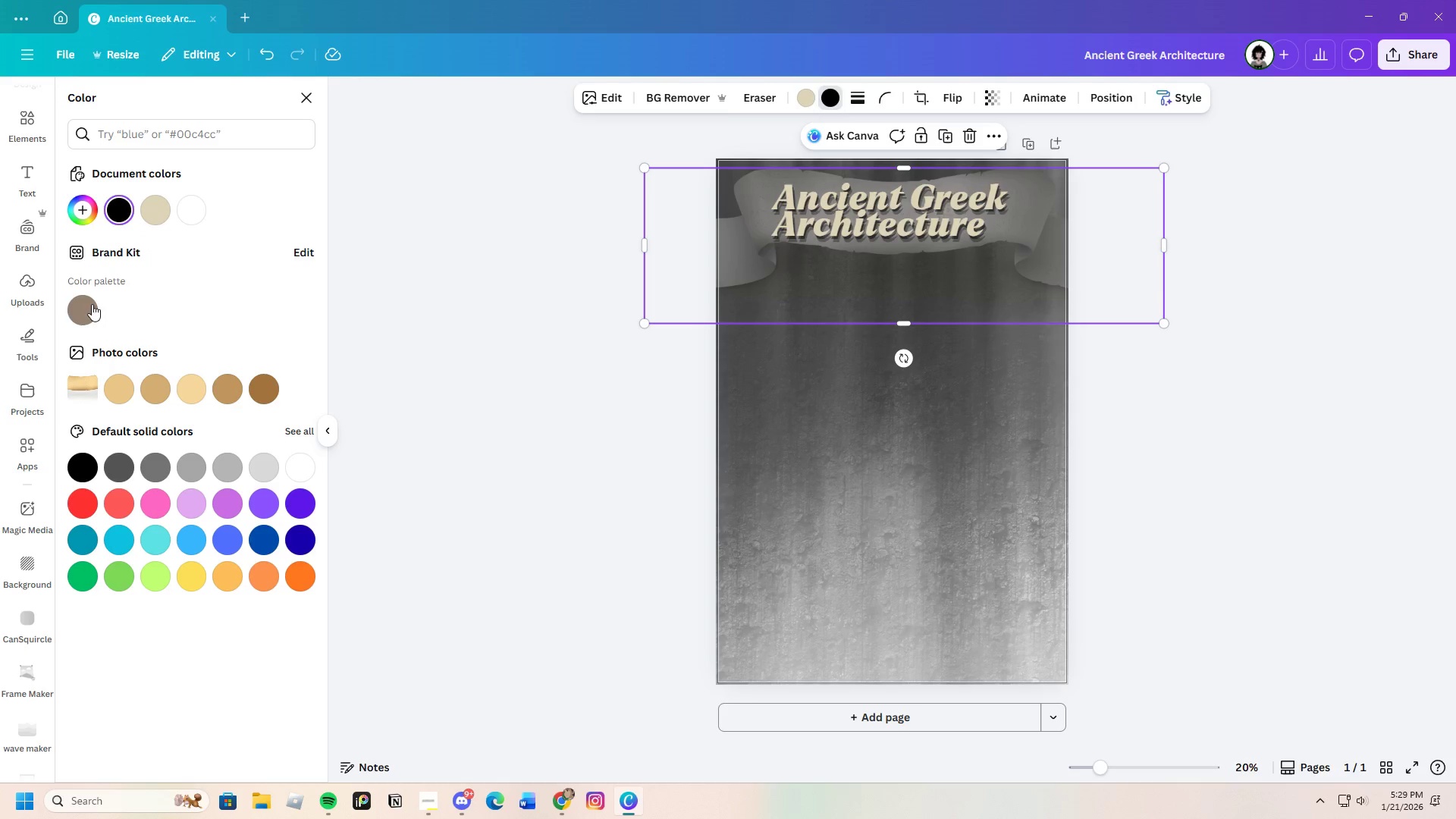 
left_click([82, 312])
 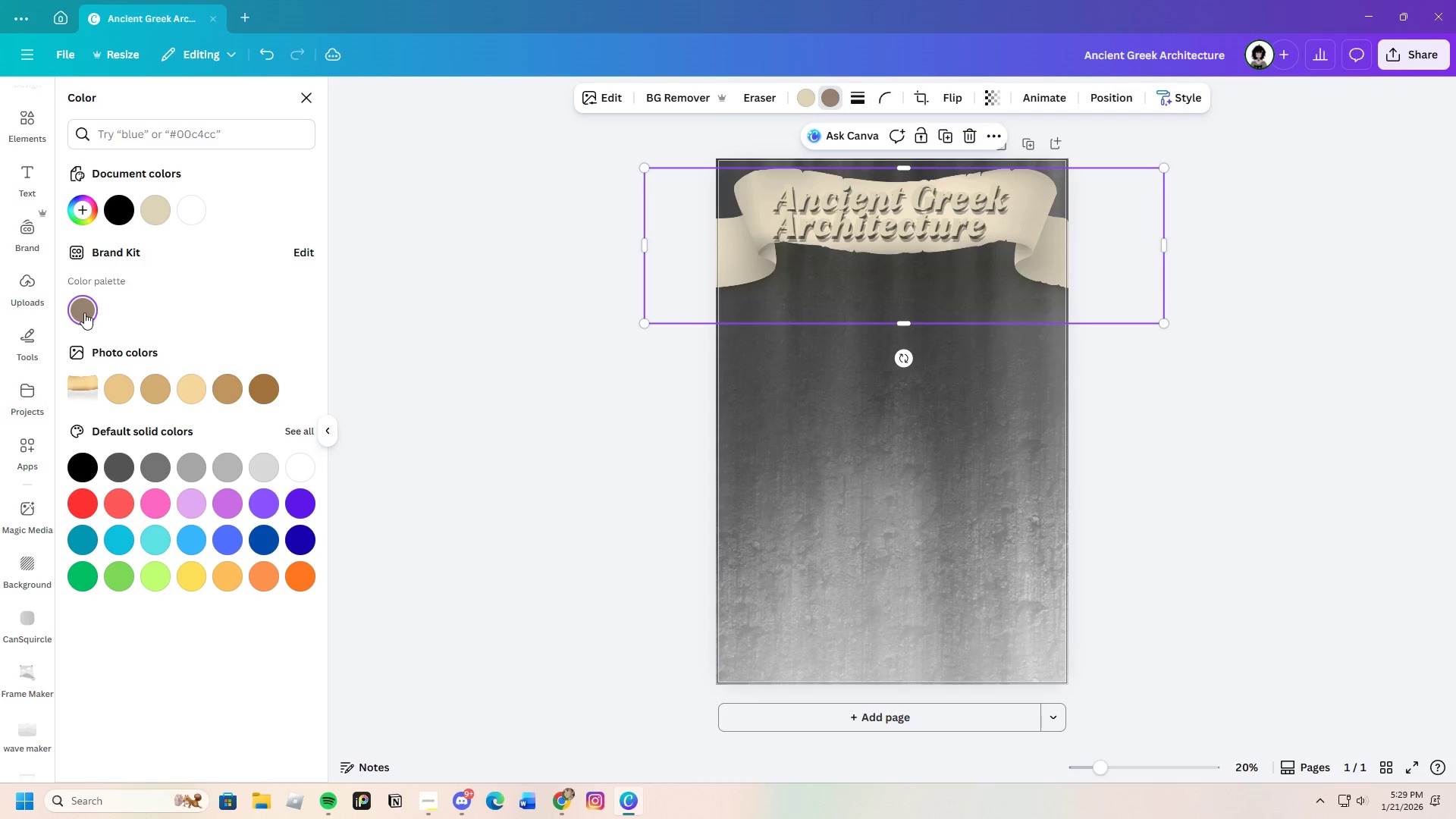 
left_click([865, 219])
 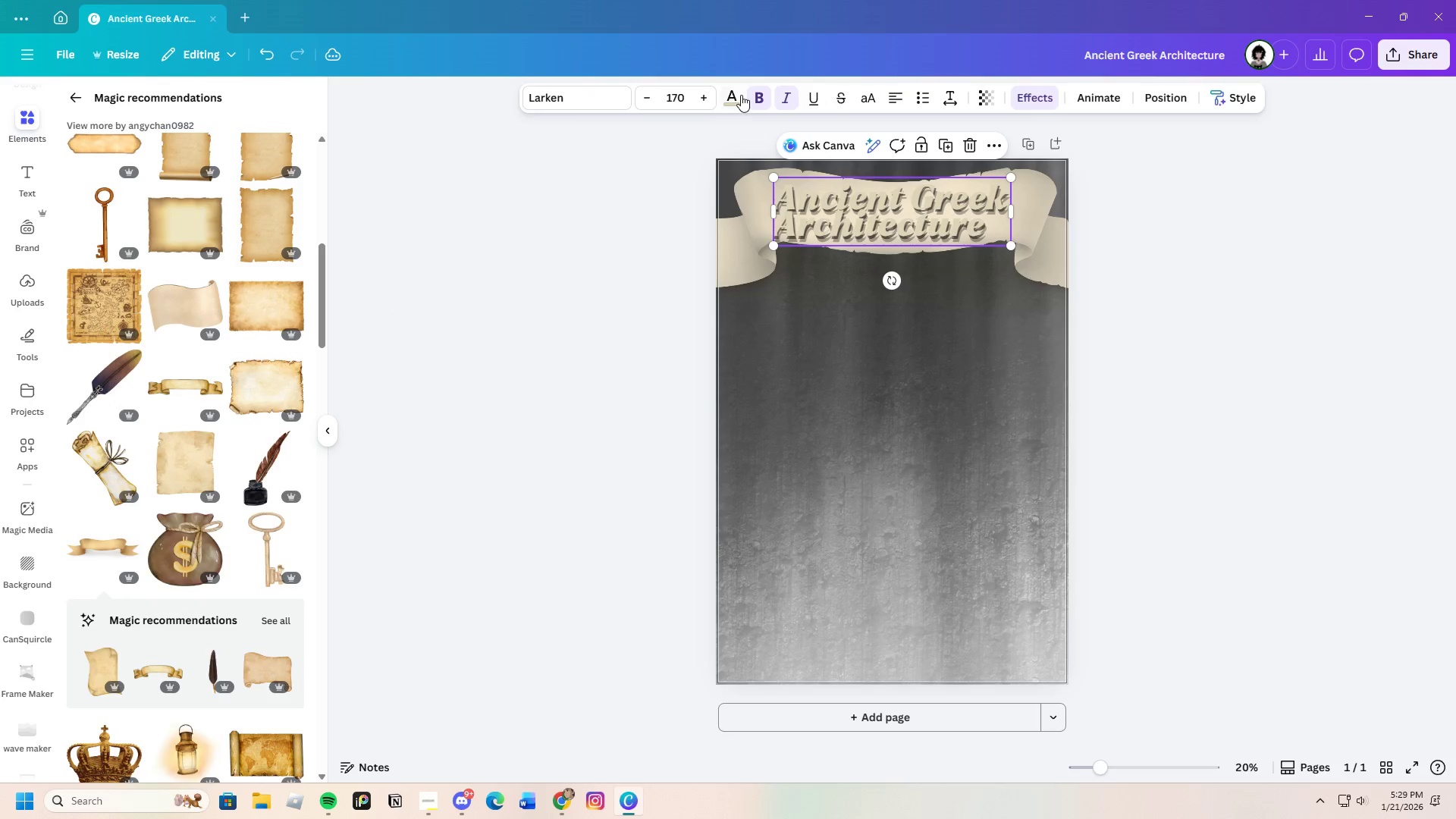 
left_click([736, 96])
 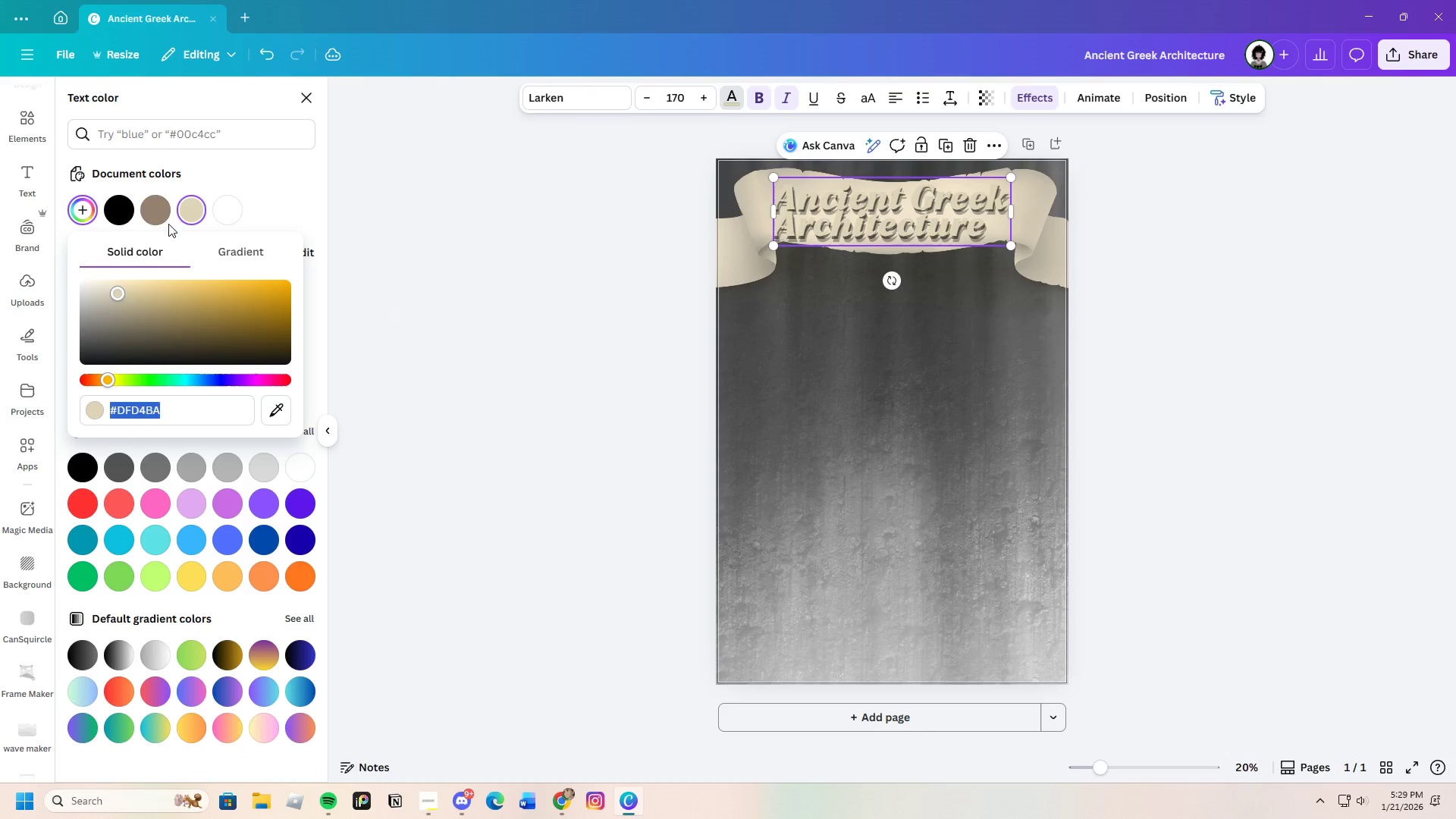 
left_click([123, 210])
 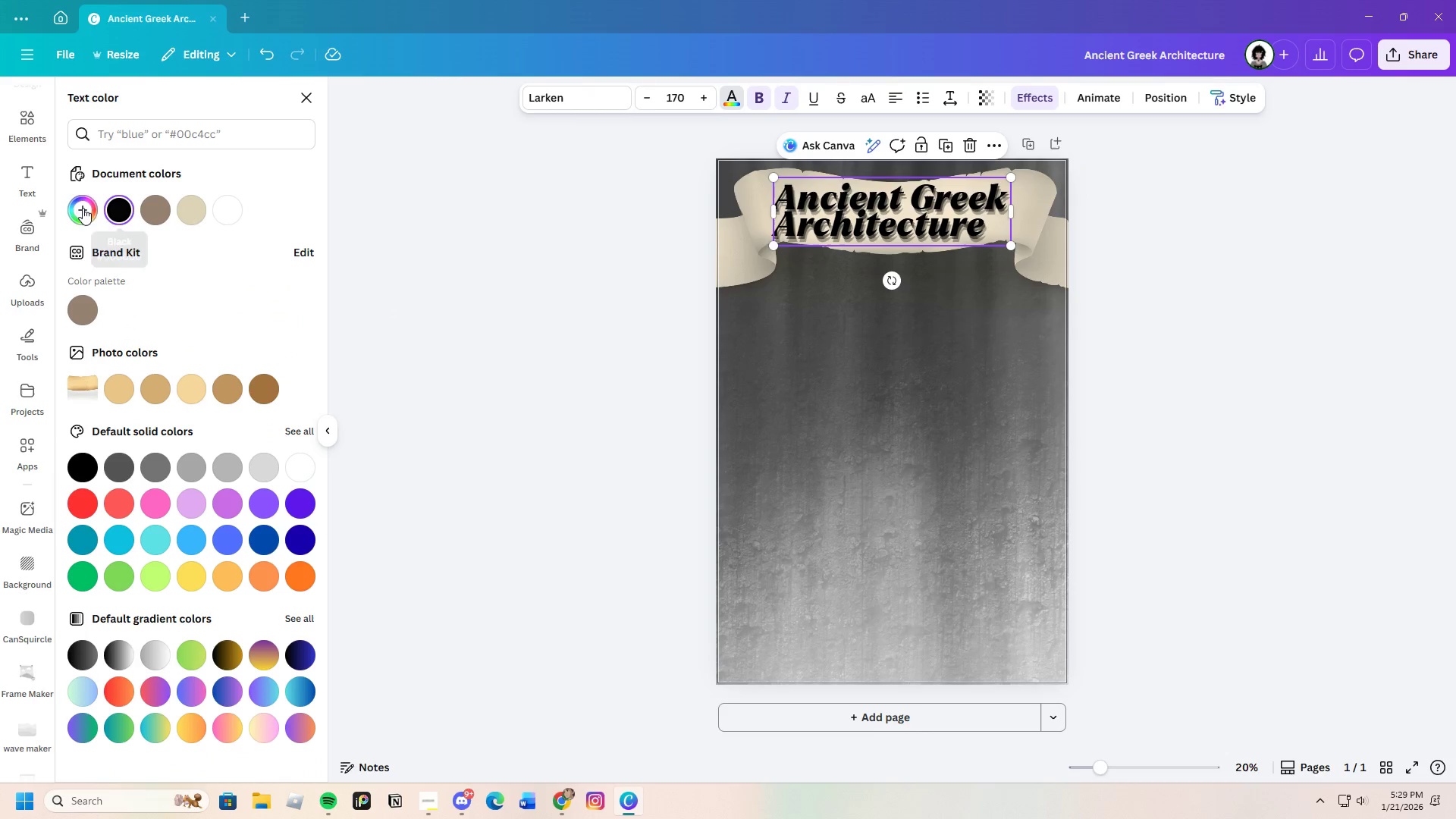 
left_click([80, 205])
 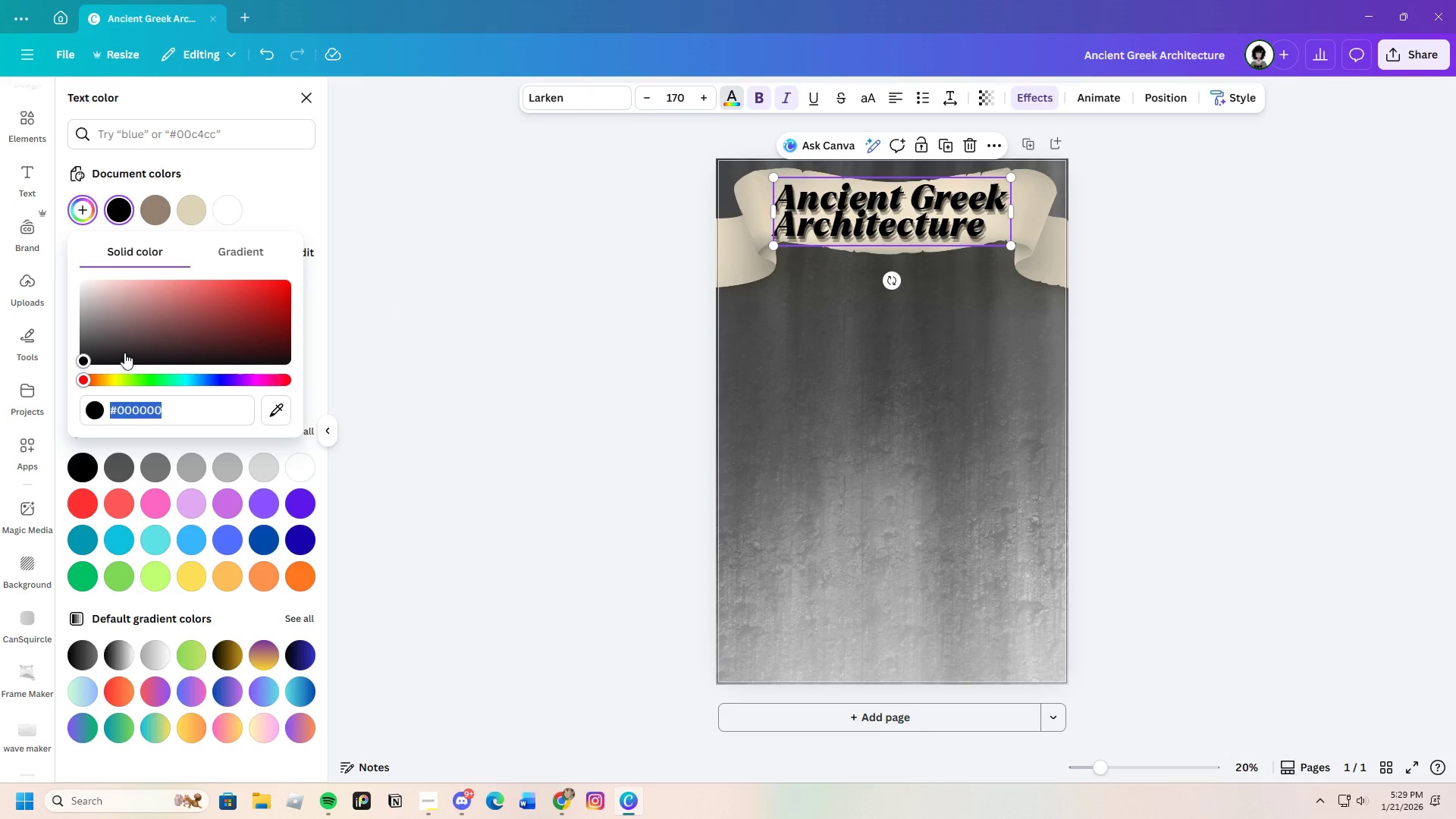 
left_click_drag(start_coordinate=[111, 340], to_coordinate=[212, 318])
 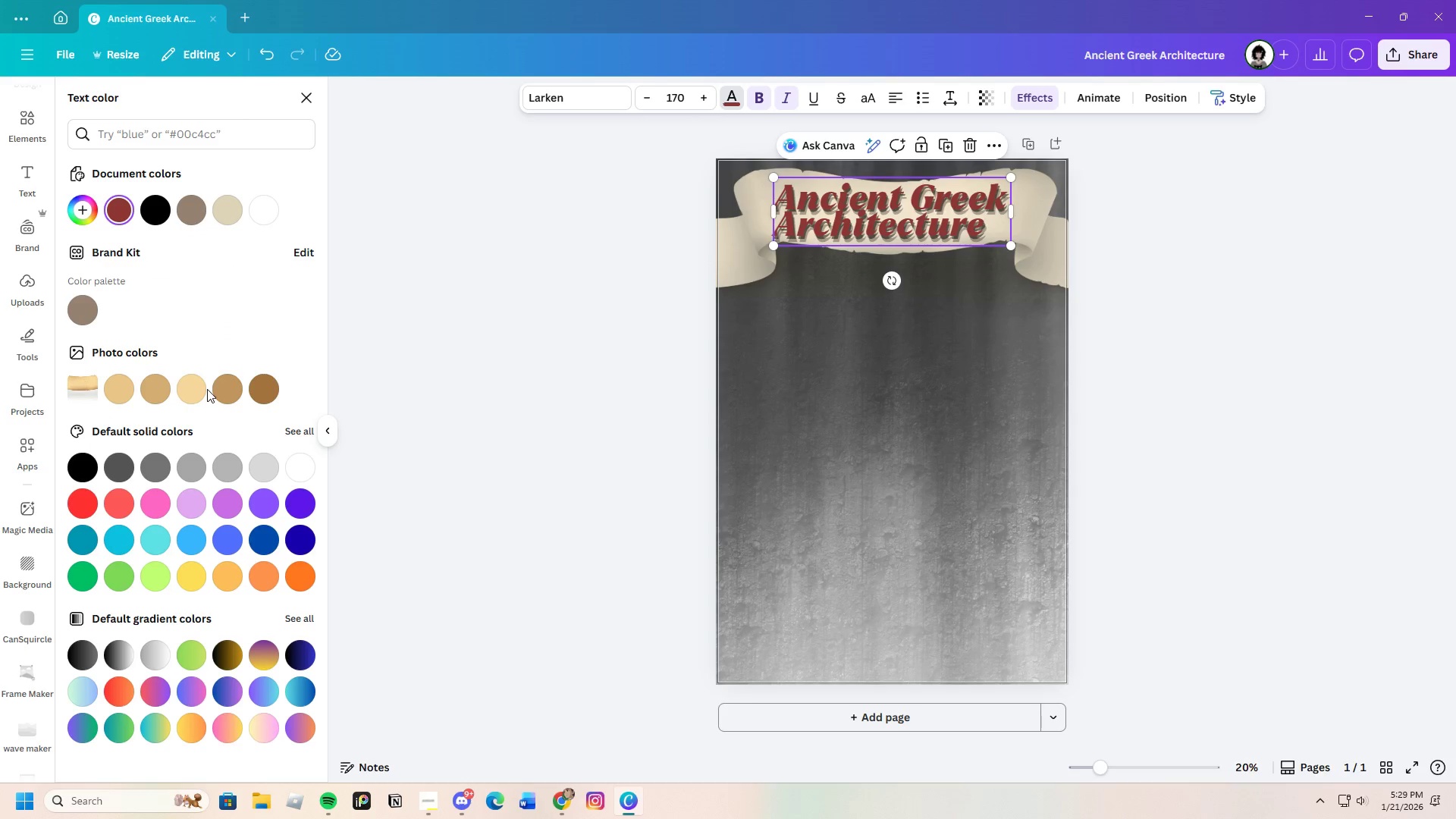 
left_click([162, 390])
 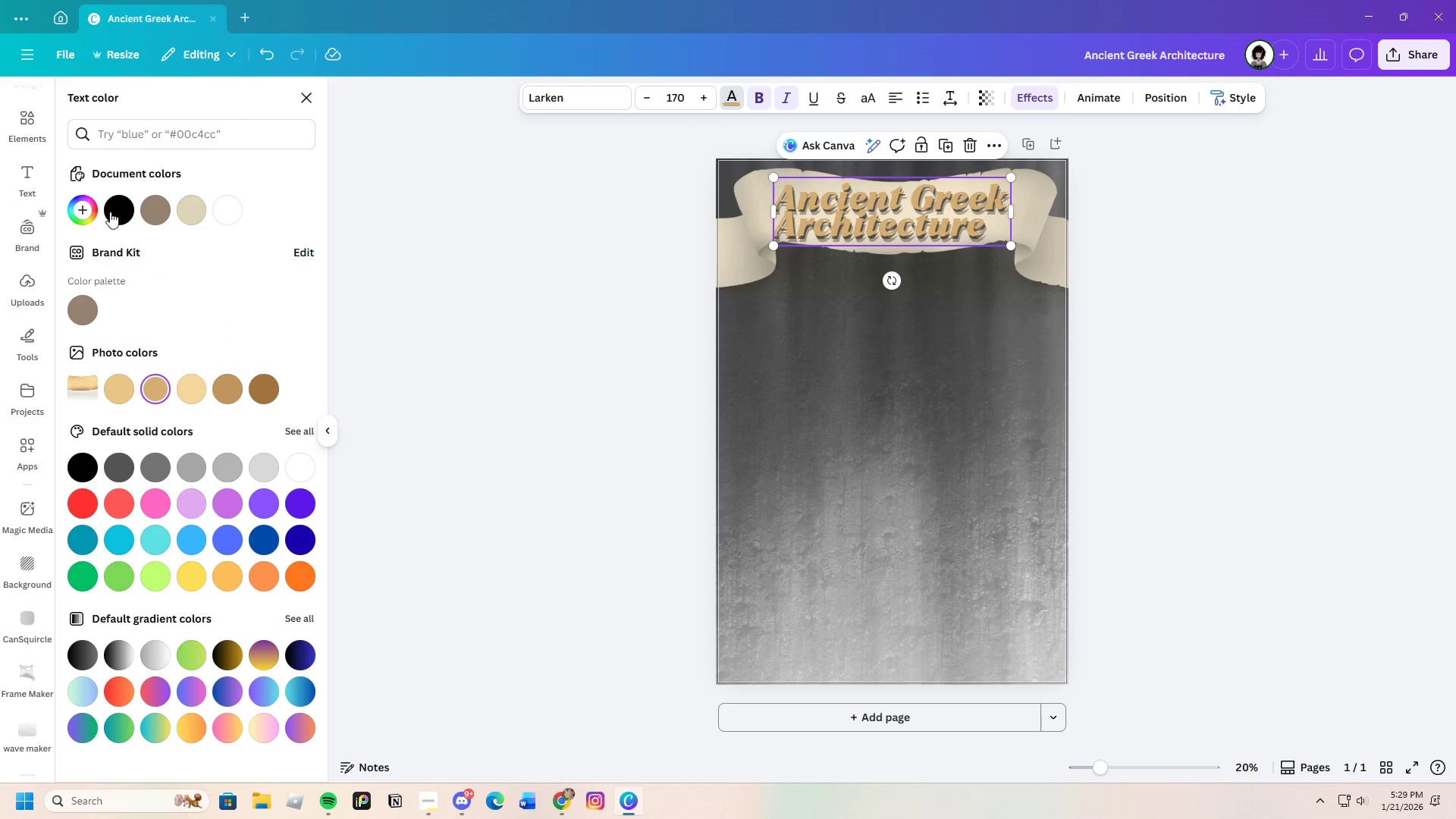 
left_click([74, 211])
 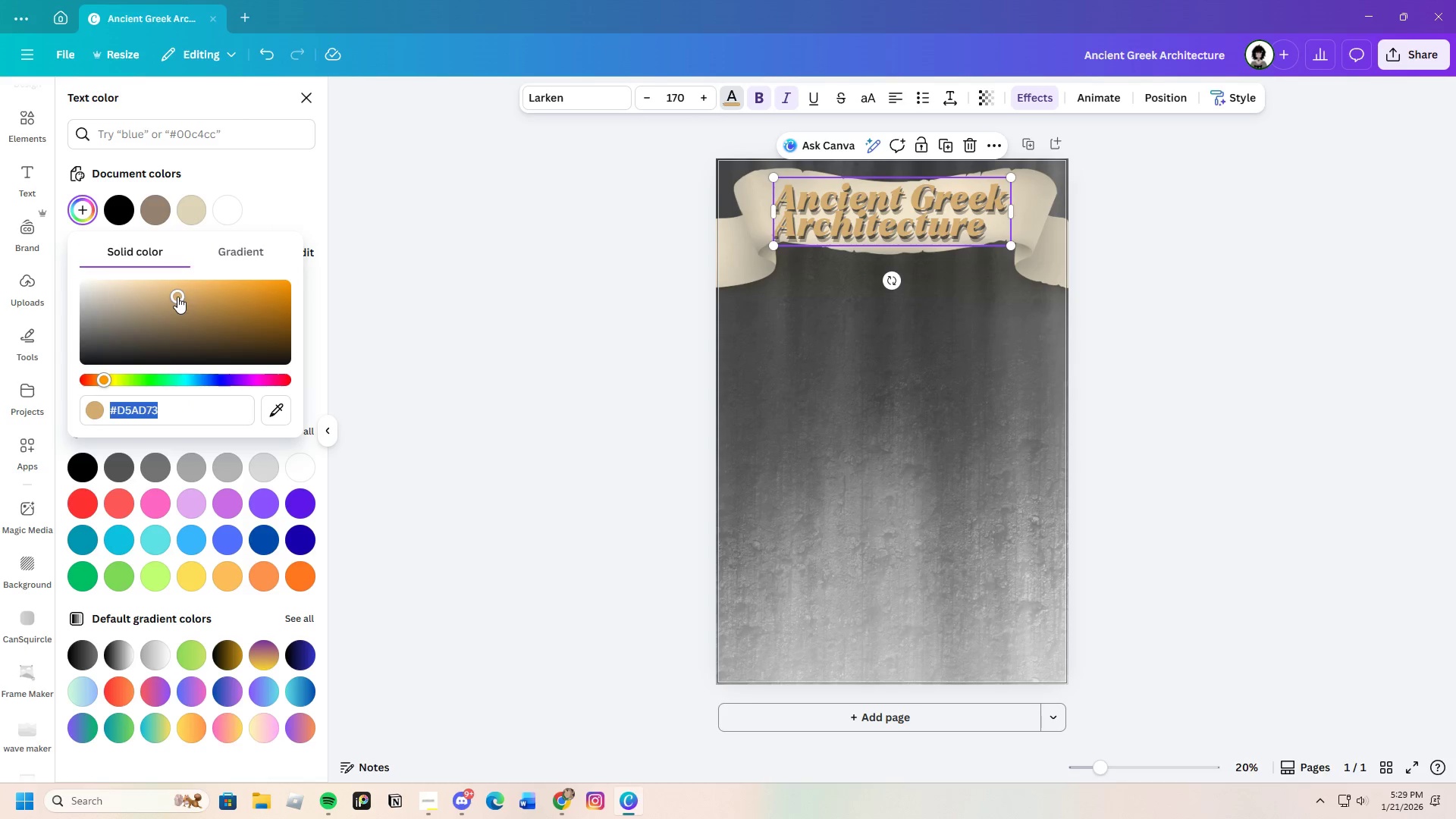 
left_click_drag(start_coordinate=[180, 295], to_coordinate=[235, 297])
 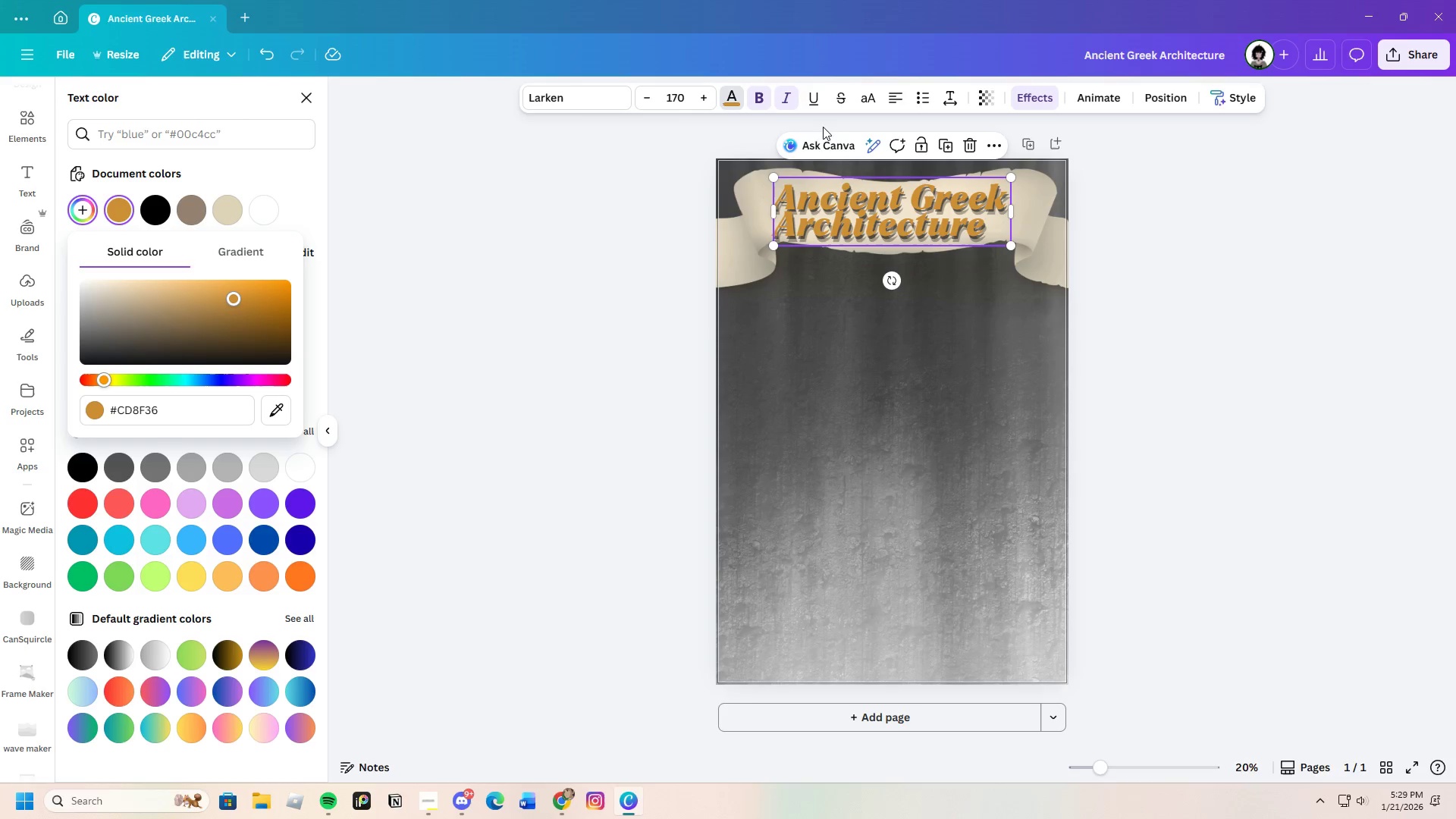 
left_click([1028, 394])
 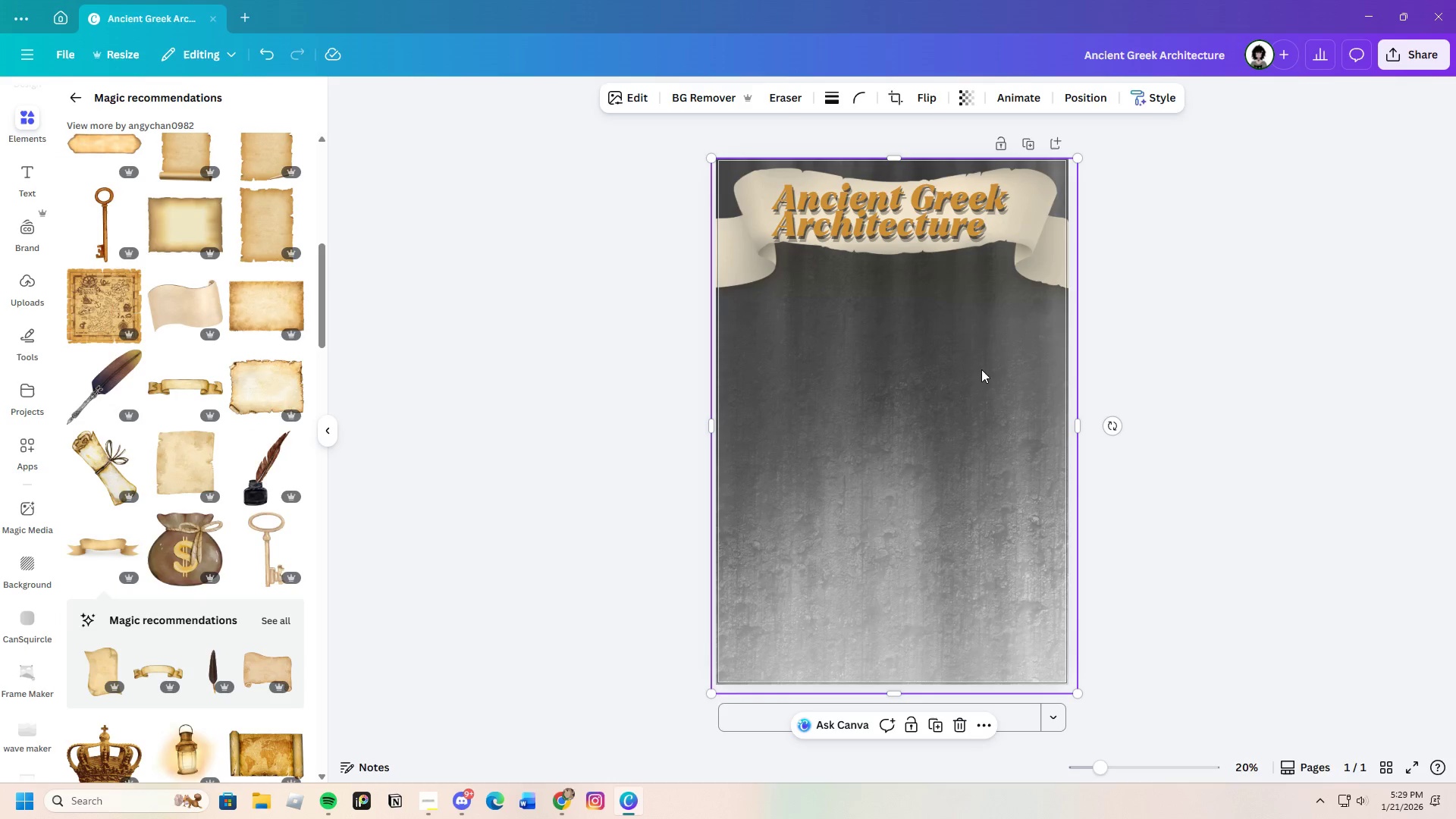 
mouse_move([912, 190])
 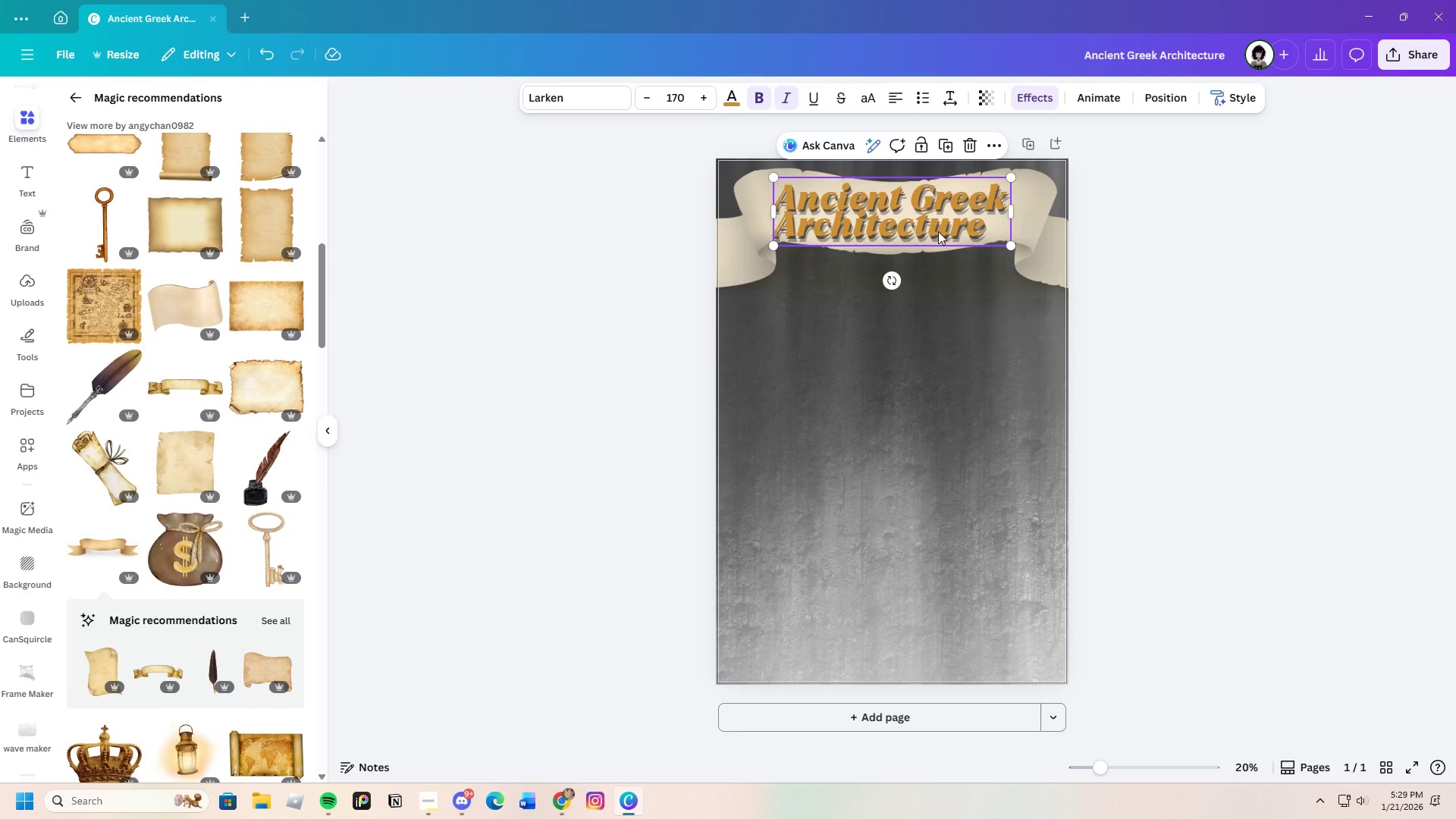 
wait(6.44)
 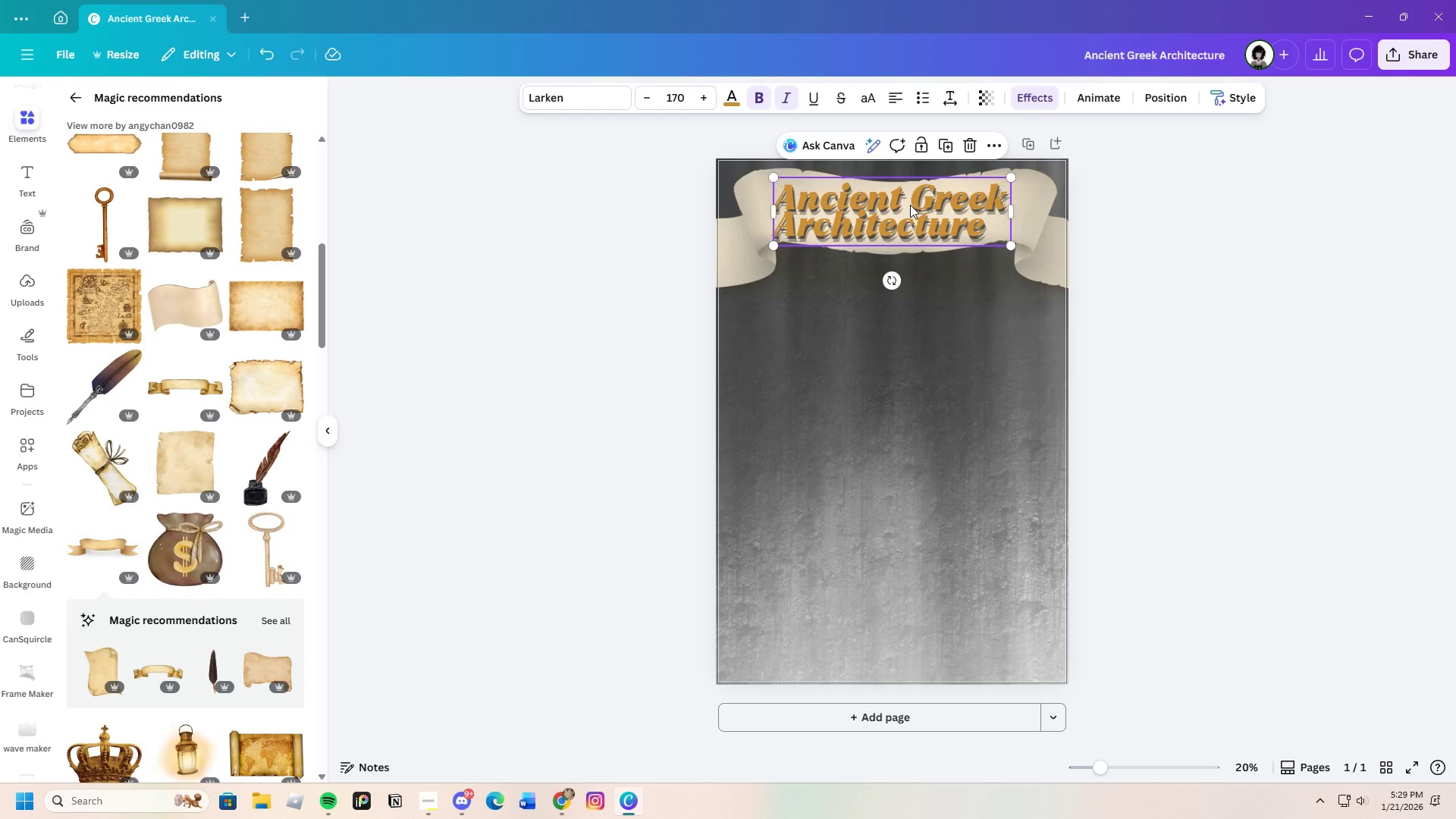 
left_click([1065, 237])
 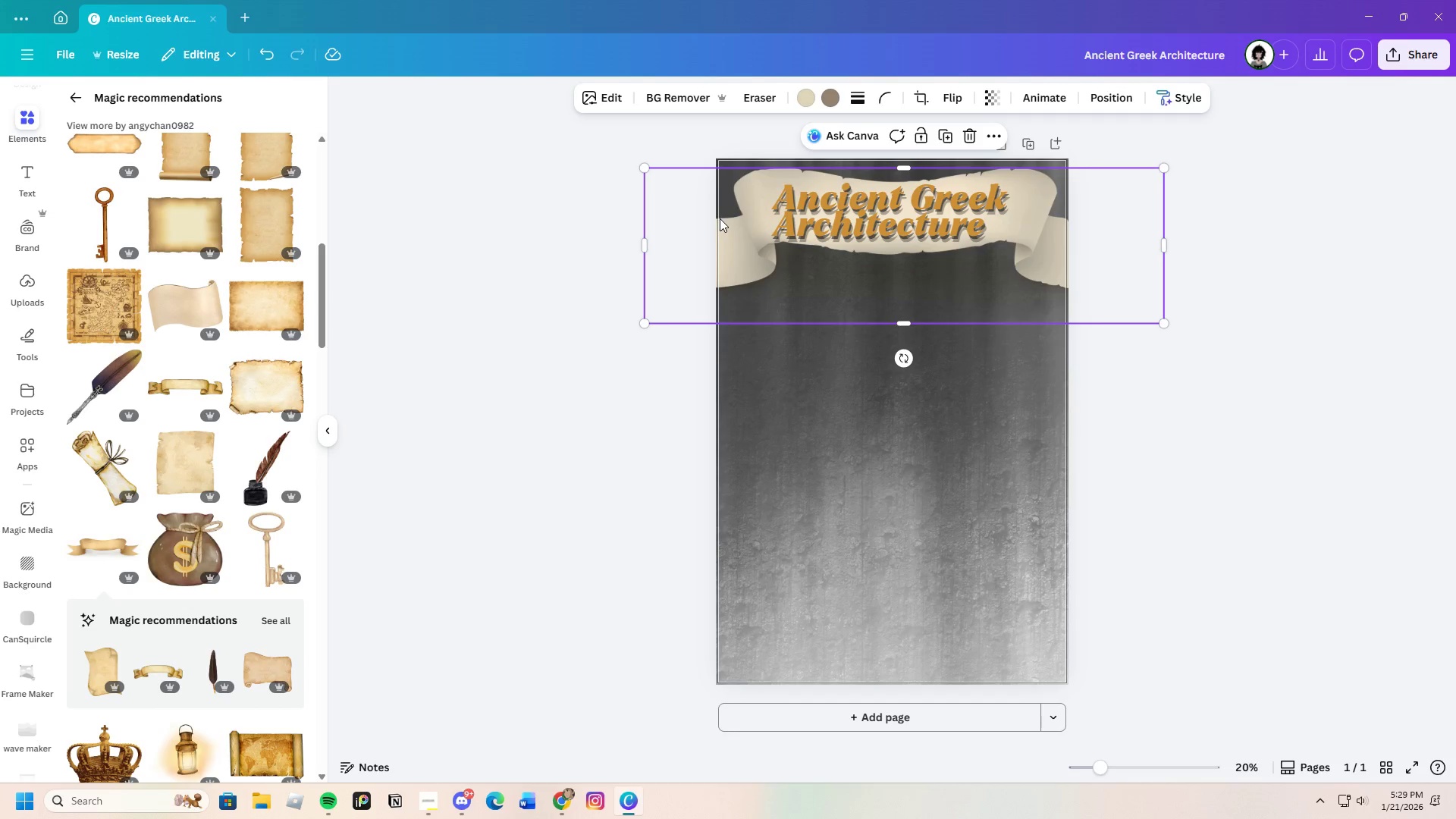 
left_click([740, 235])
 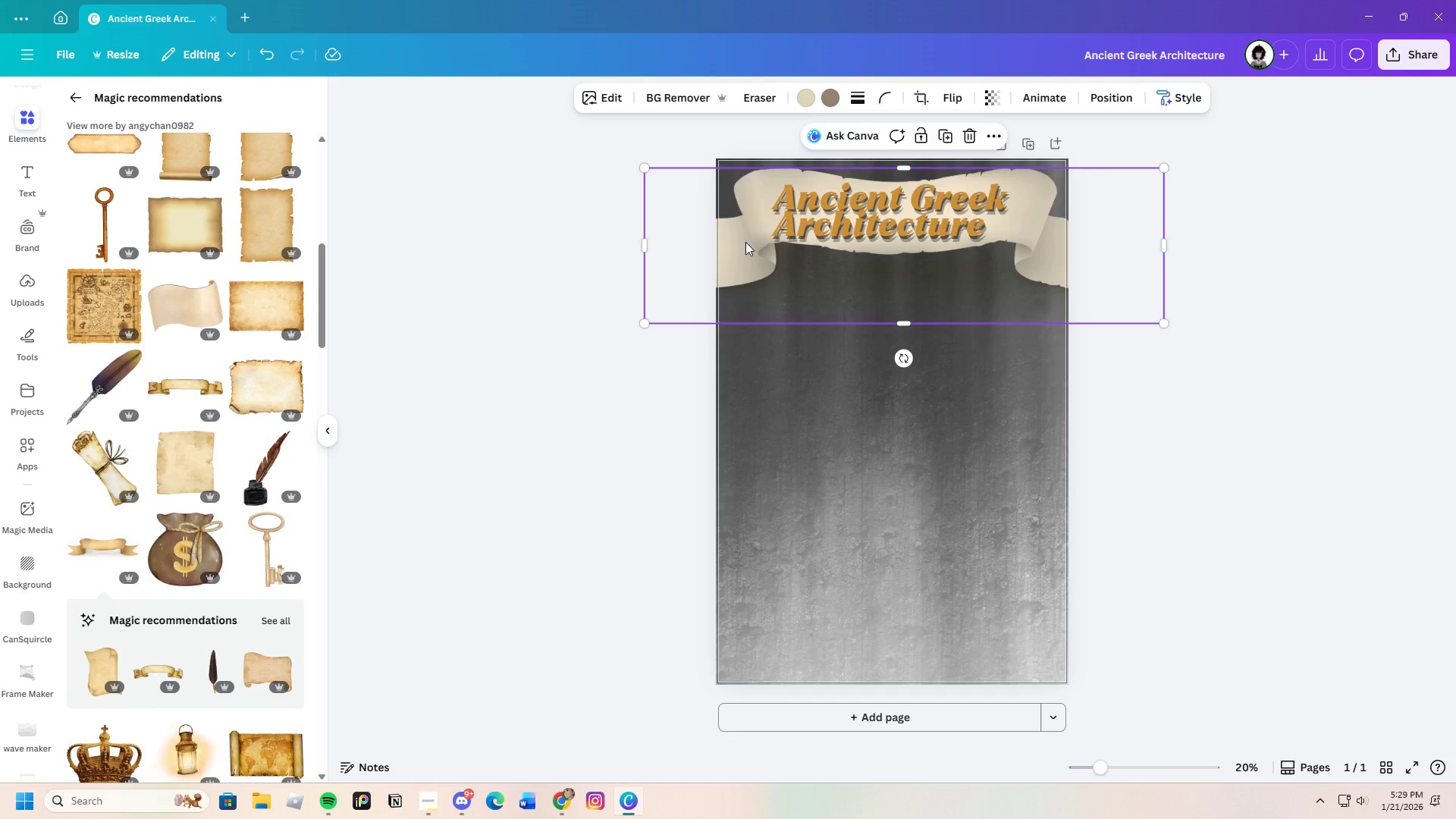 
left_click_drag(start_coordinate=[741, 235], to_coordinate=[733, 238])
 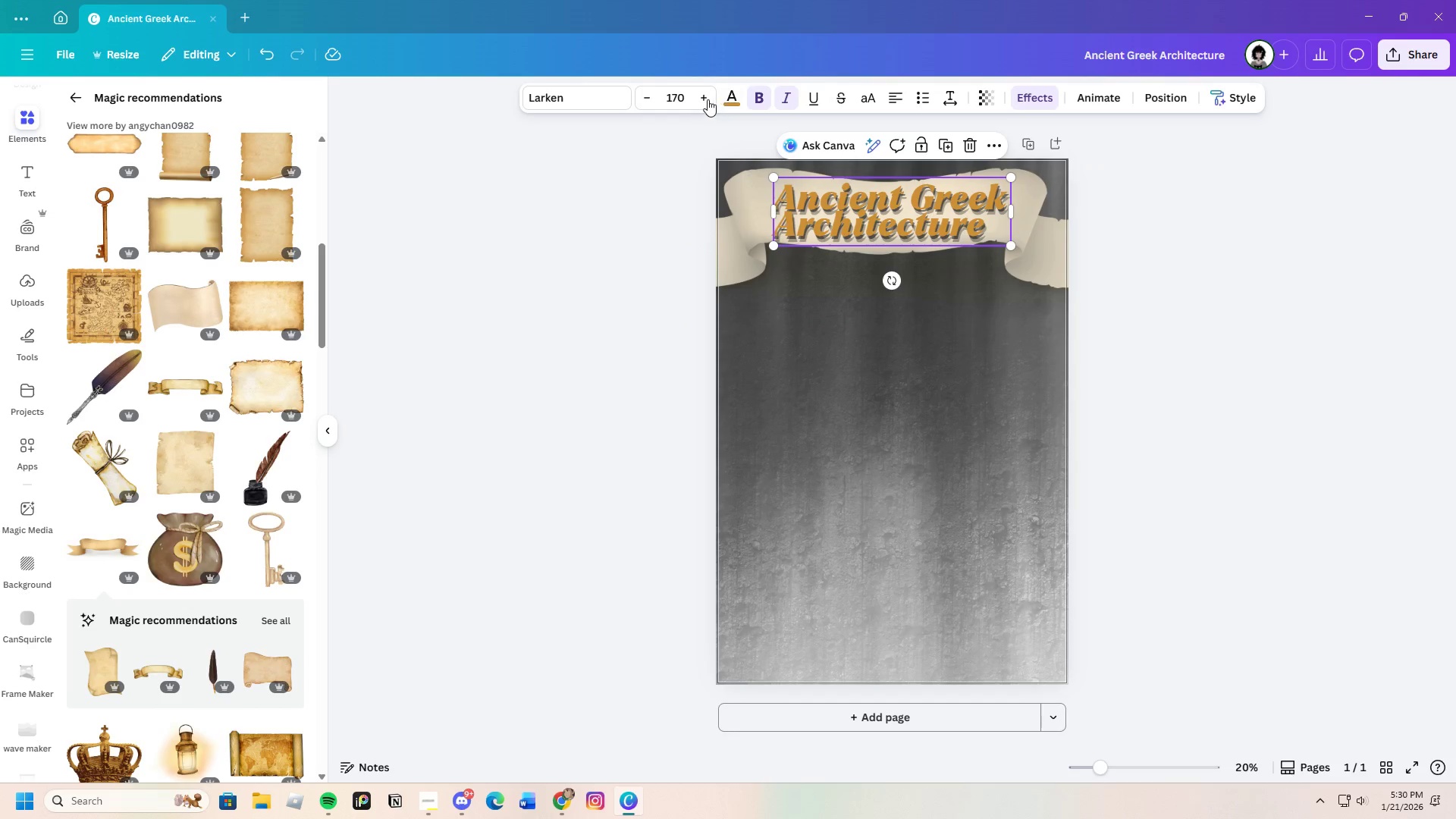 
left_click([721, 95])
 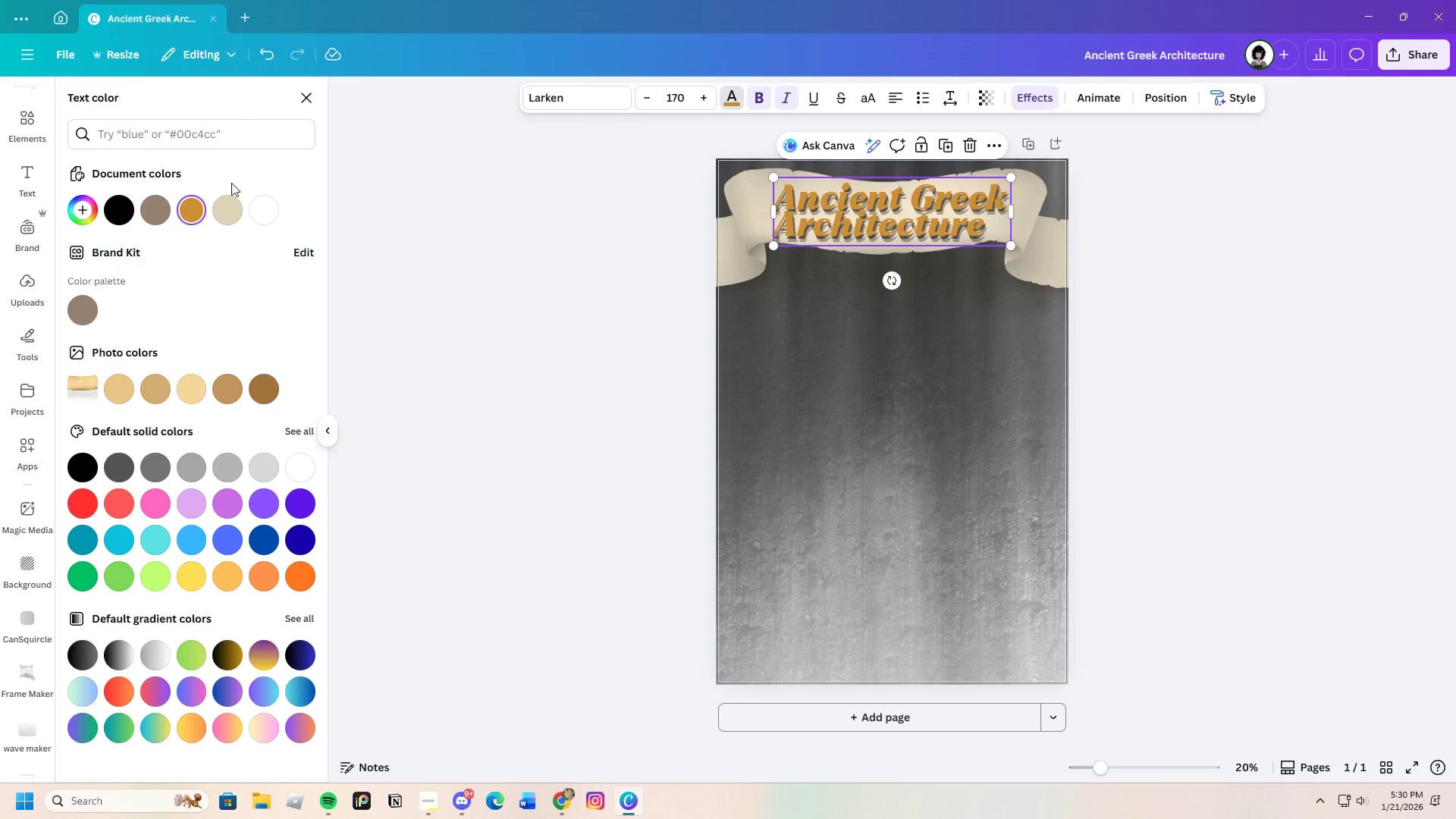 
left_click([228, 206])
 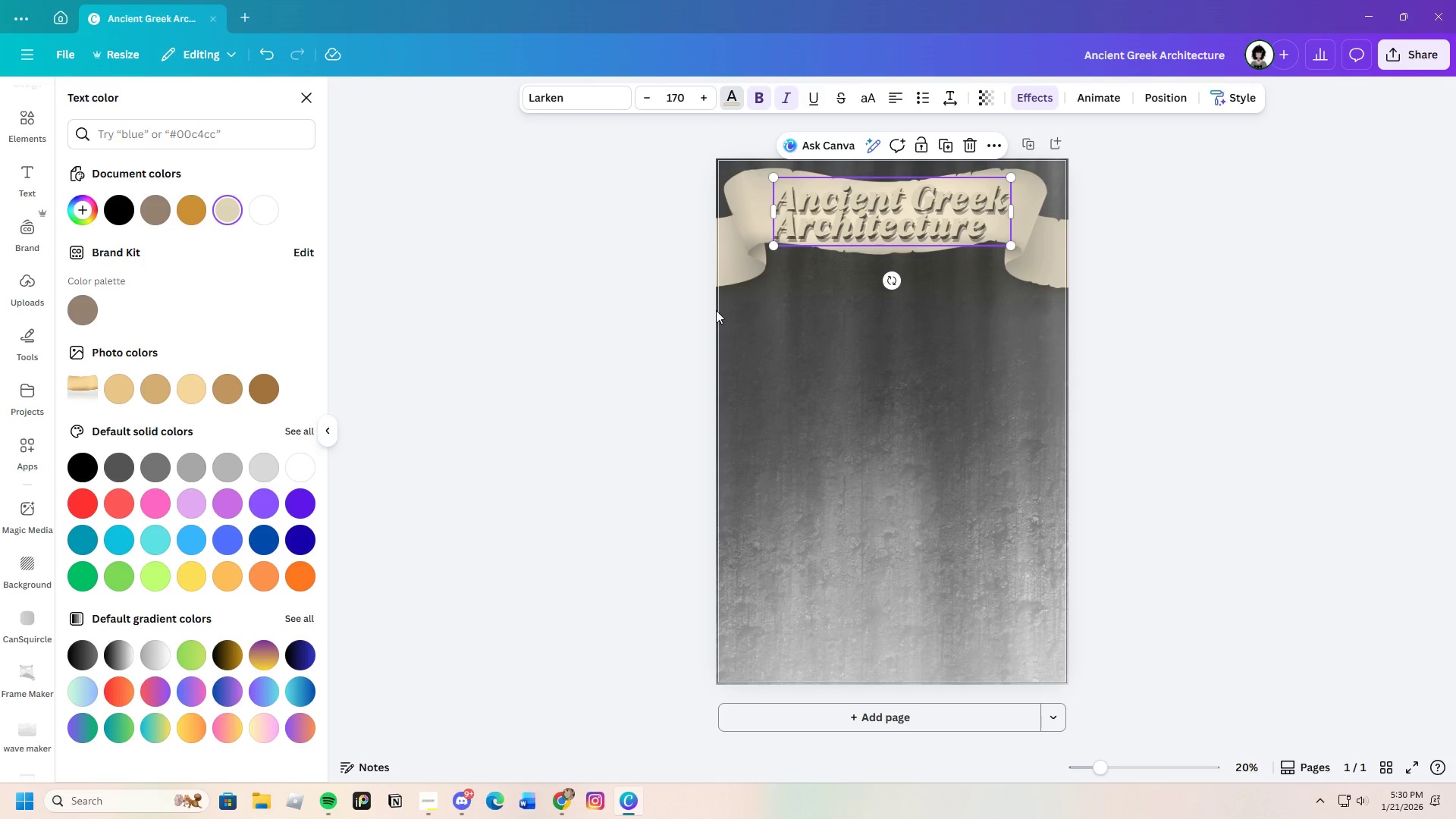 
left_click([723, 259])
 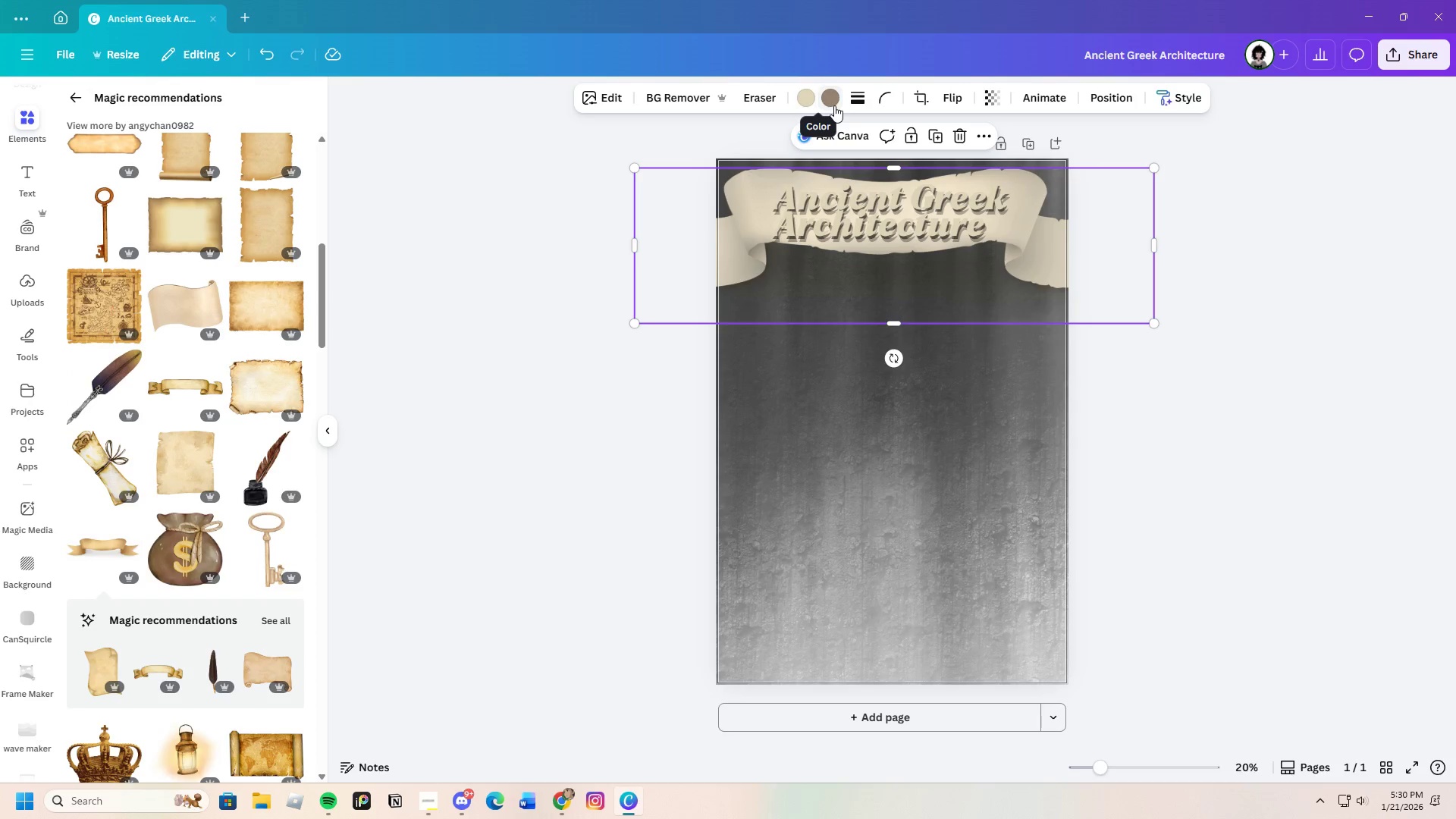 
left_click([834, 105])
 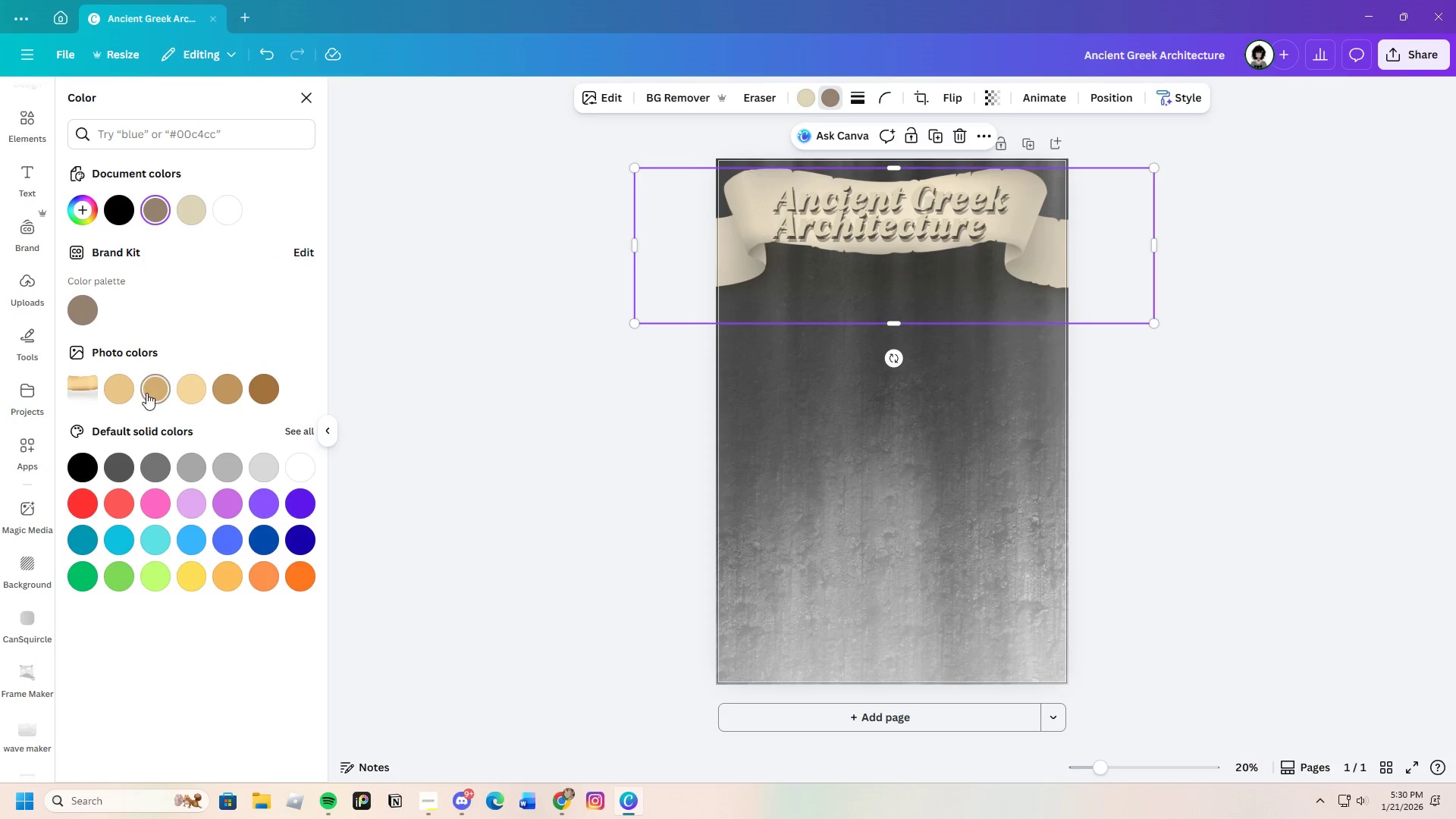 
left_click([127, 387])
 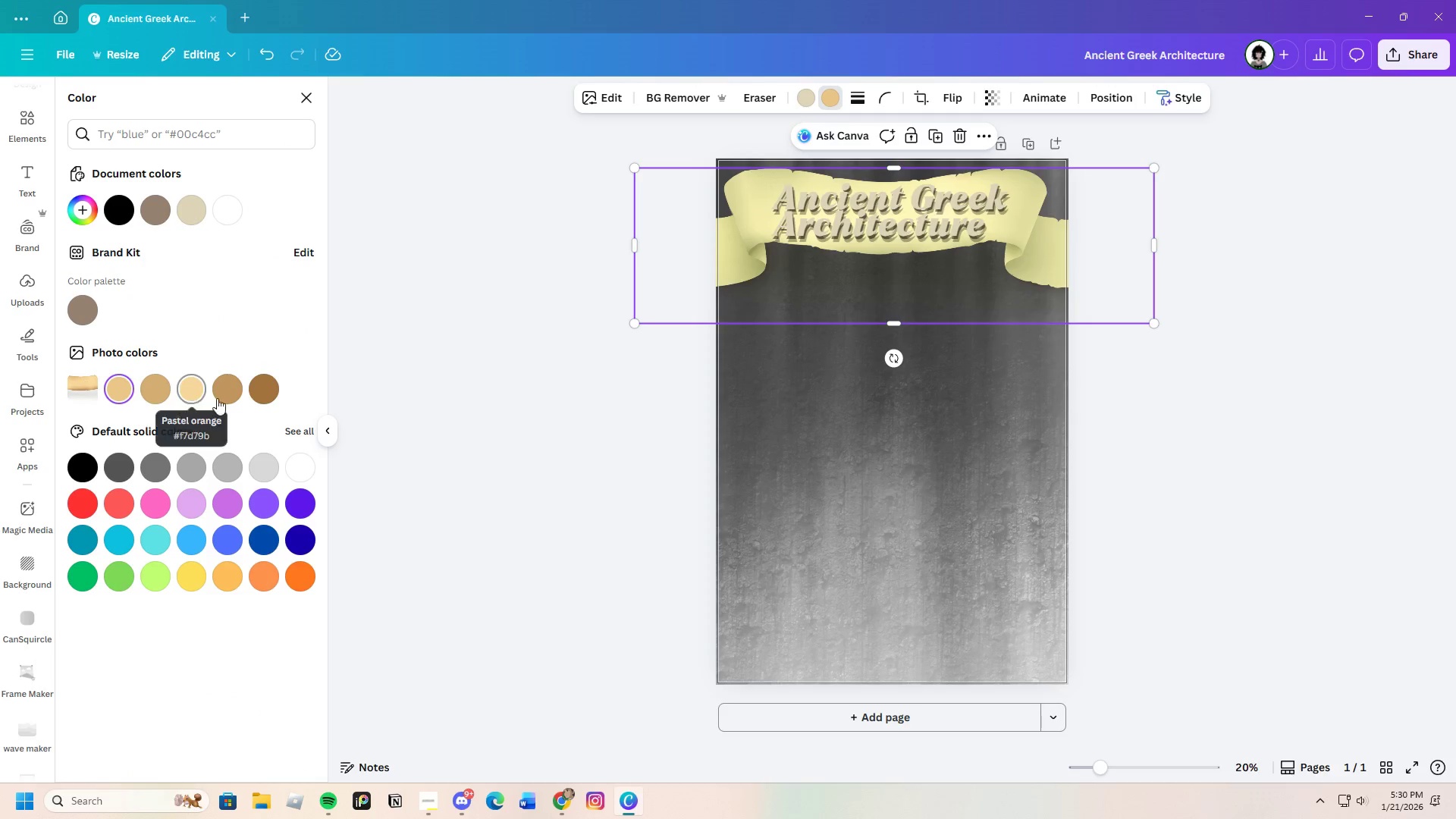 
left_click([222, 397])
 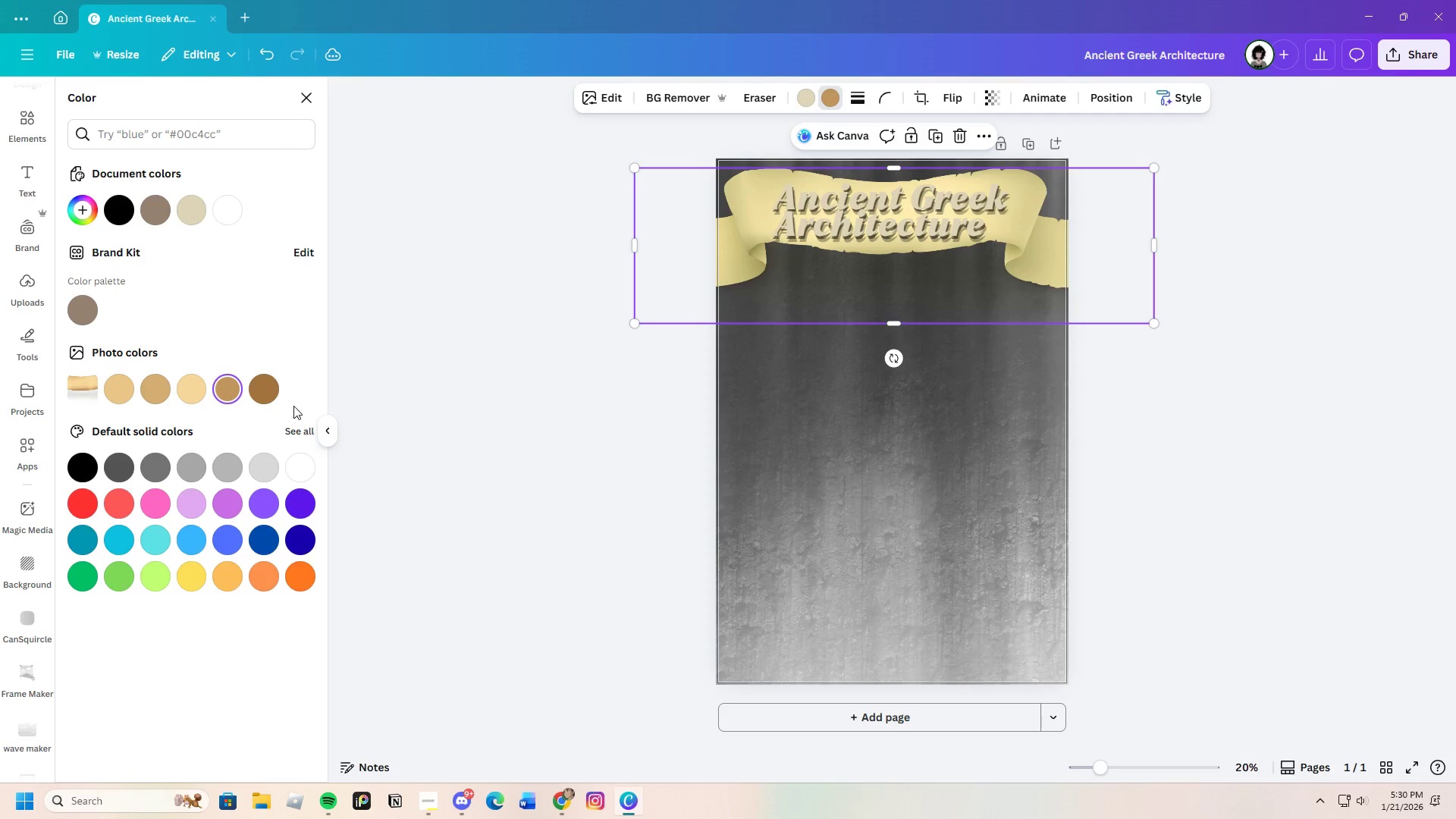 
left_click([271, 393])
 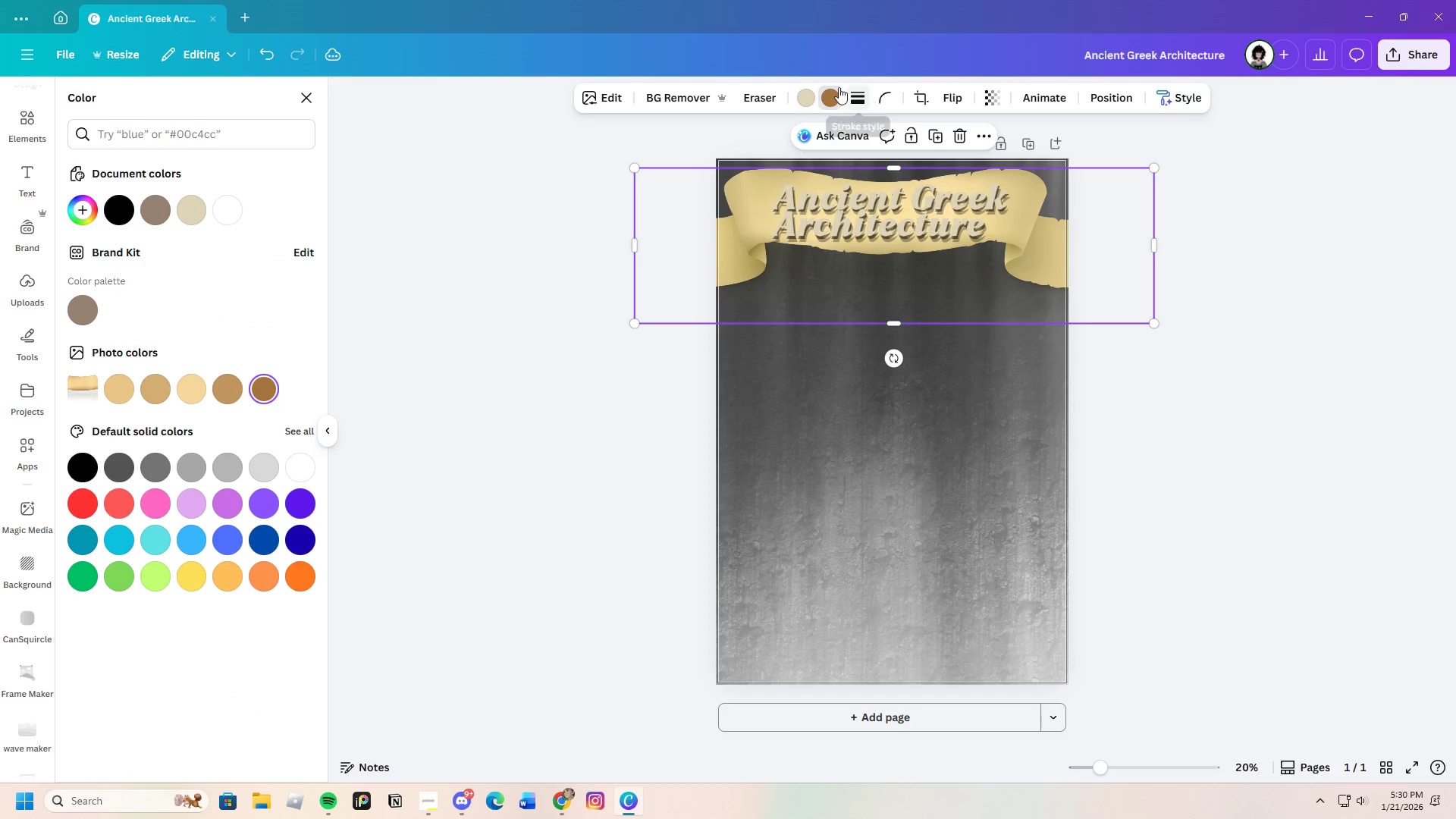 
left_click([809, 93])
 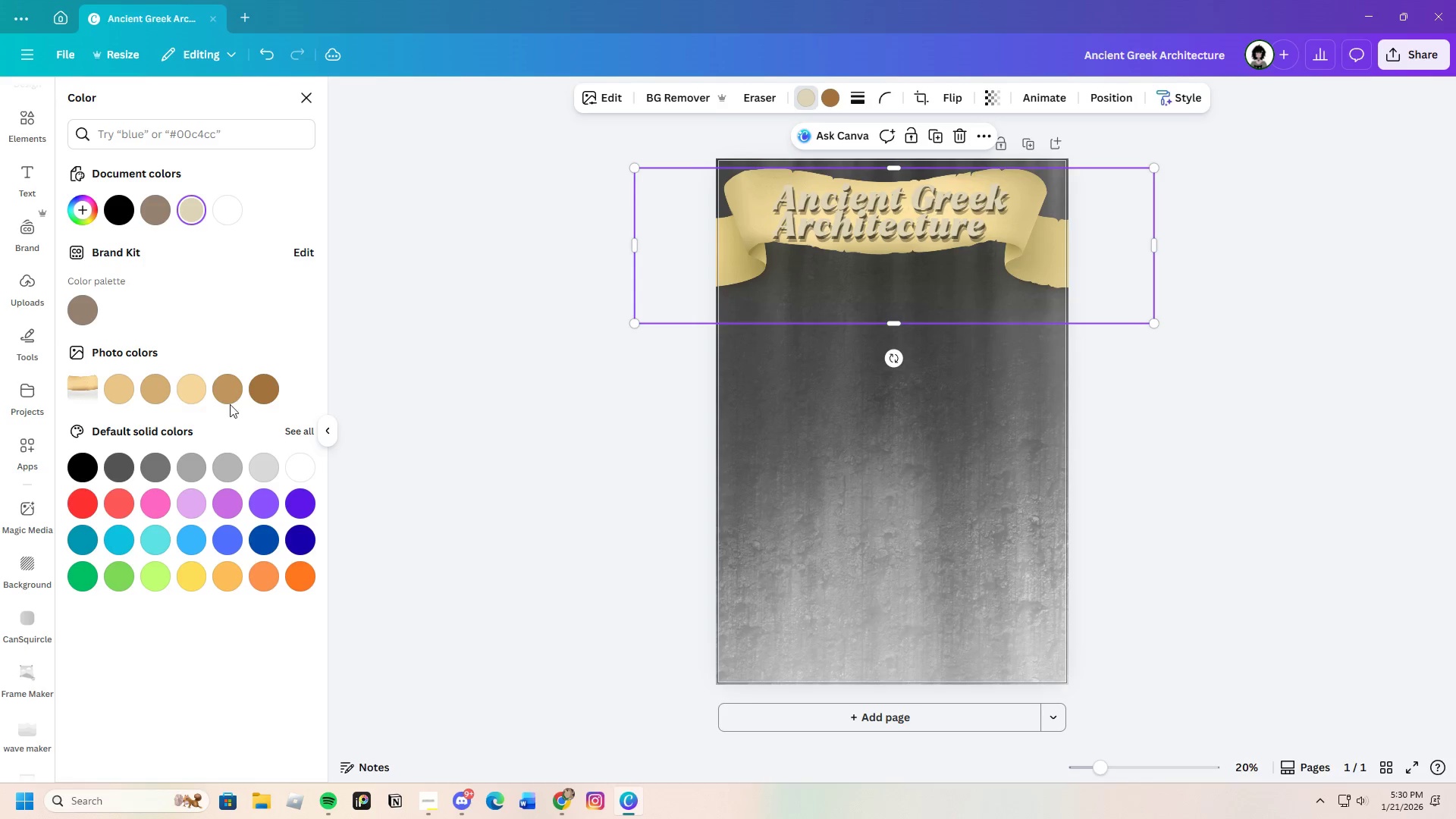 
left_click([268, 402])
 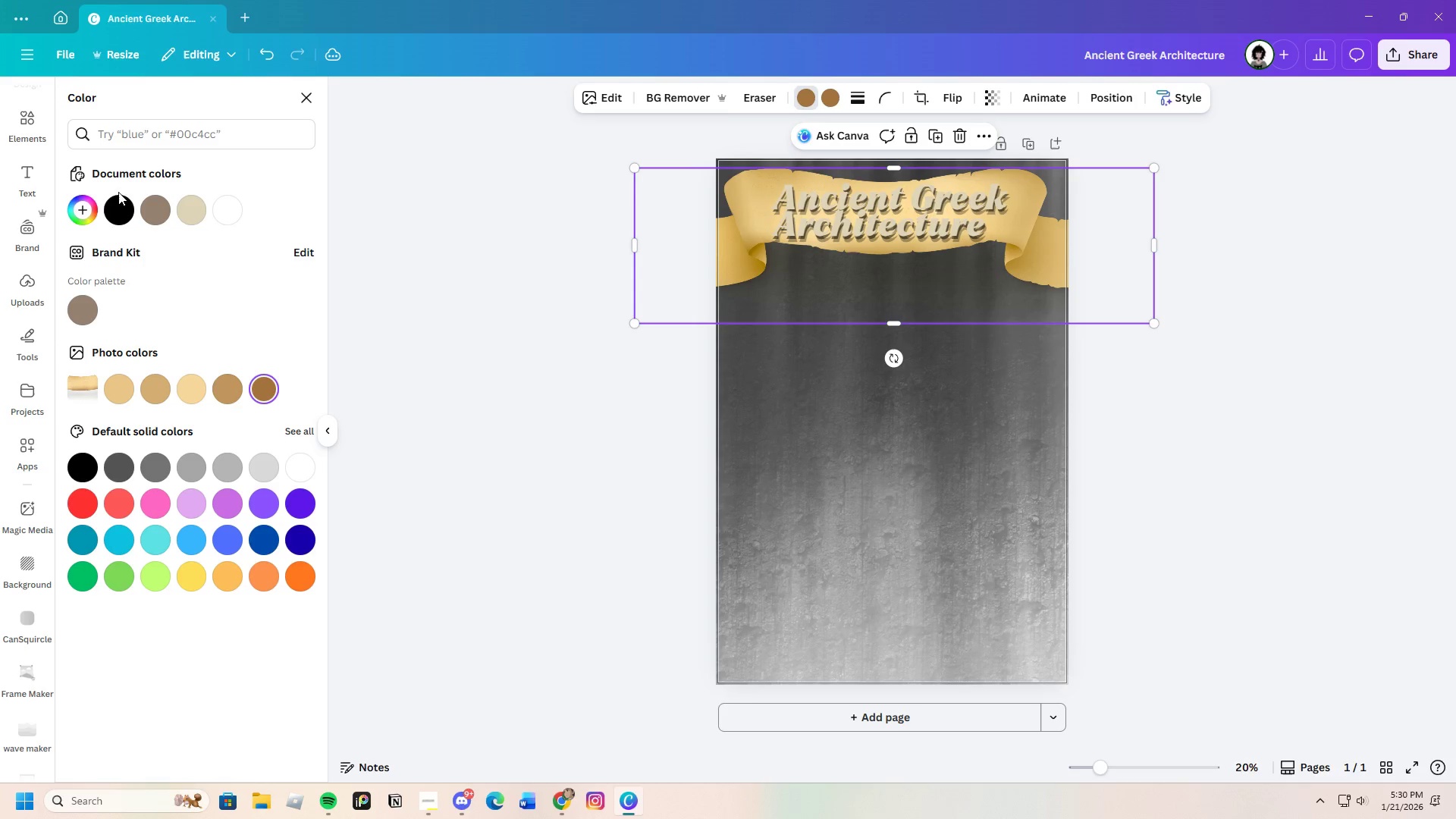 
left_click([74, 204])
 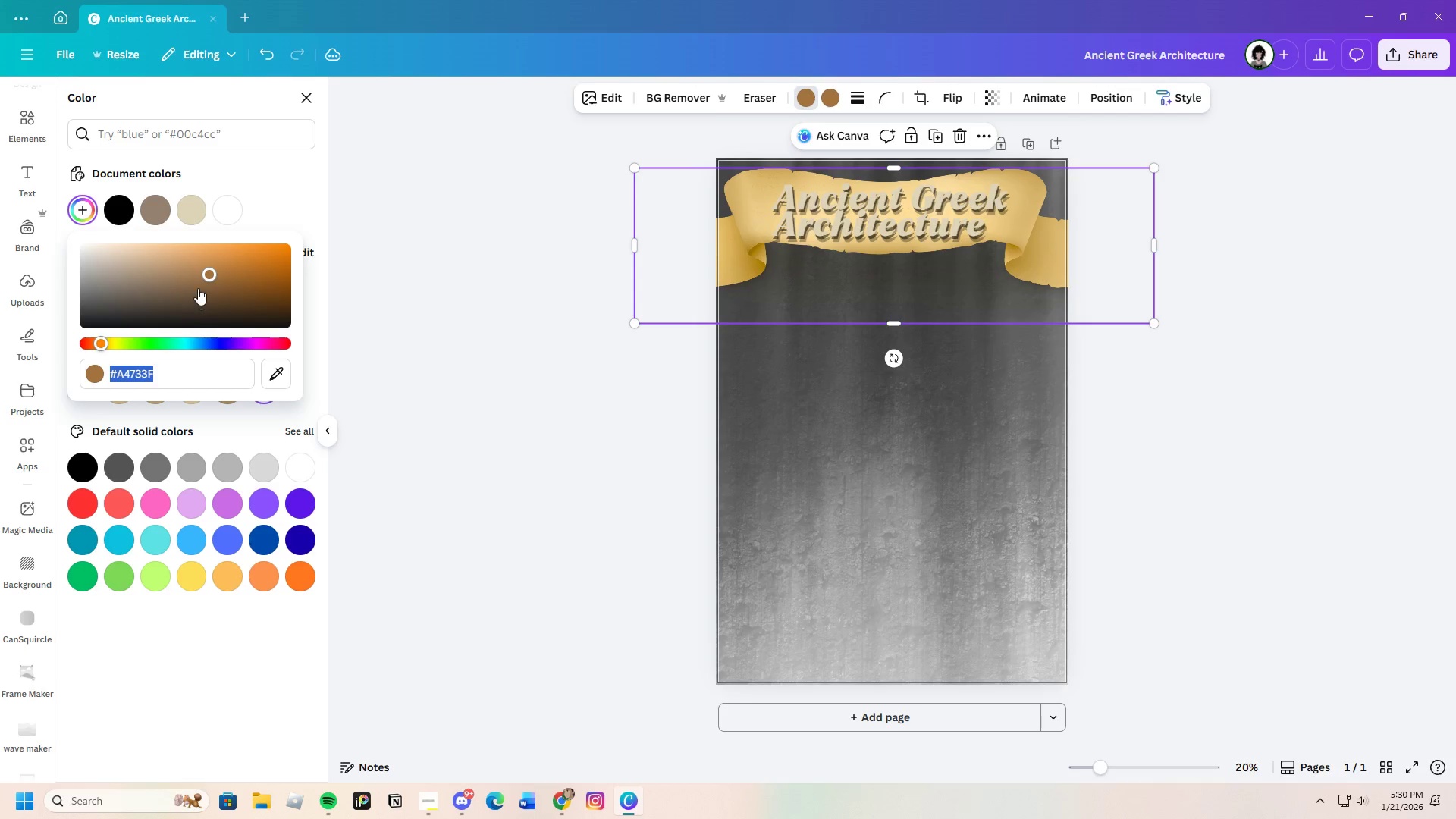 
left_click_drag(start_coordinate=[199, 287], to_coordinate=[247, 300])
 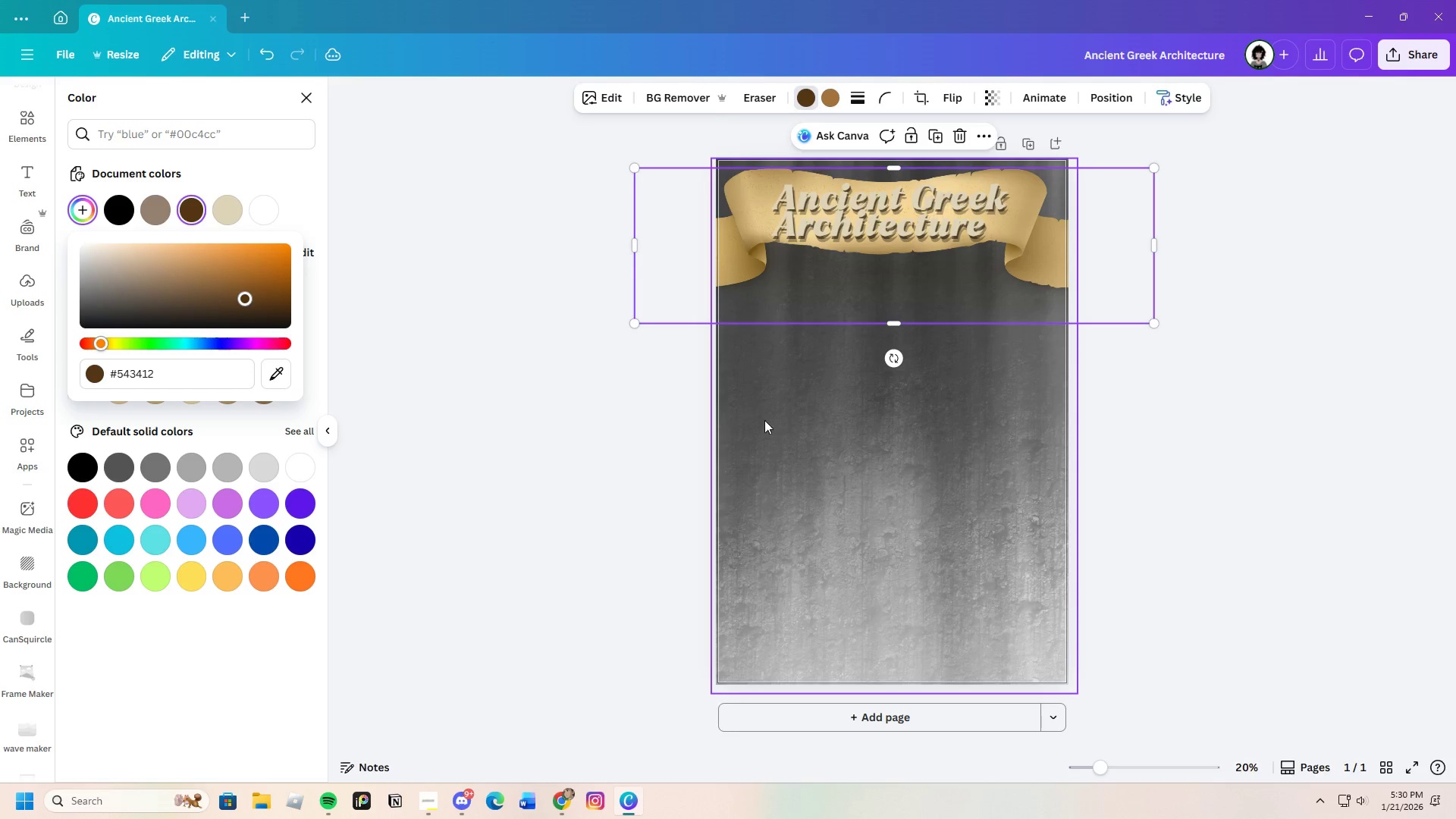 
left_click([767, 420])
 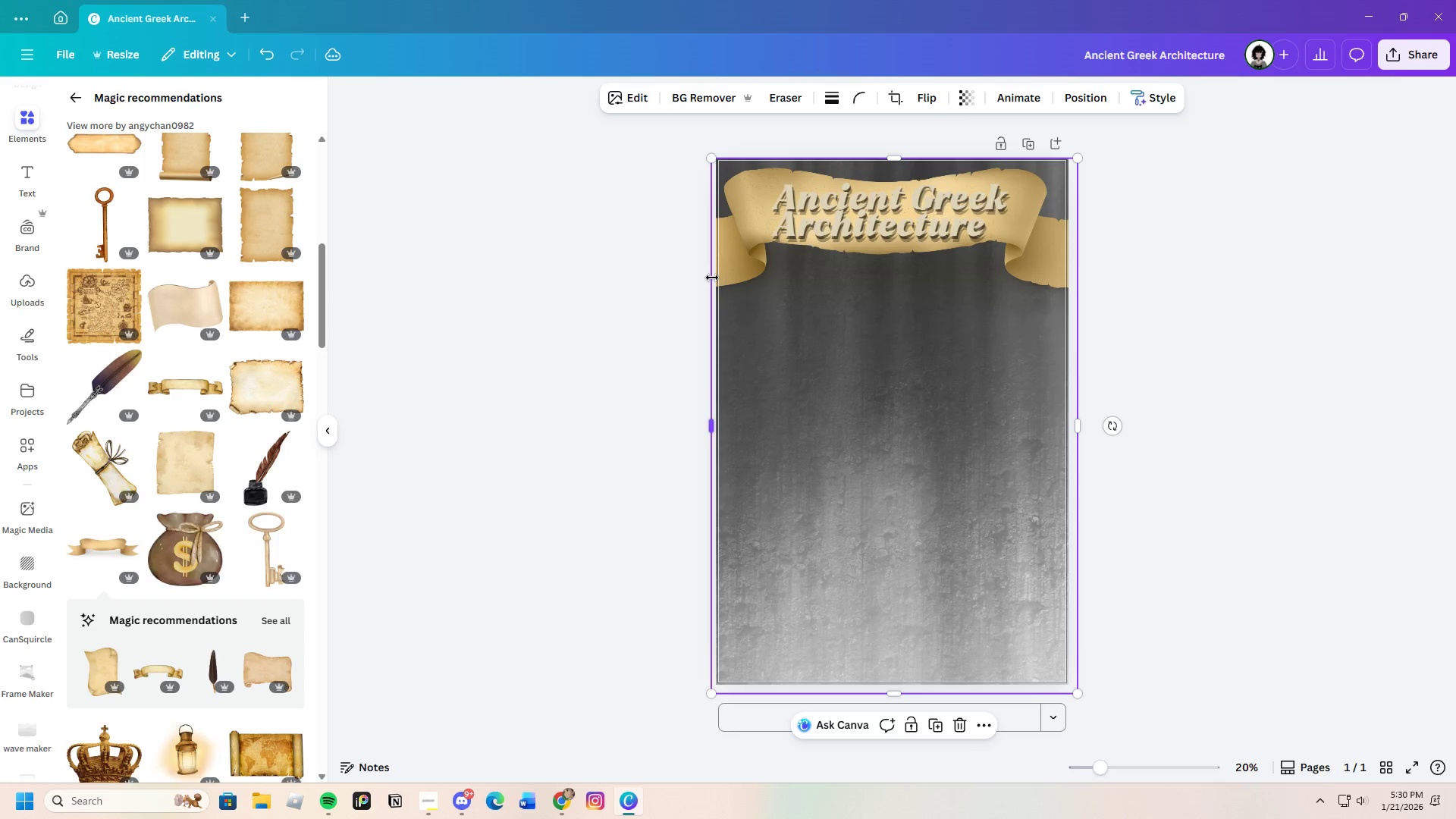 
left_click([712, 276])
 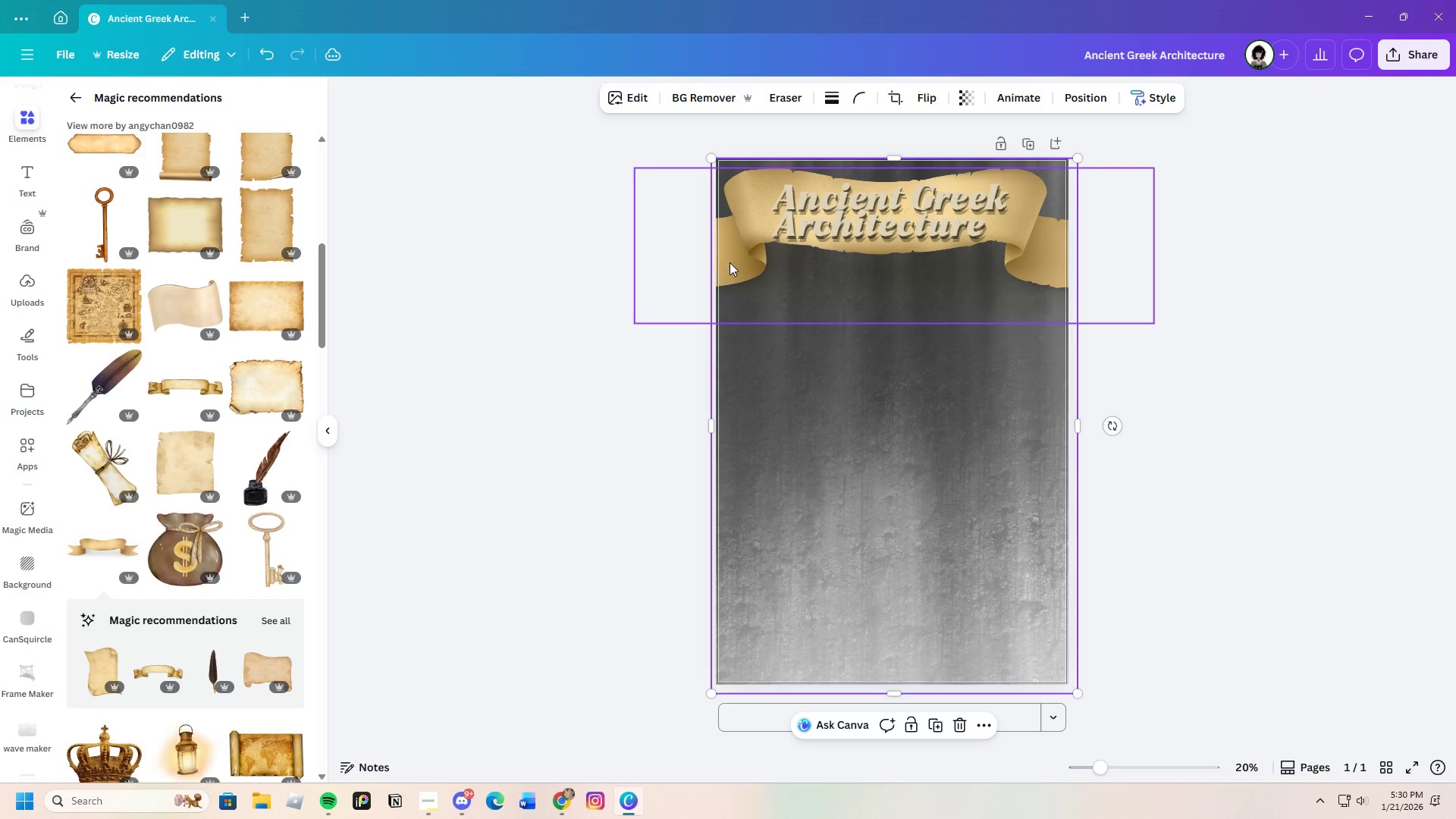 
left_click([730, 262])
 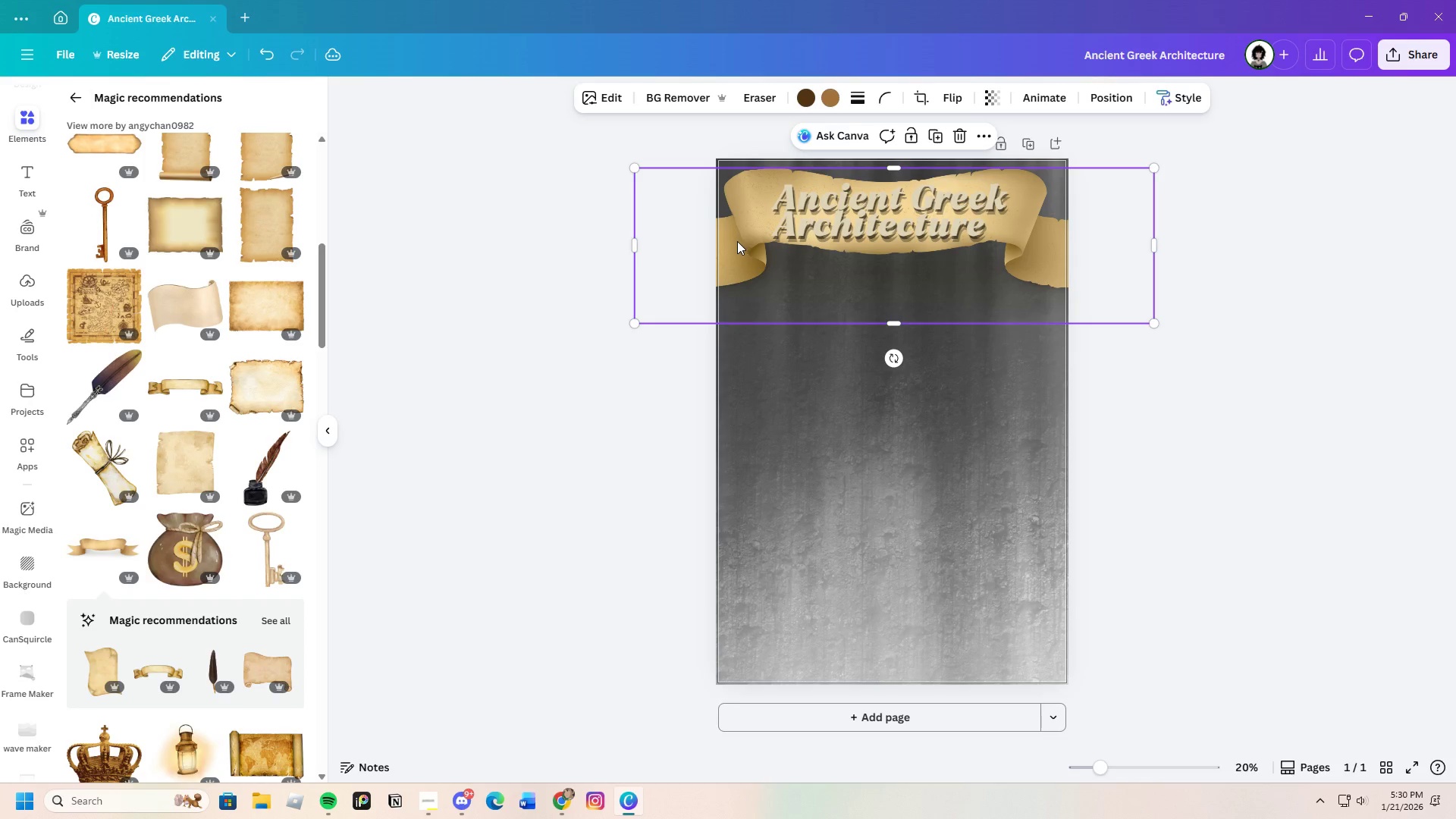 
left_click_drag(start_coordinate=[737, 241], to_coordinate=[733, 246])
 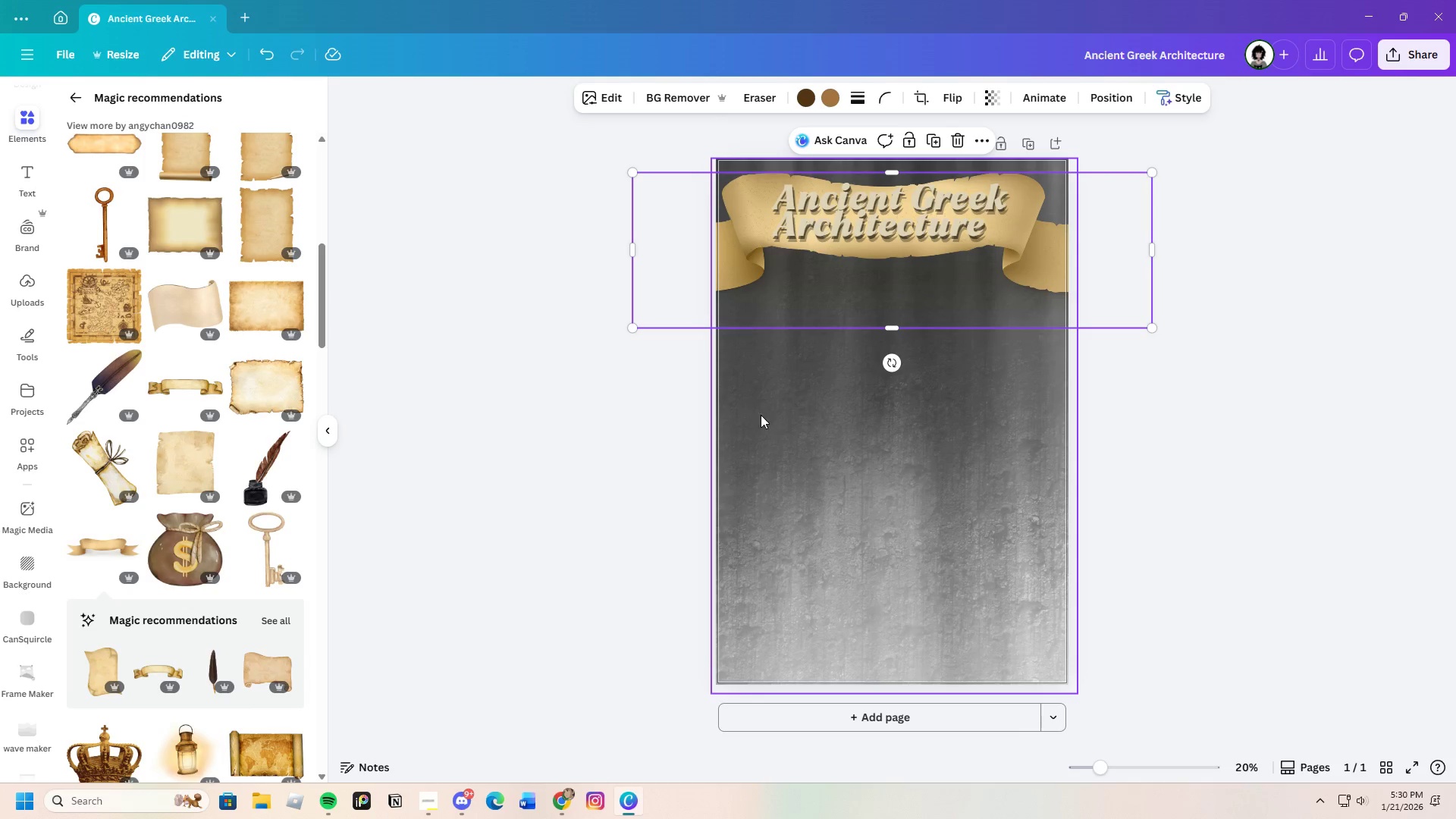 
left_click([768, 422])
 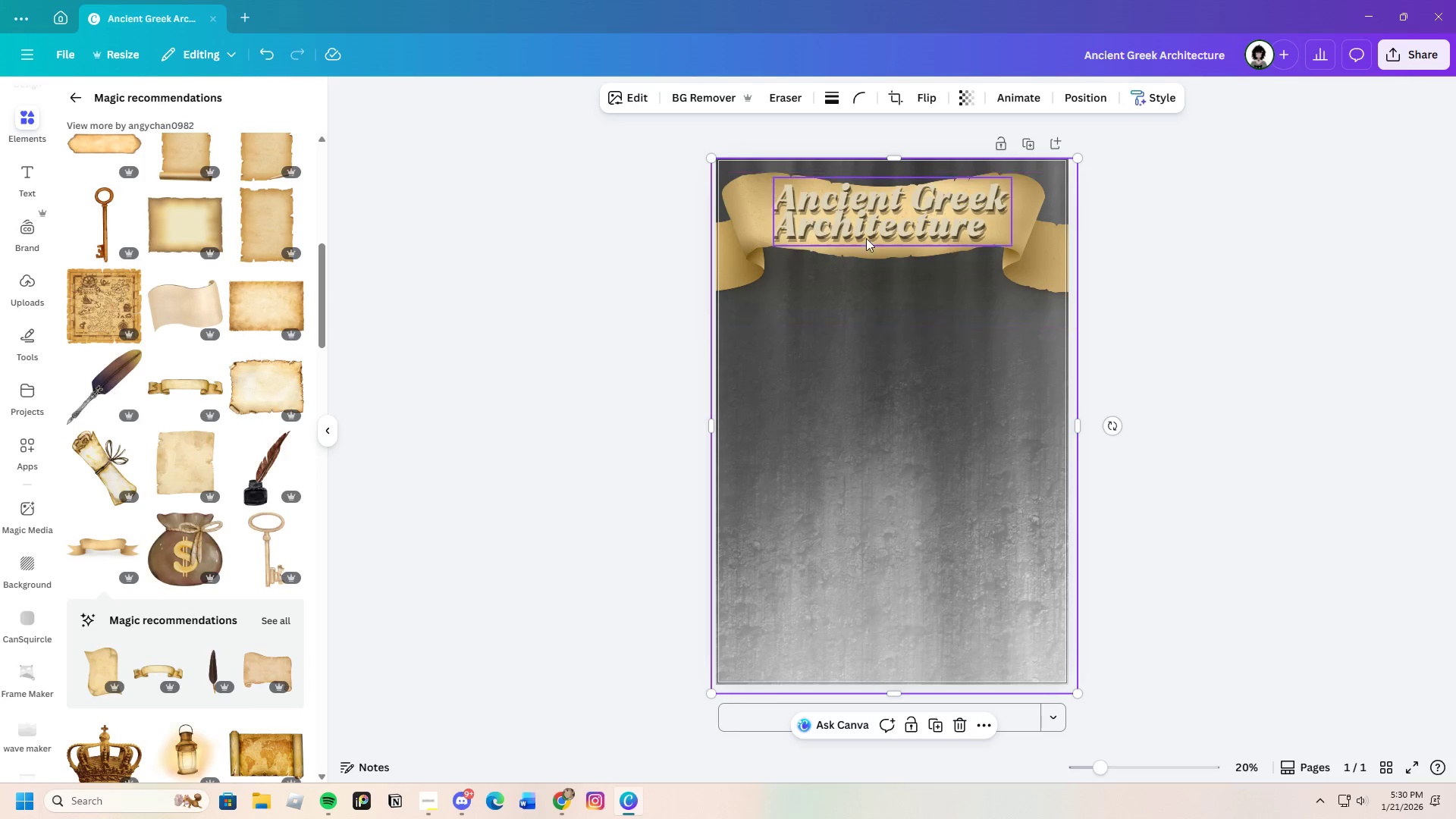 
left_click([869, 224])
 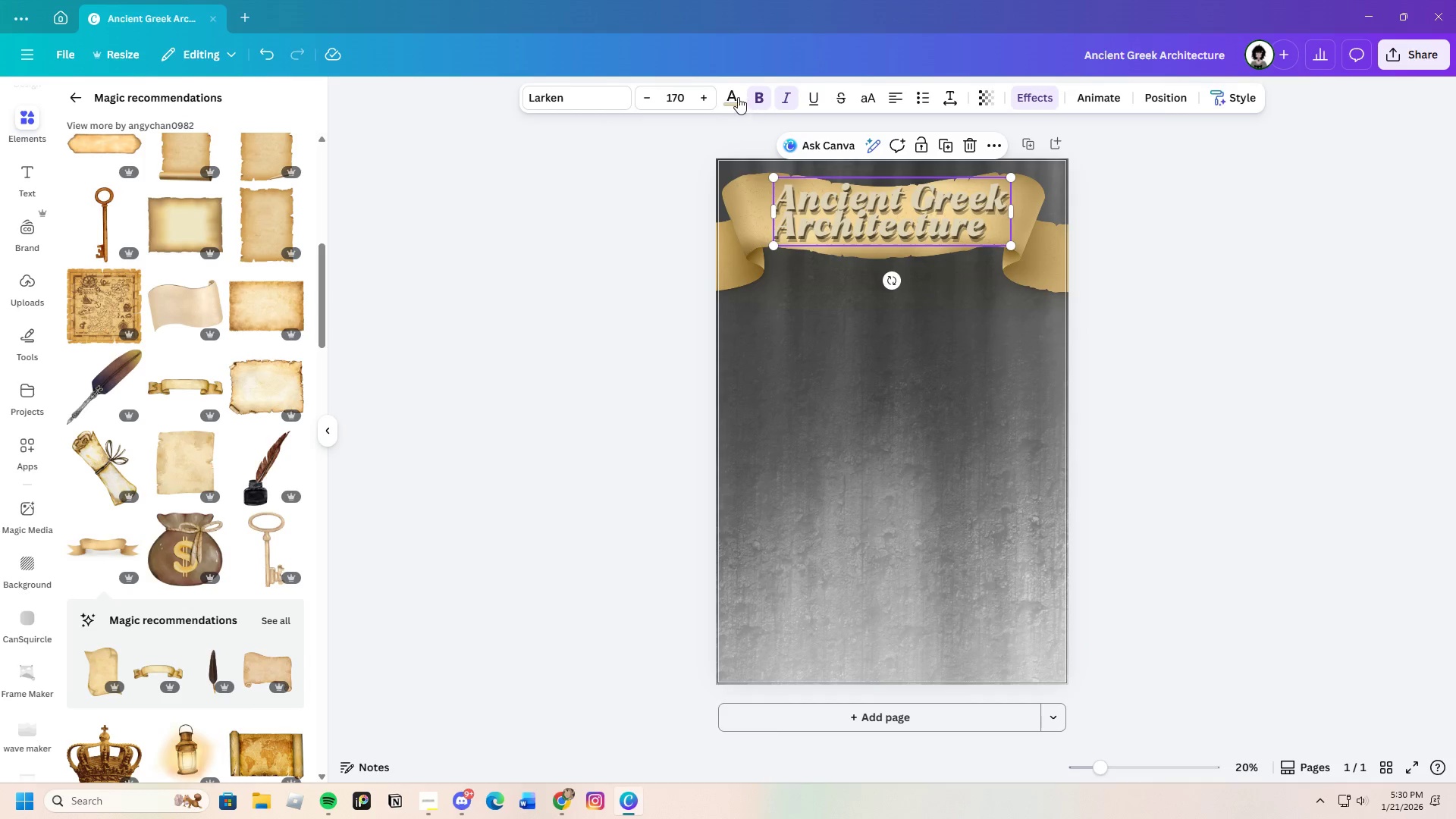 
left_click([739, 96])
 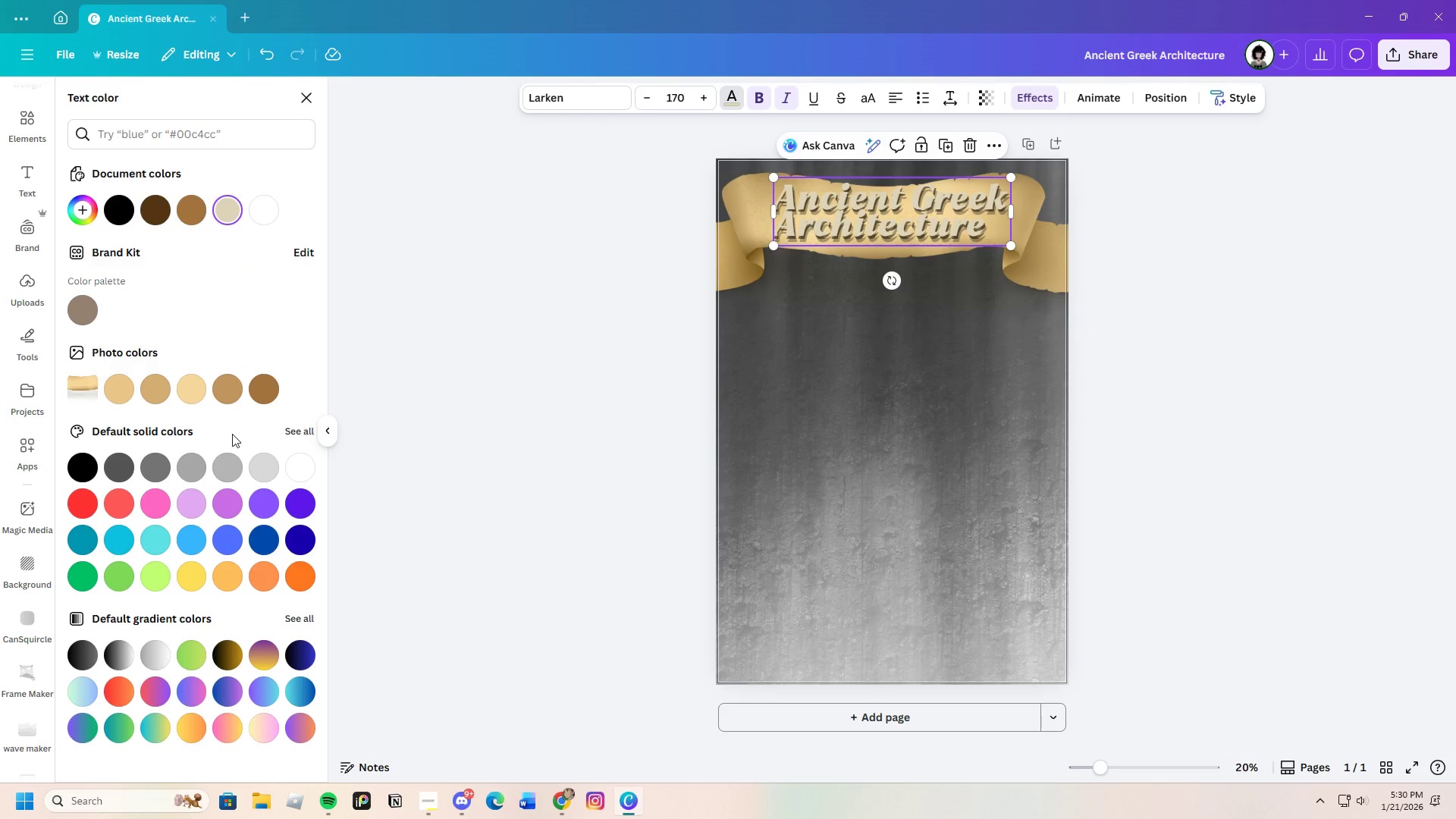 
left_click([260, 474])
 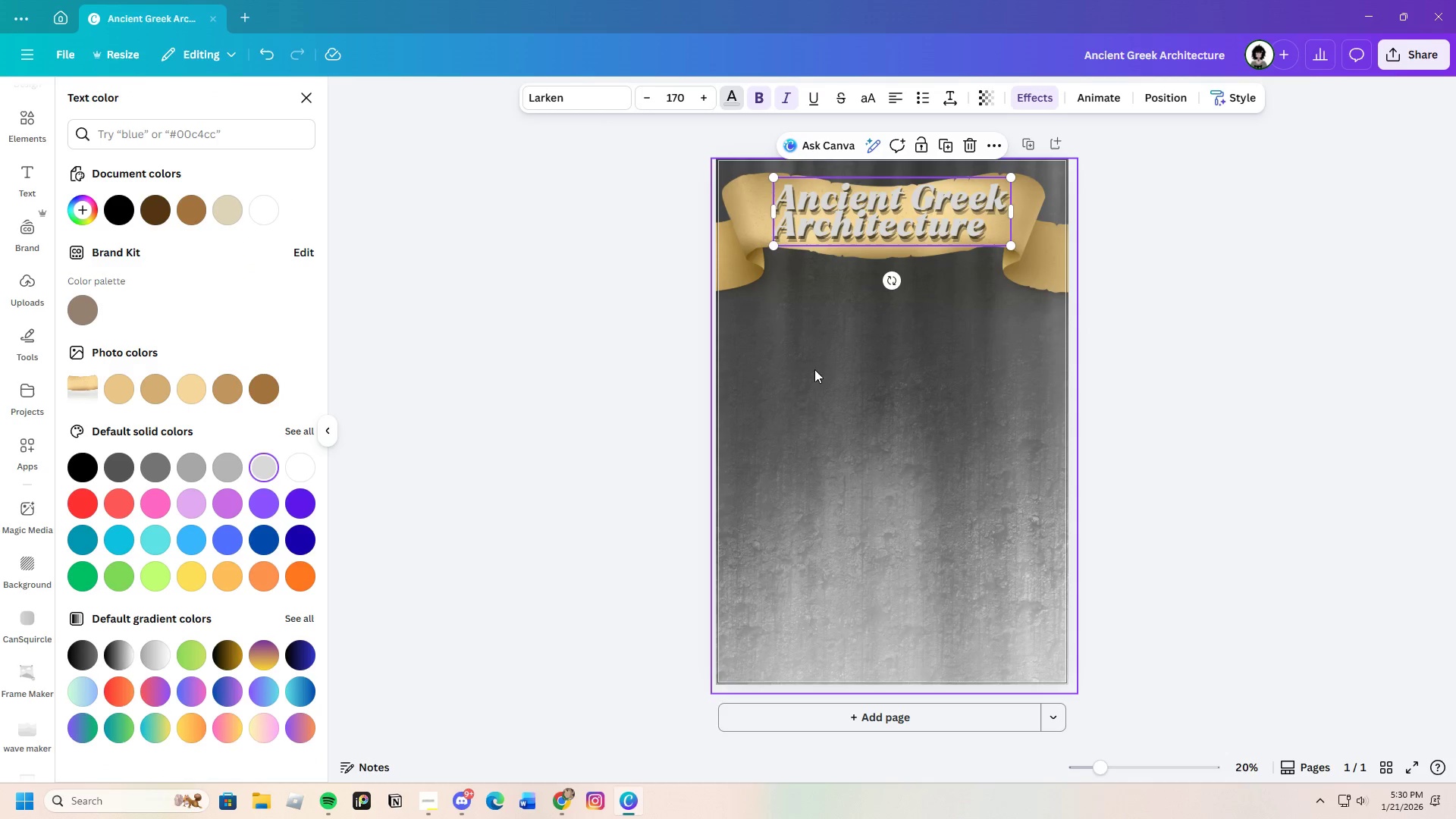 
left_click([831, 357])
 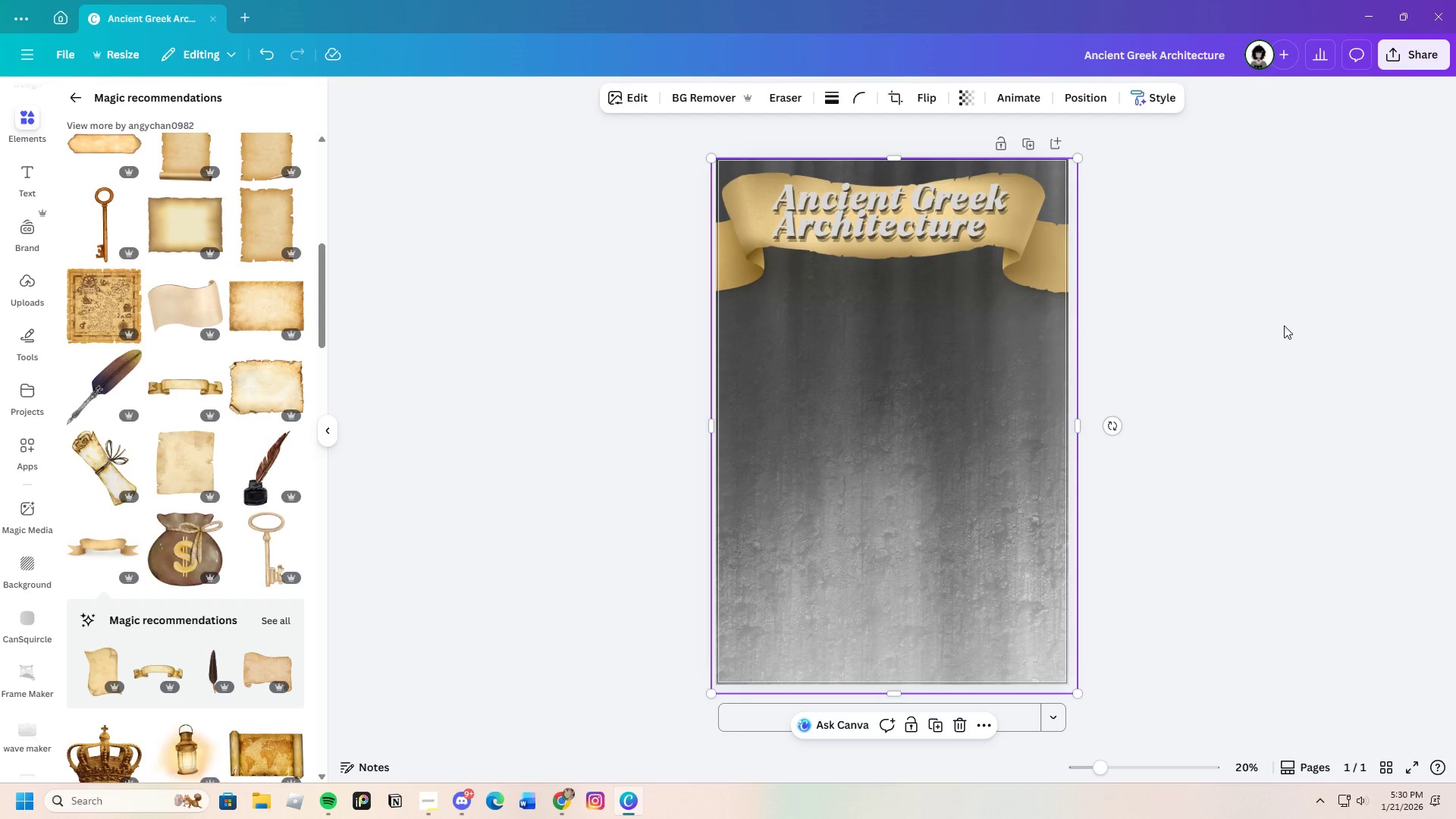 
left_click([1298, 322])
 